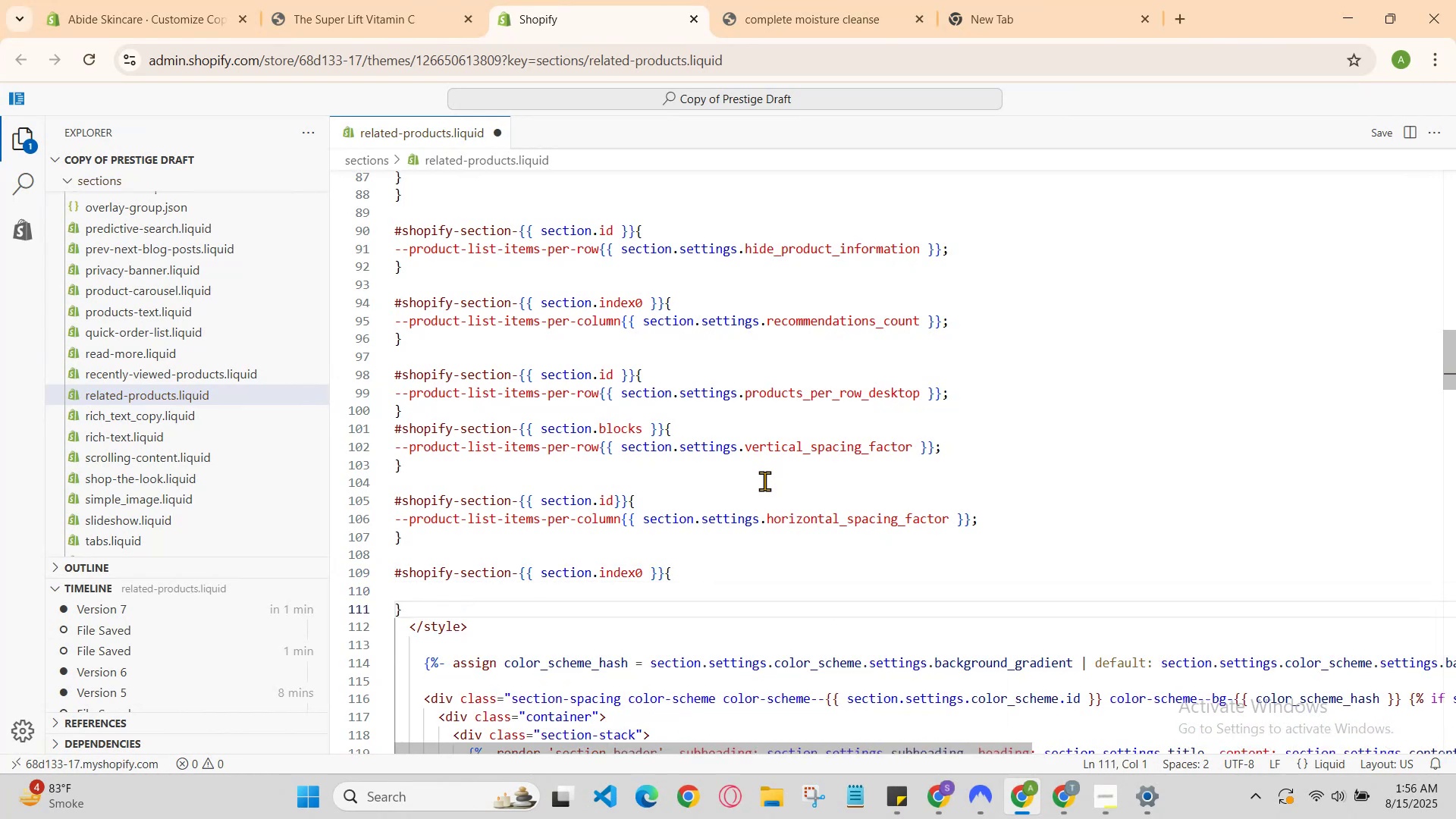 
key(Shift+ShiftRight)
 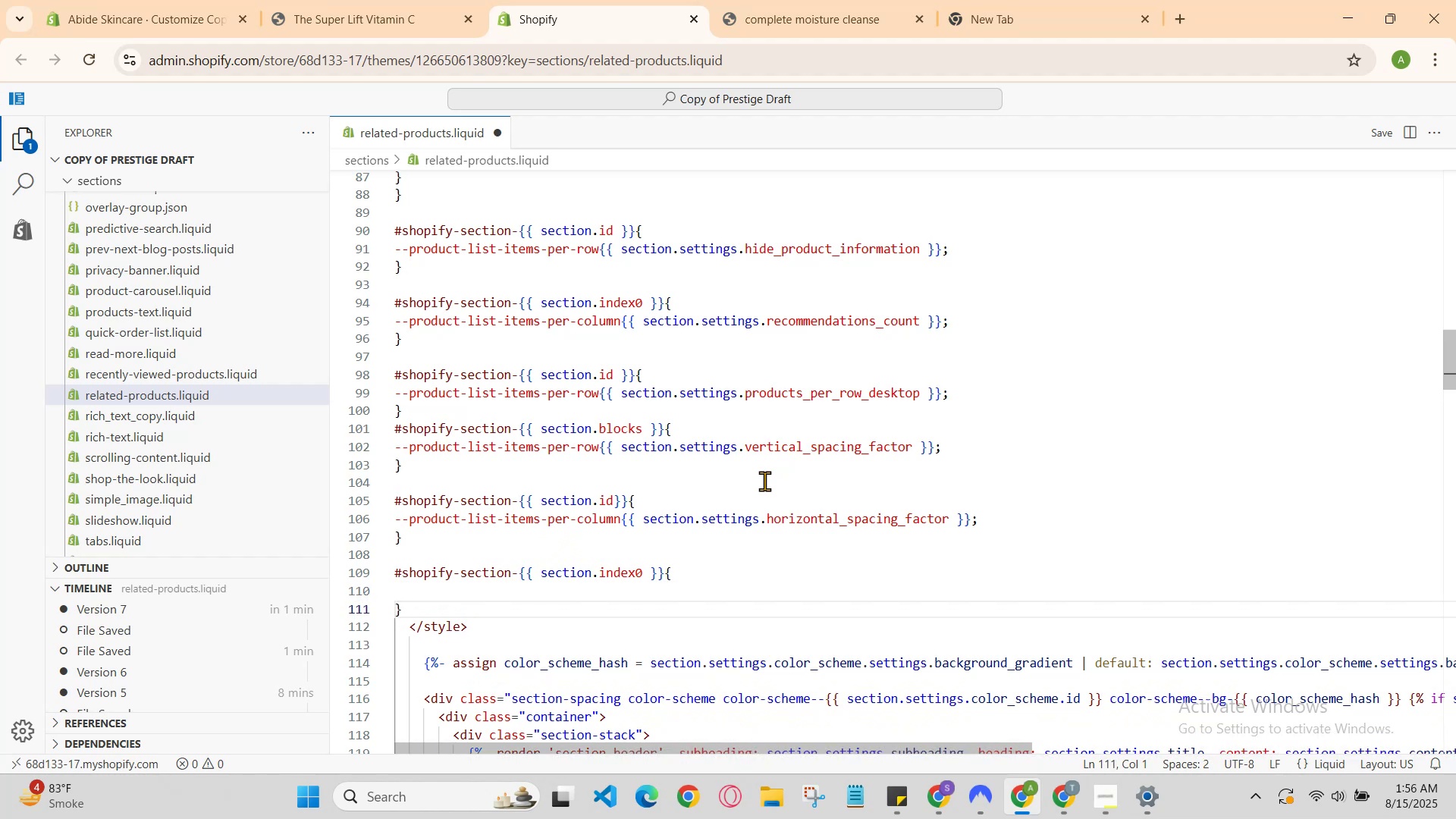 
key(ArrowUp)
 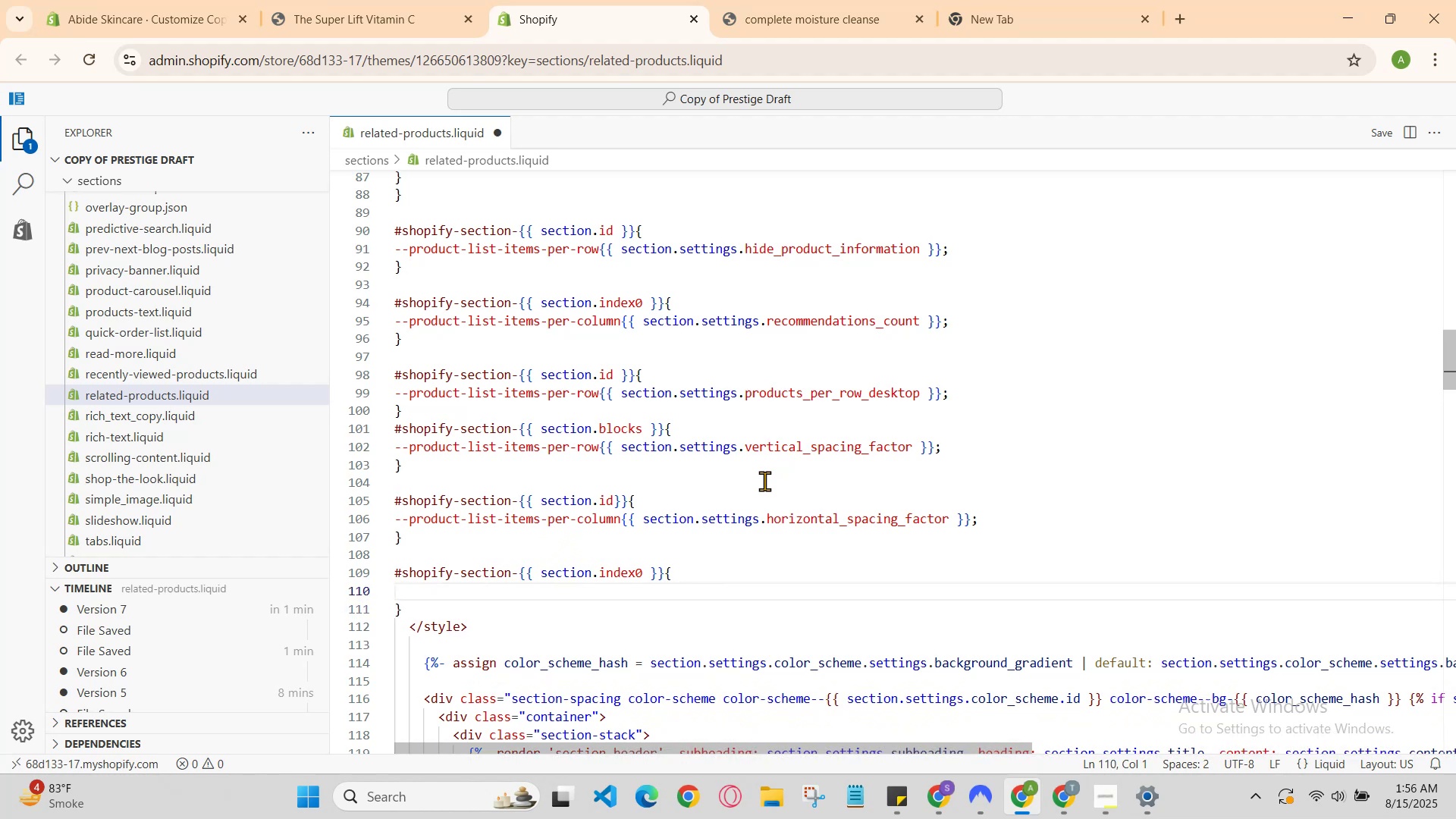 
type(--product)
key(Backspace)
type(t)
 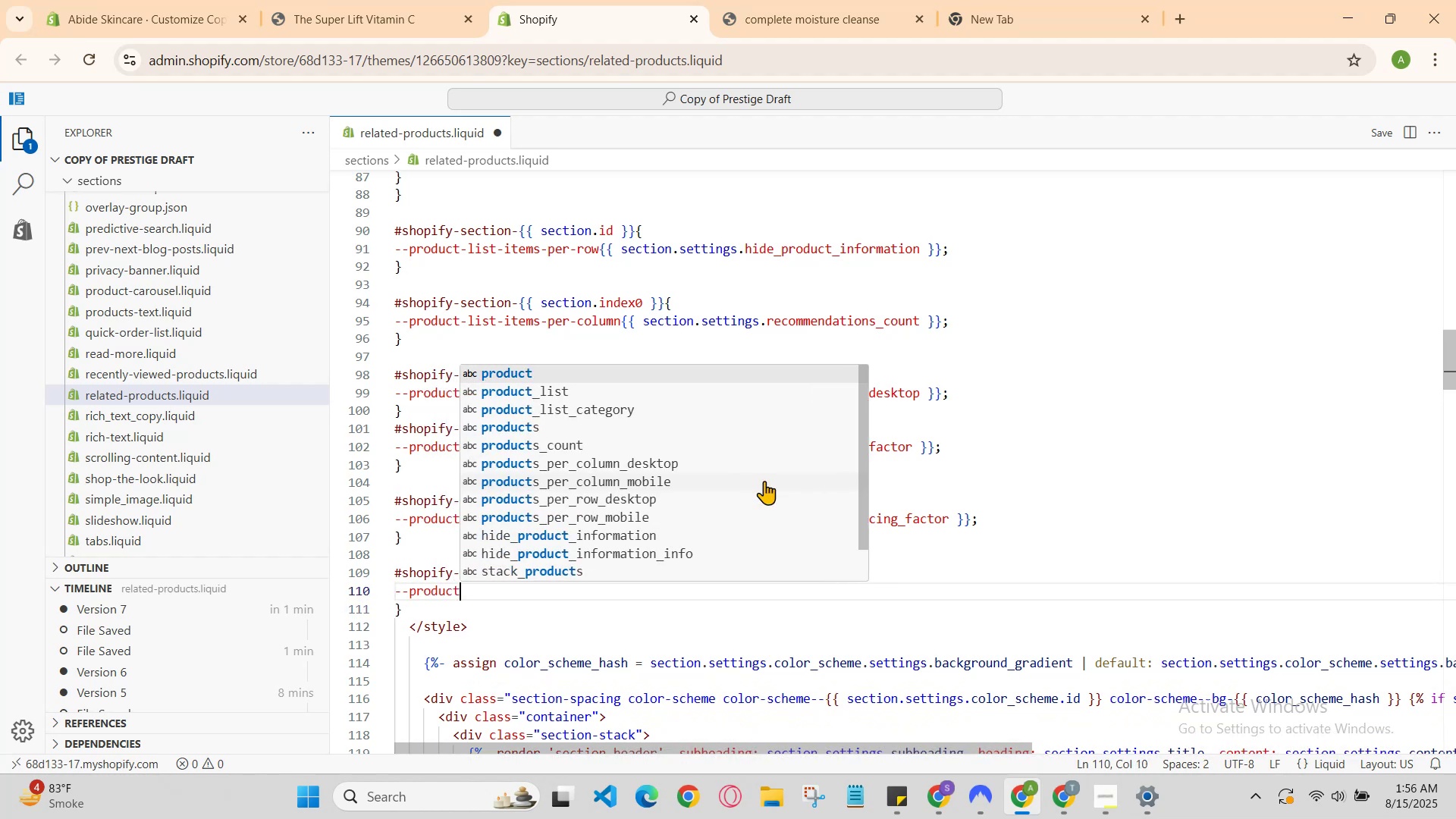 
key(Enter)
 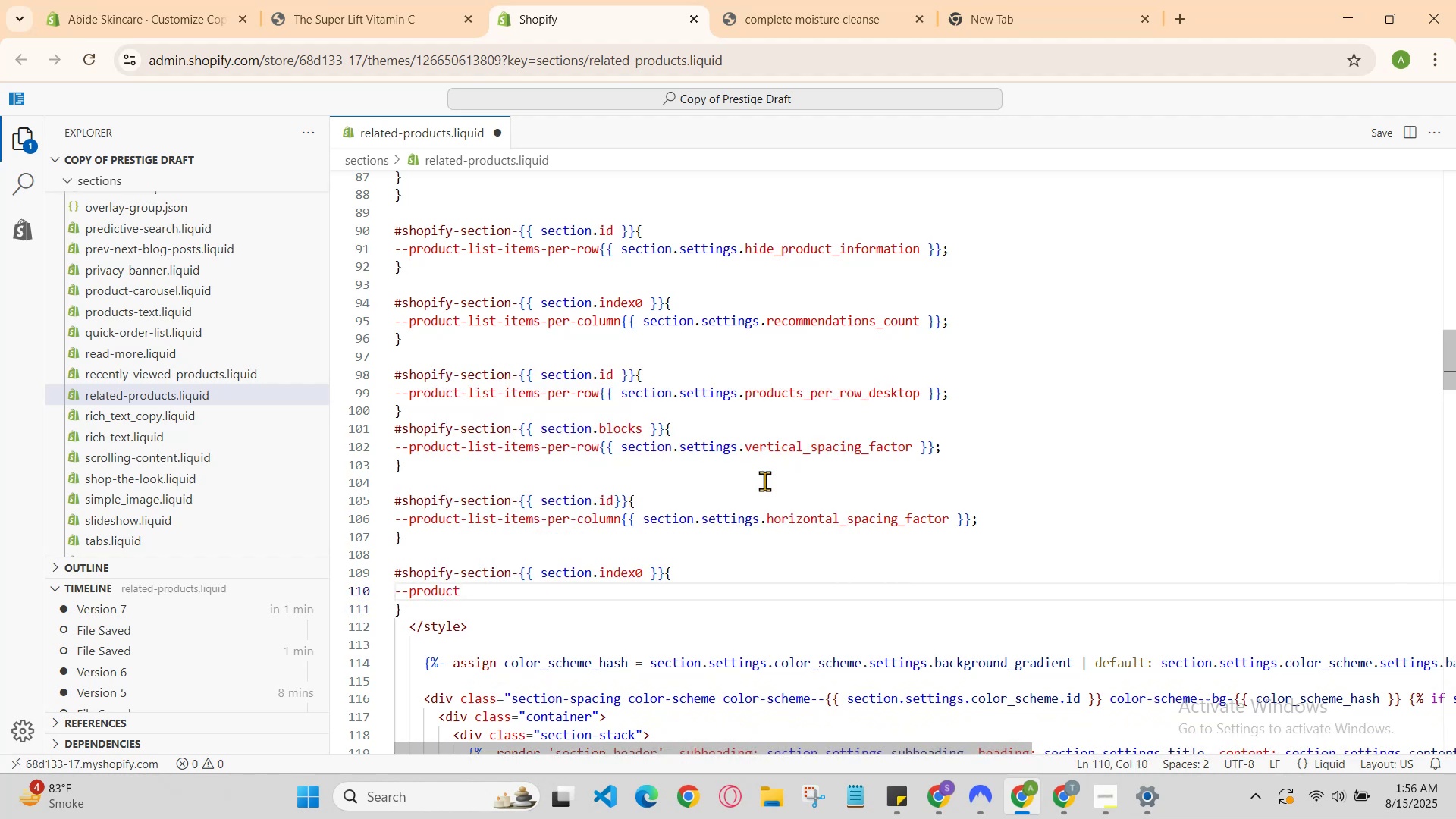 
type(-list-items-per-row)
key(Backspace)
key(Backspace)
key(Backspace)
type(roq)
key(Backspace)
type(w{{section.s)
 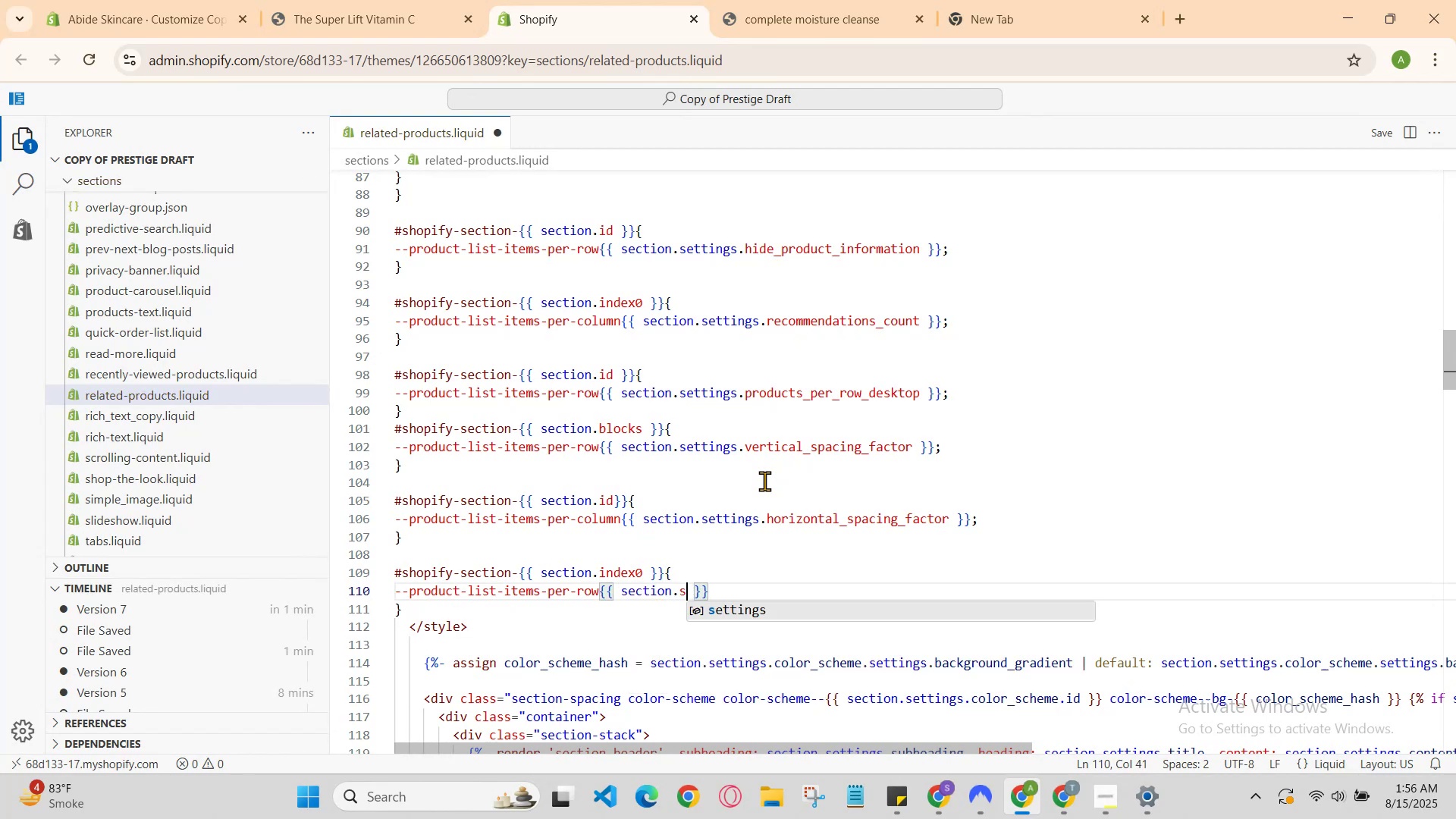 
key(Enter)
 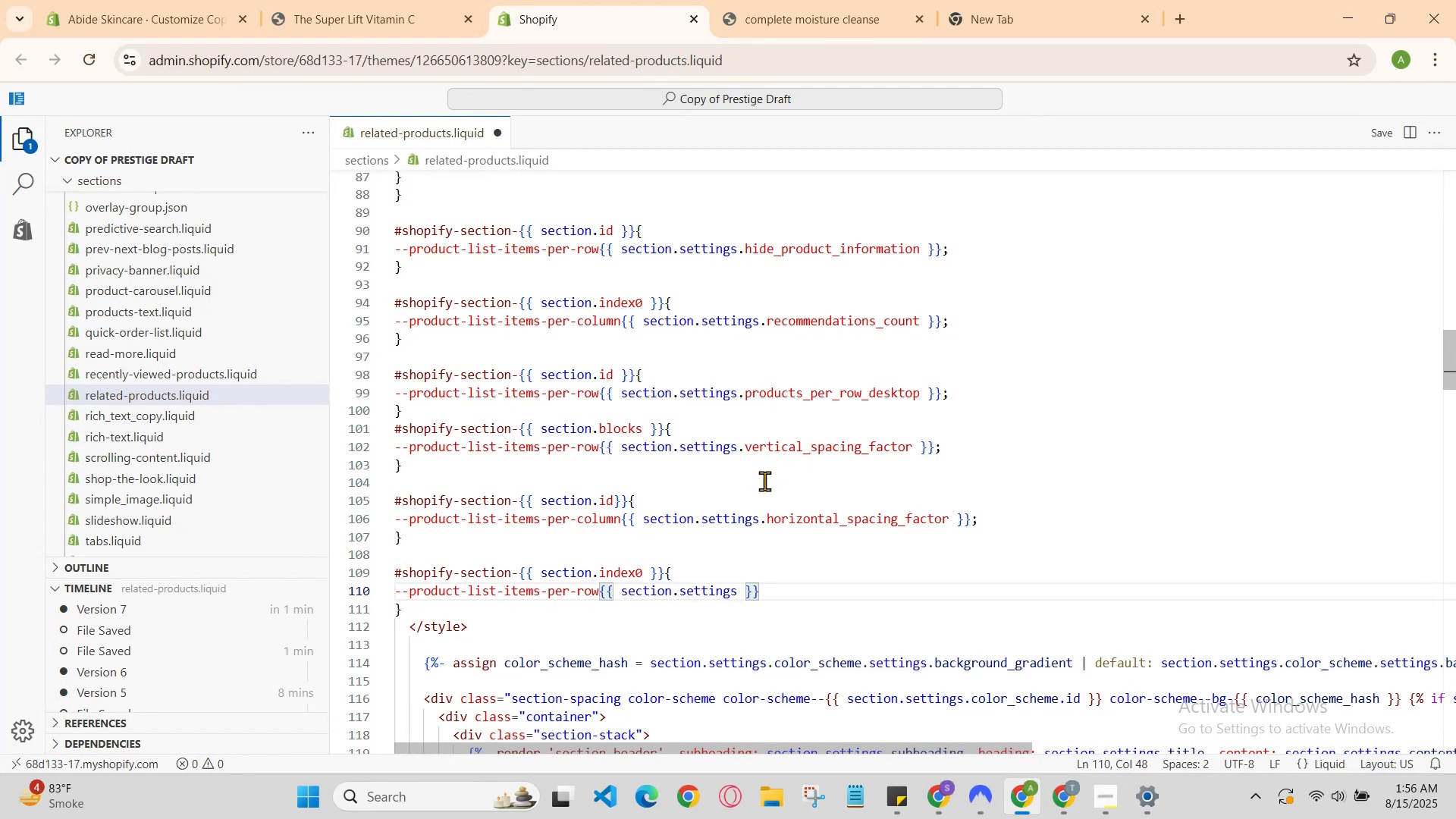 
key(Period)
 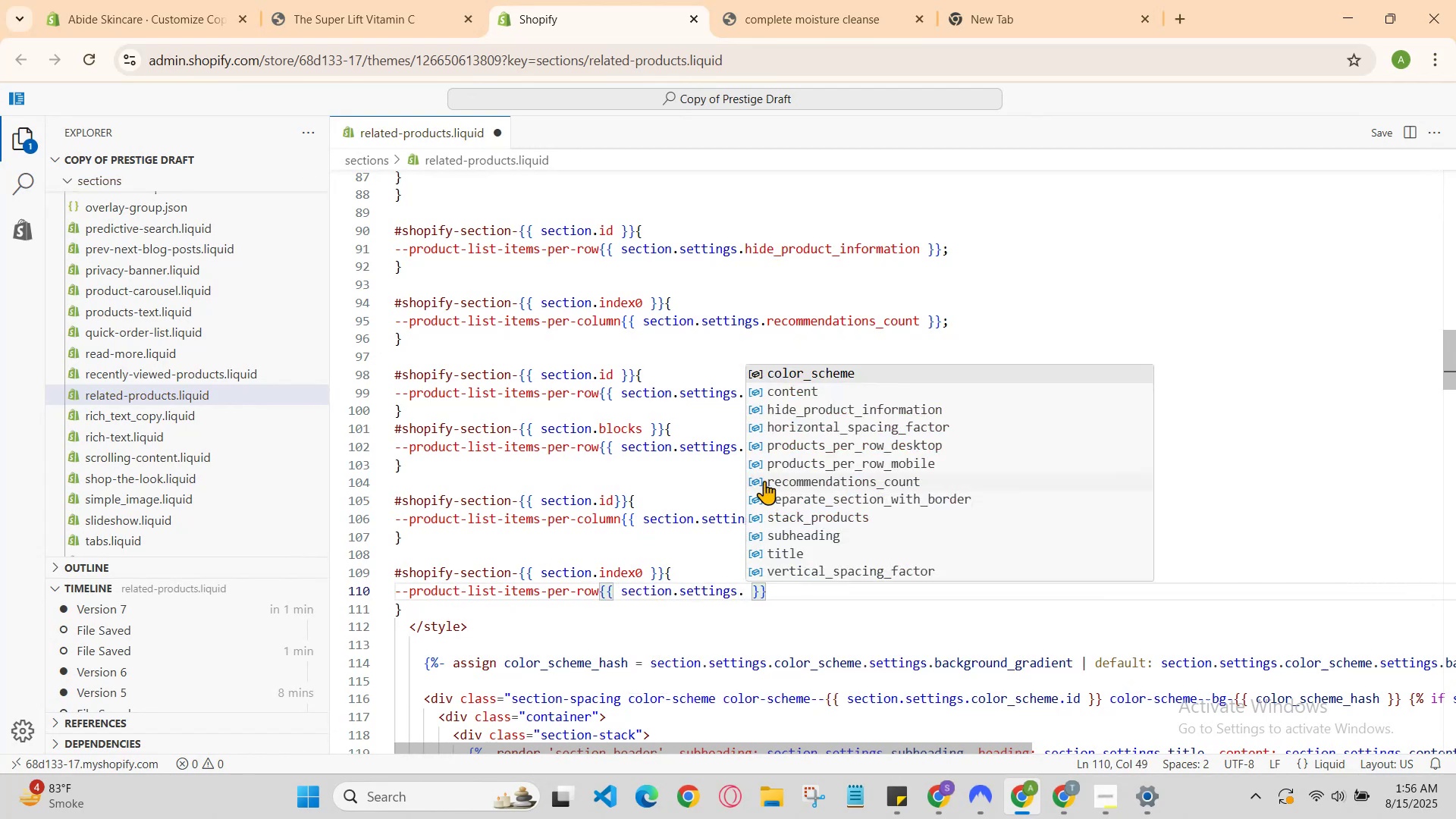 
key(ArrowDown)
 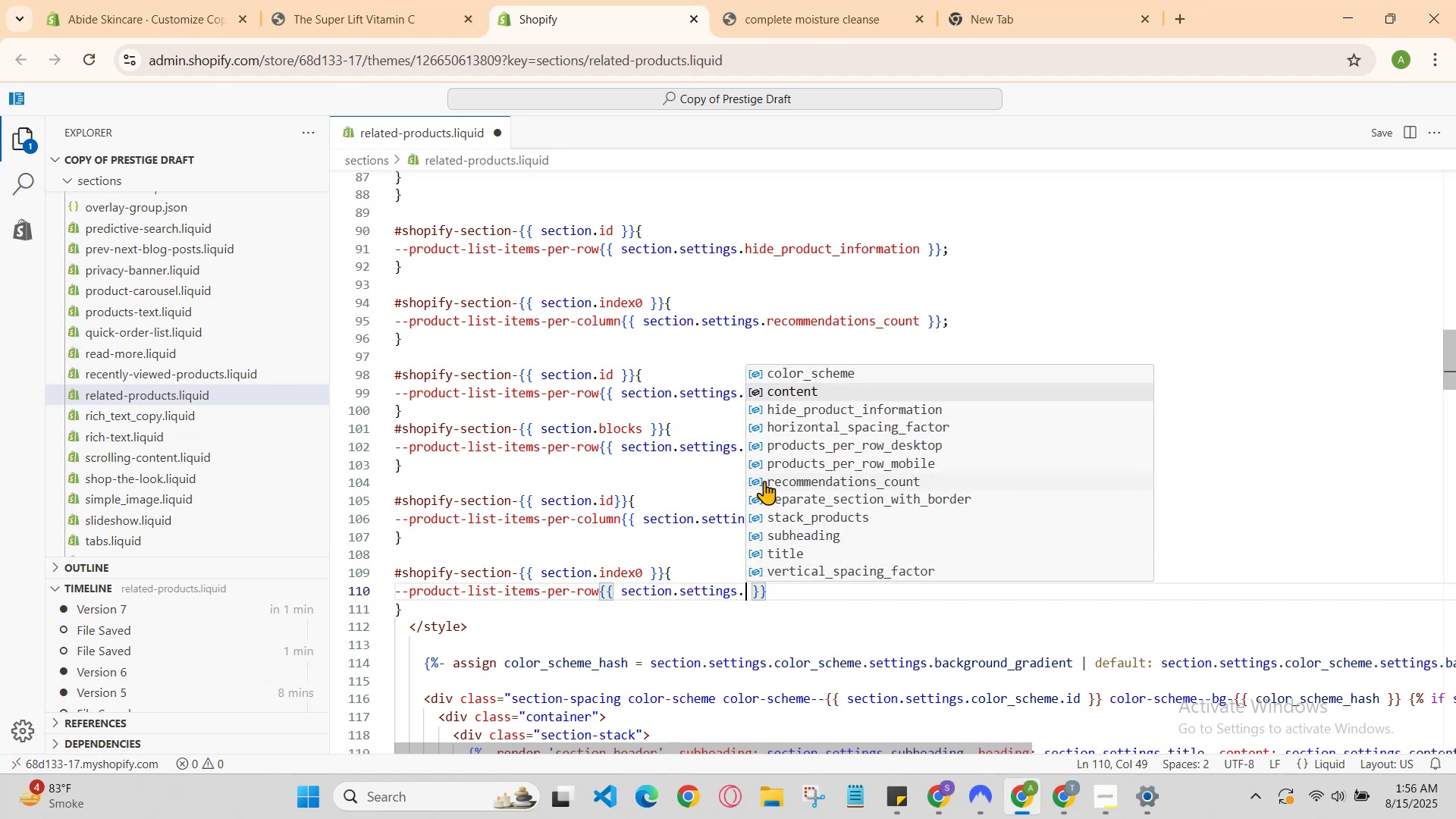 
key(ArrowDown)
 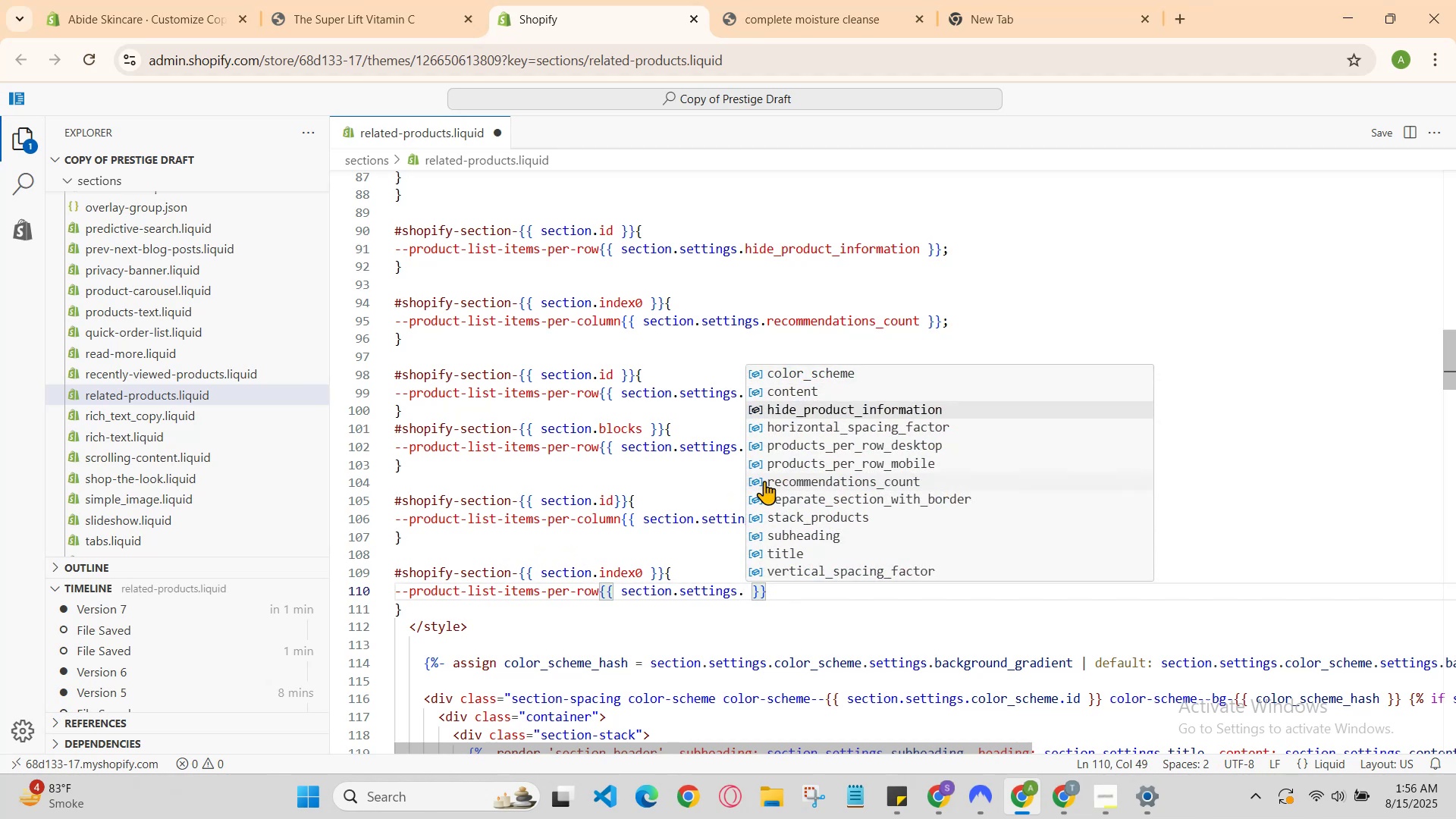 
key(ArrowDown)
 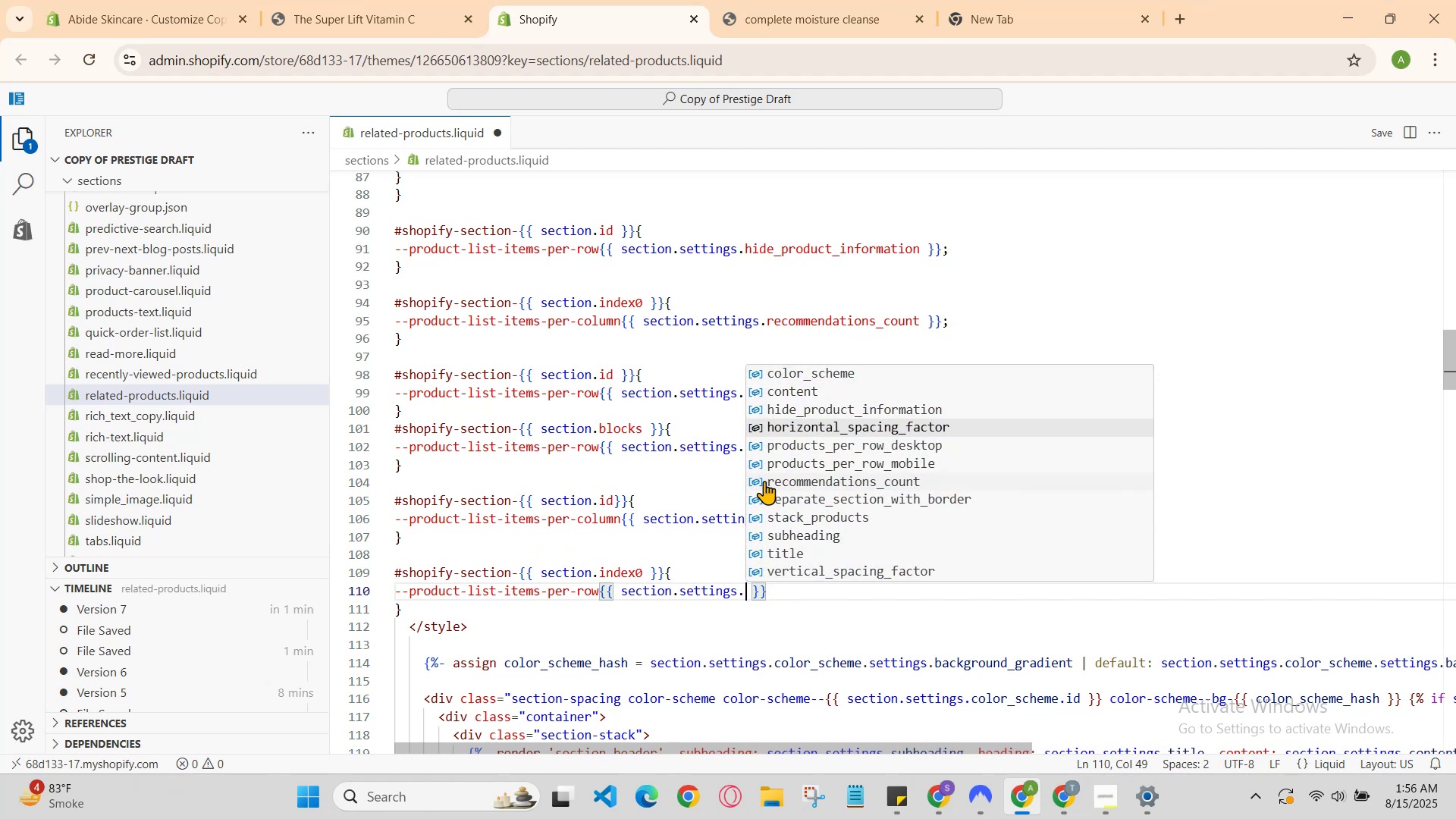 
key(ArrowDown)
 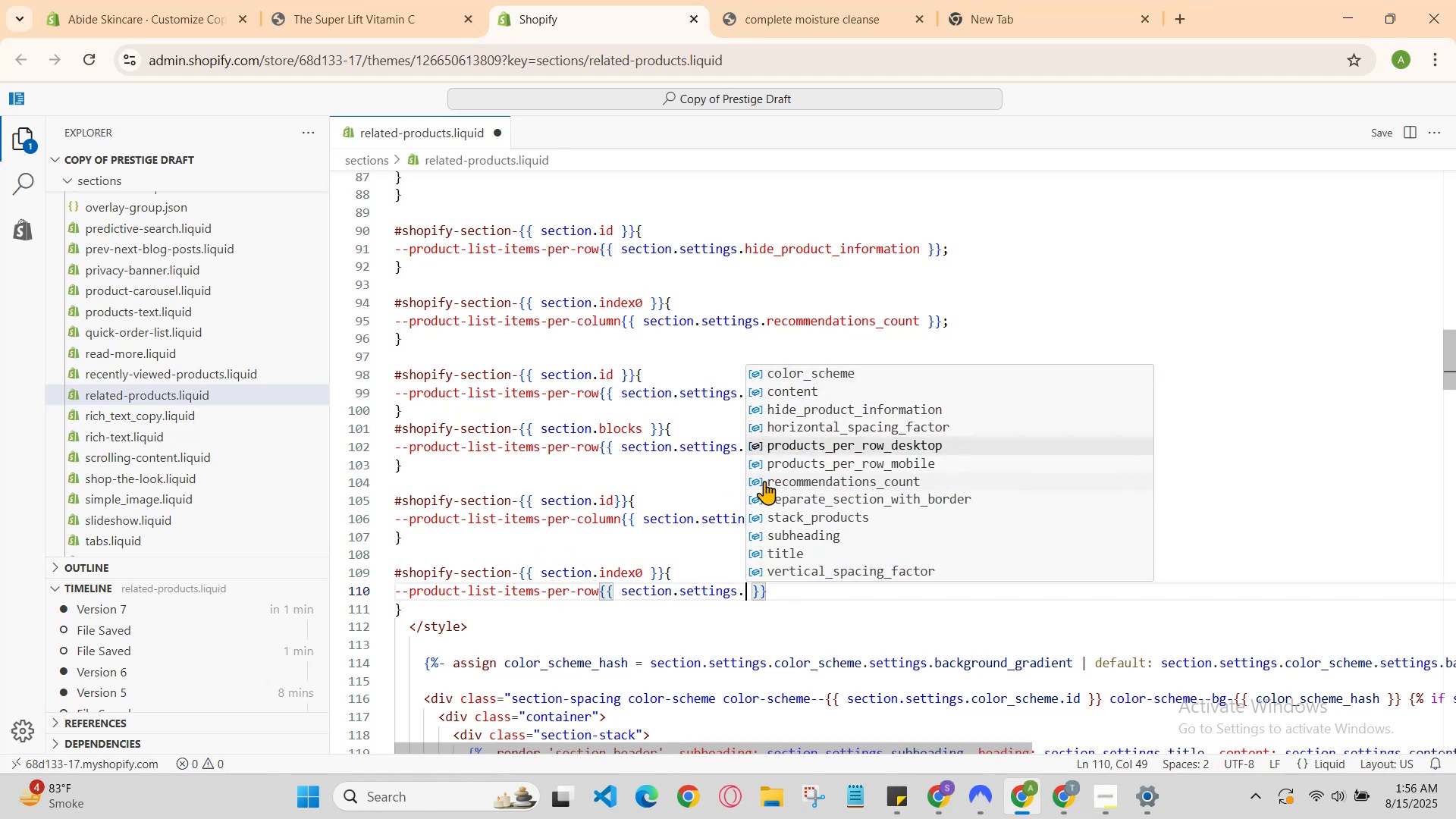 
key(ArrowDown)
 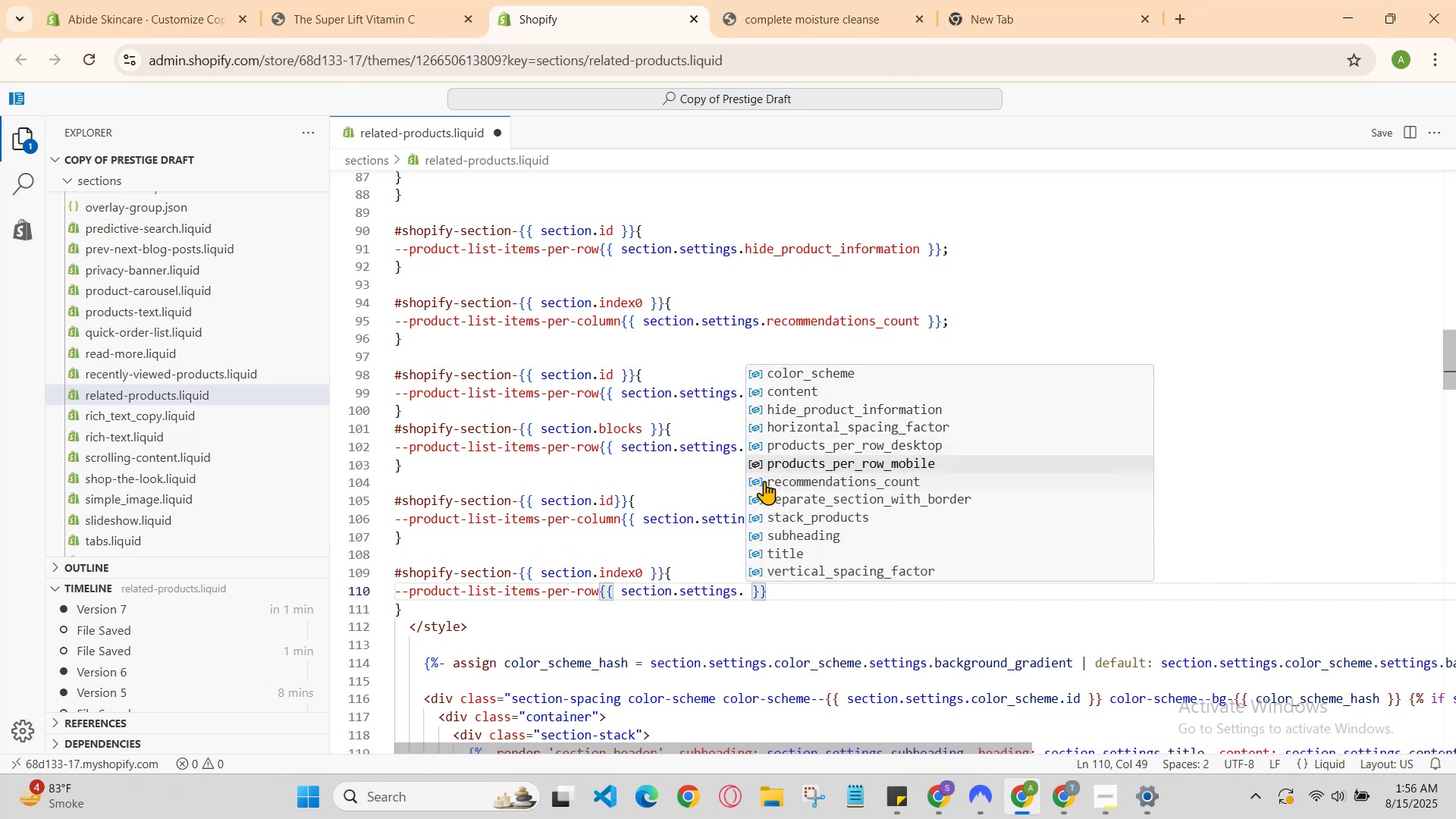 
key(ArrowDown)
 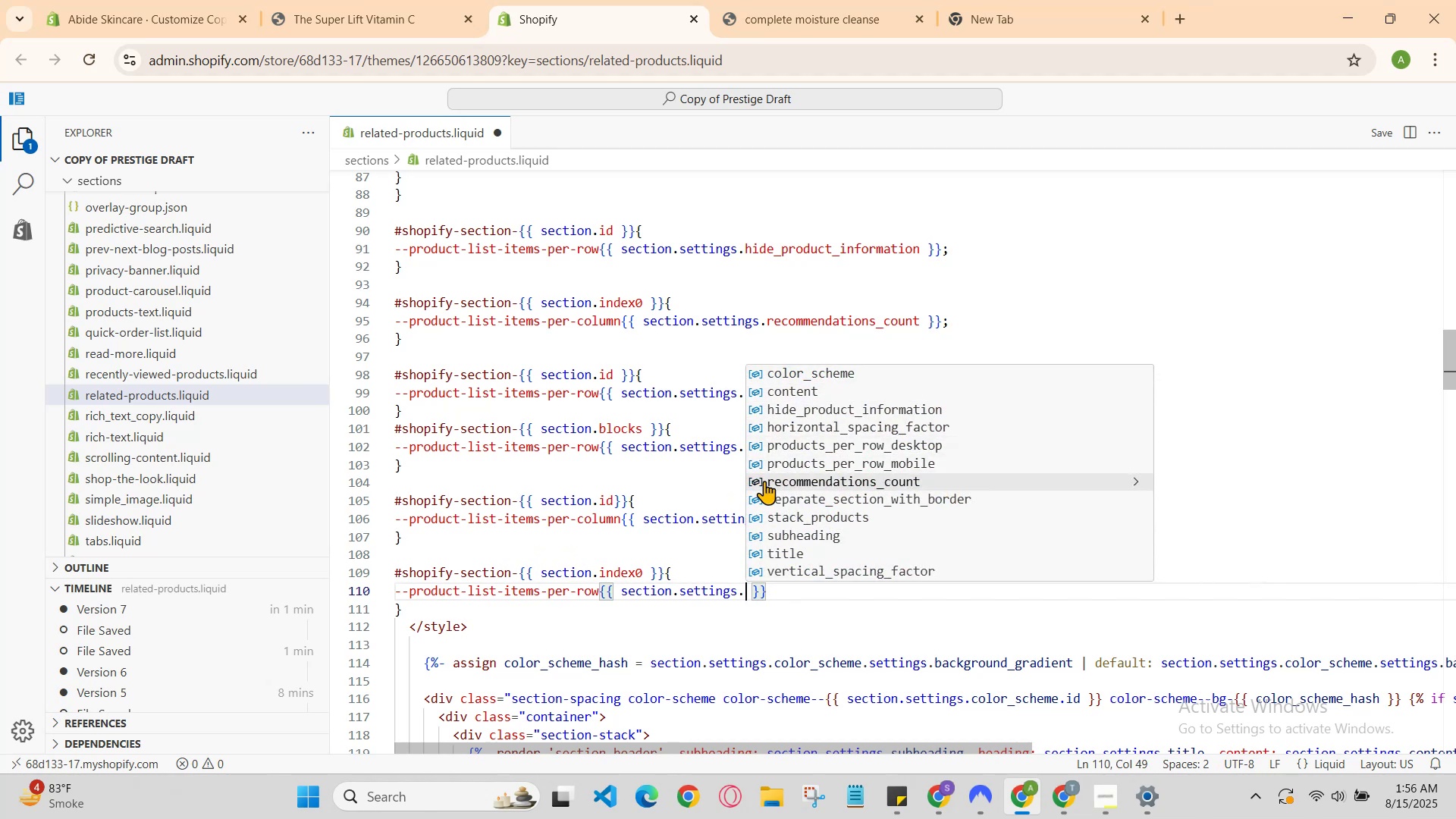 
key(ArrowDown)
 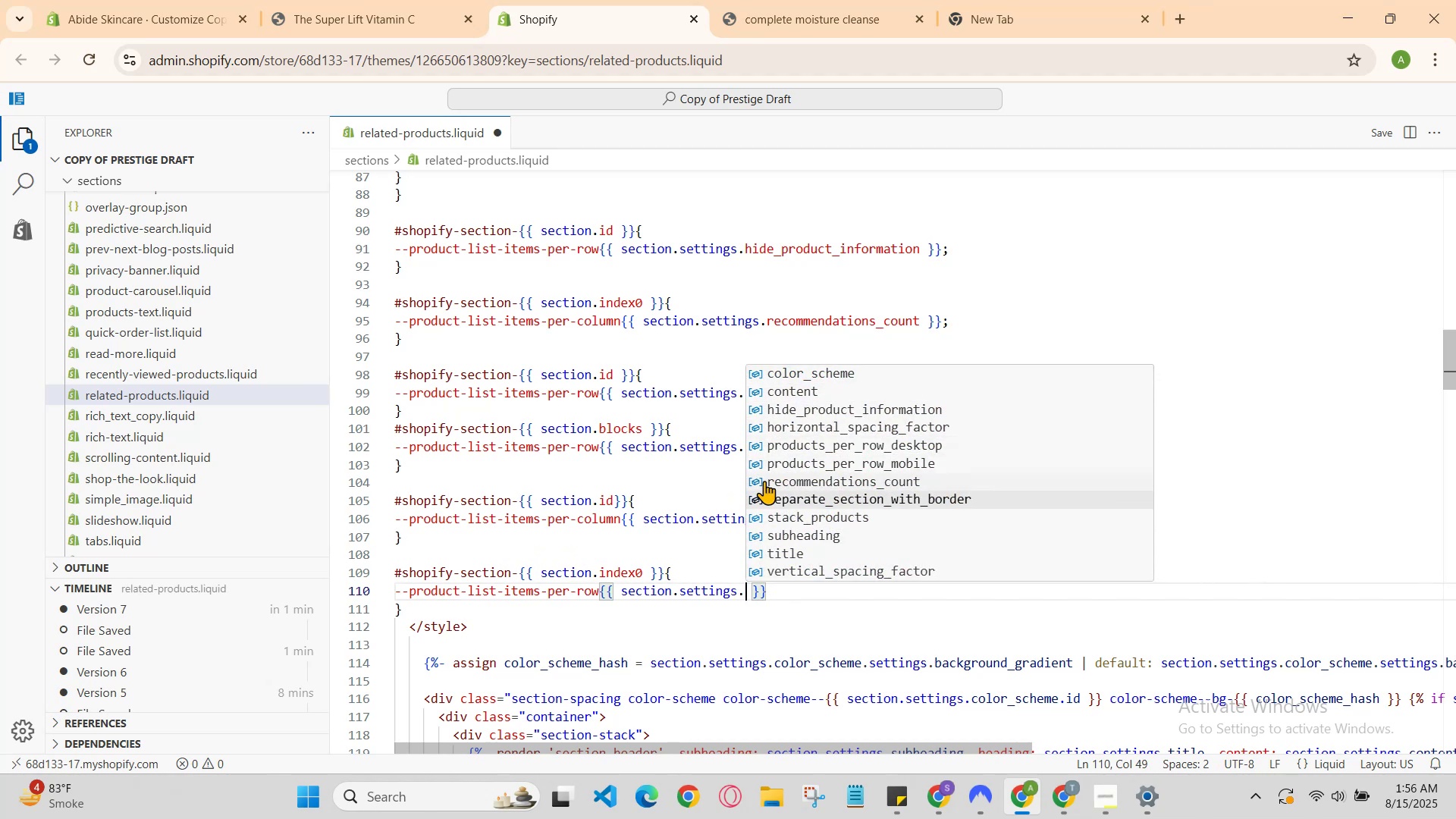 
key(ArrowDown)
 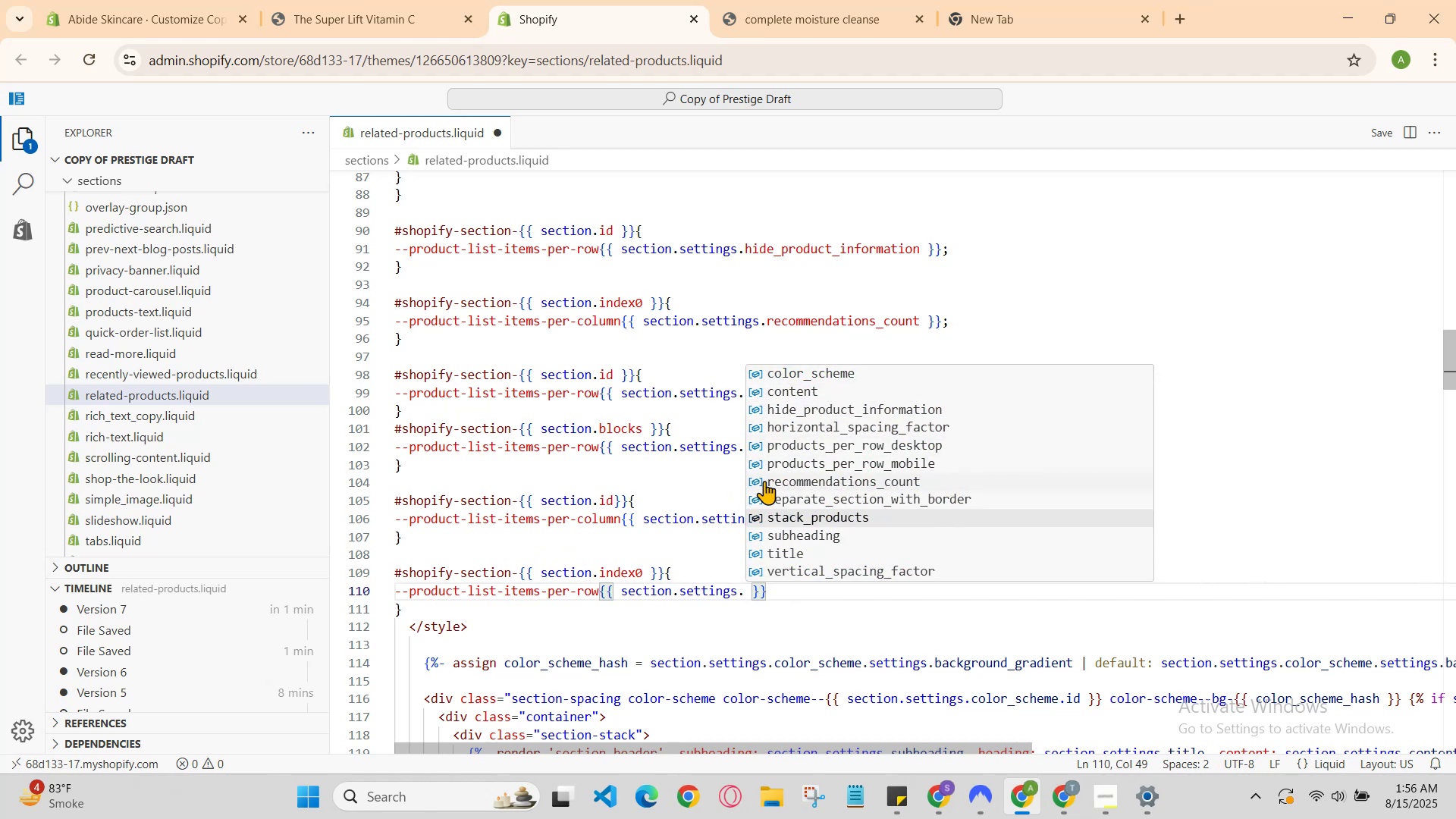 
key(Enter)
 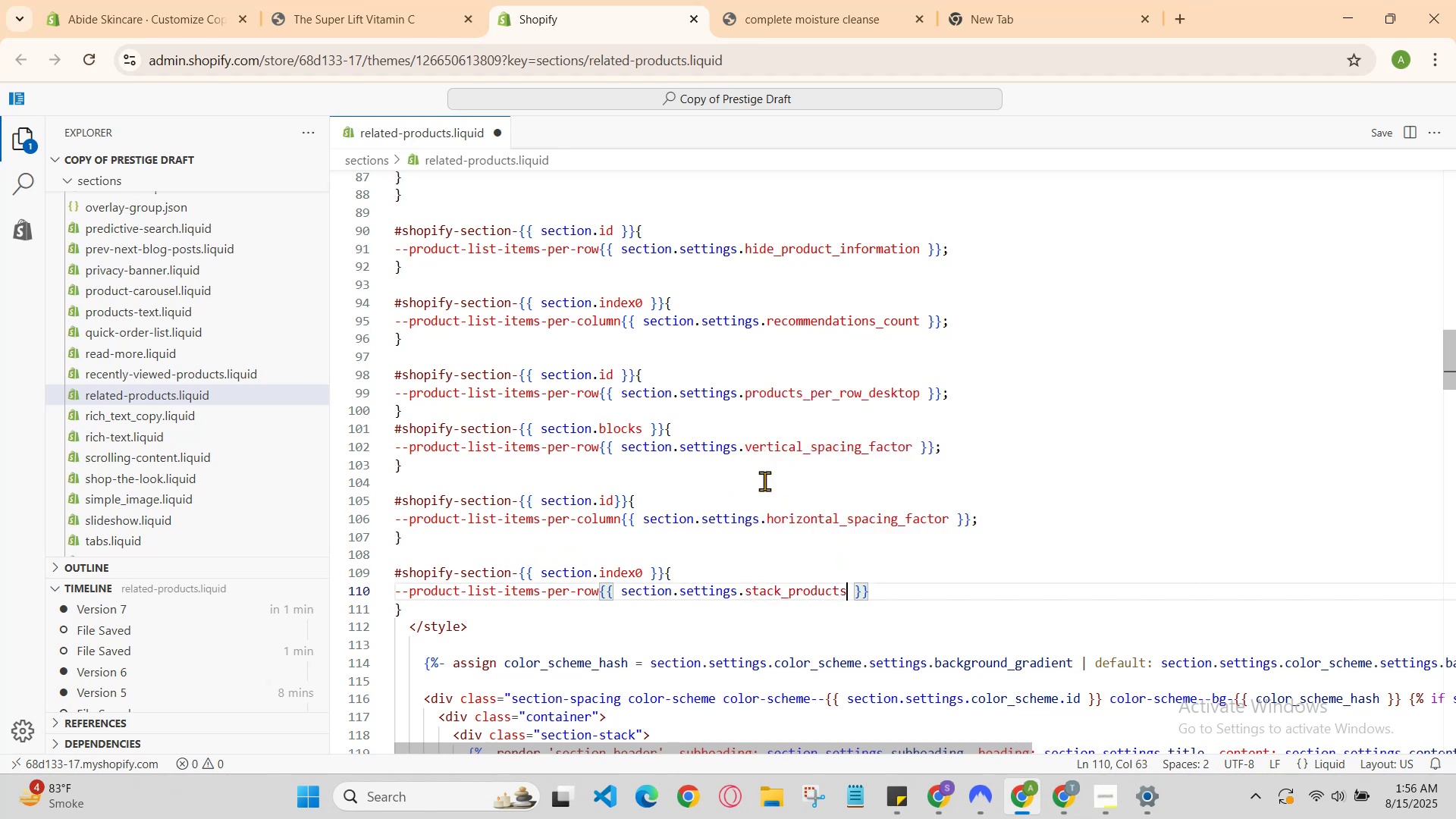 
key(ArrowRight)
 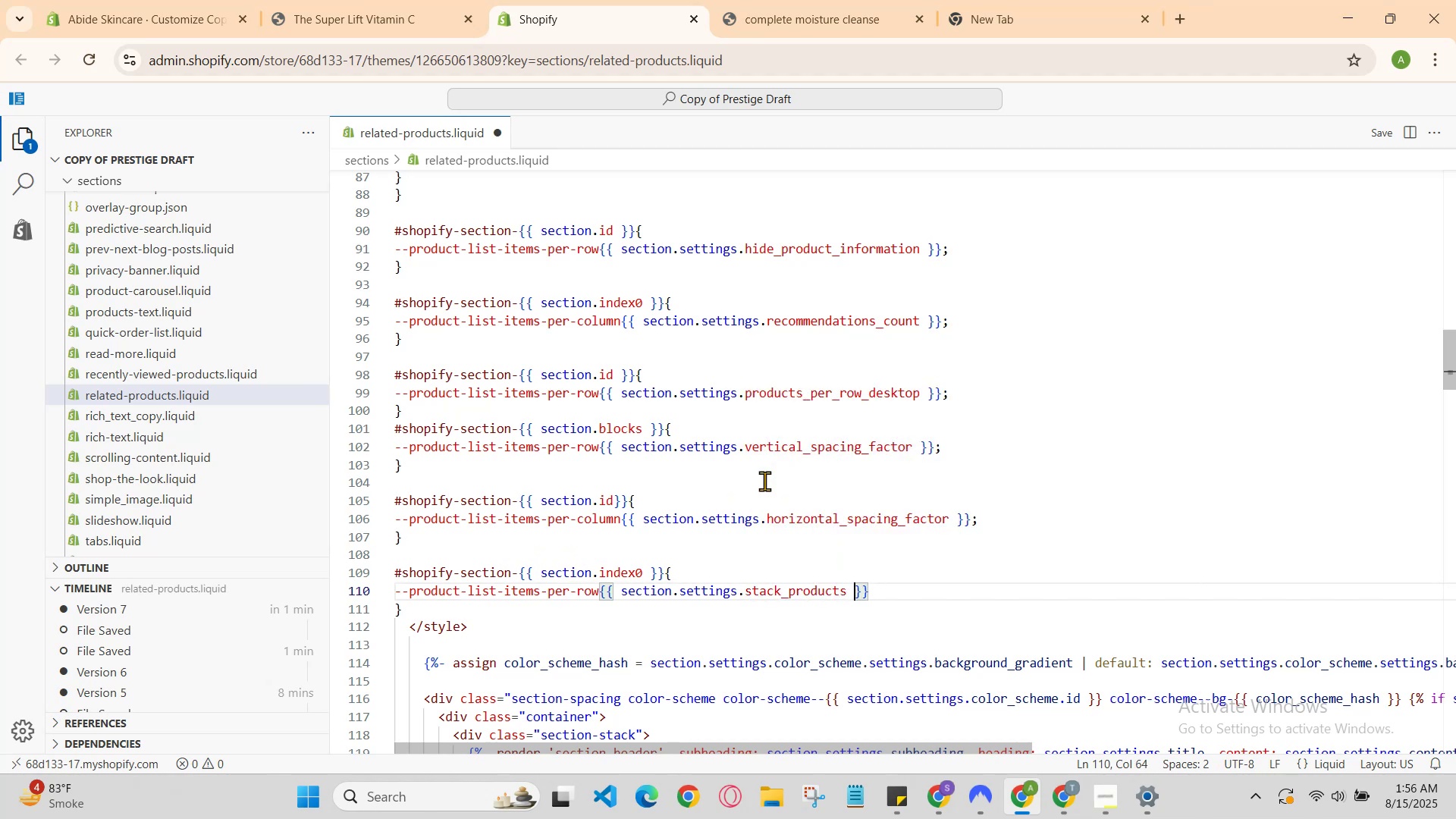 
key(ArrowRight)
 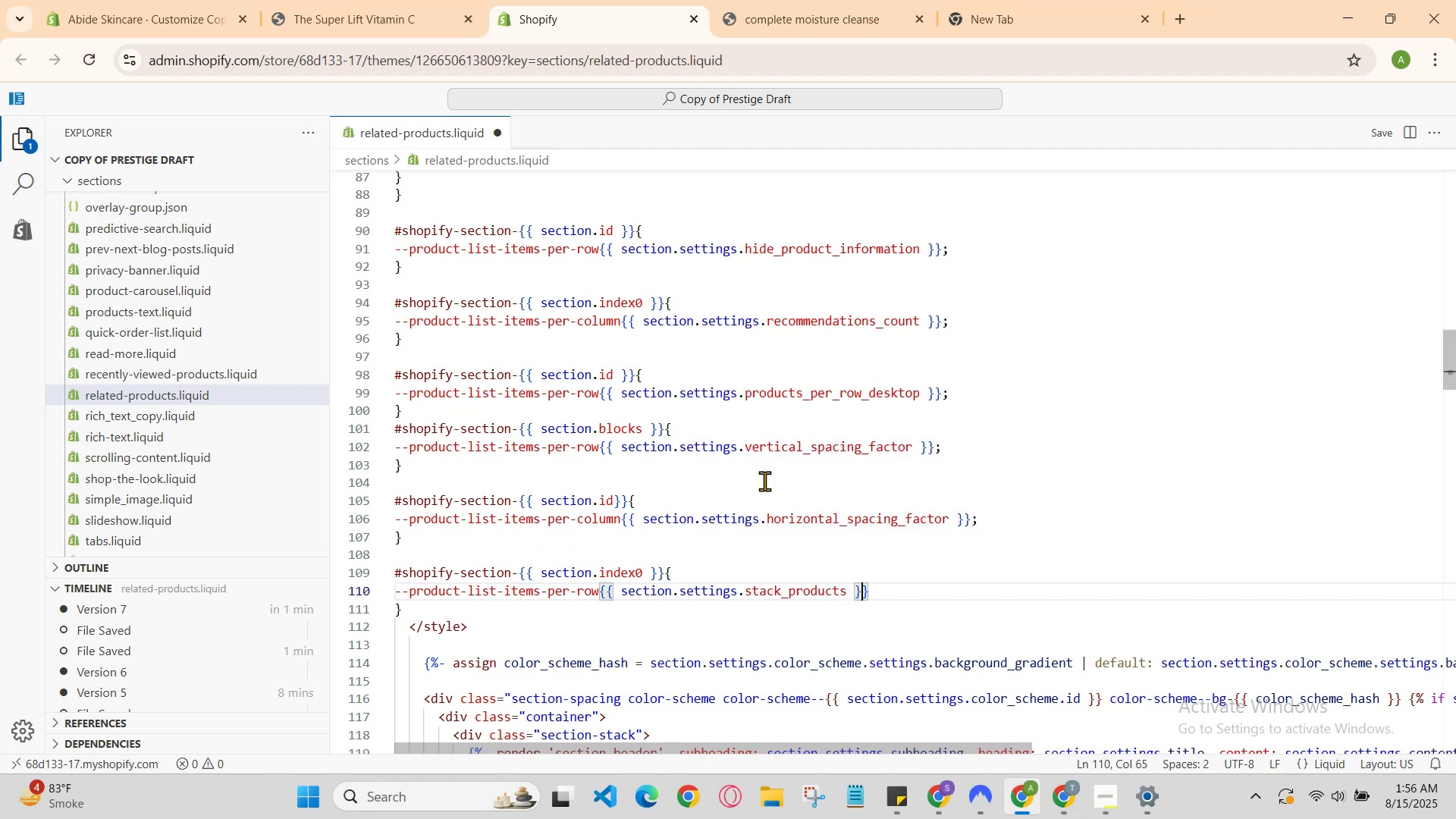 
key(ArrowRight)
 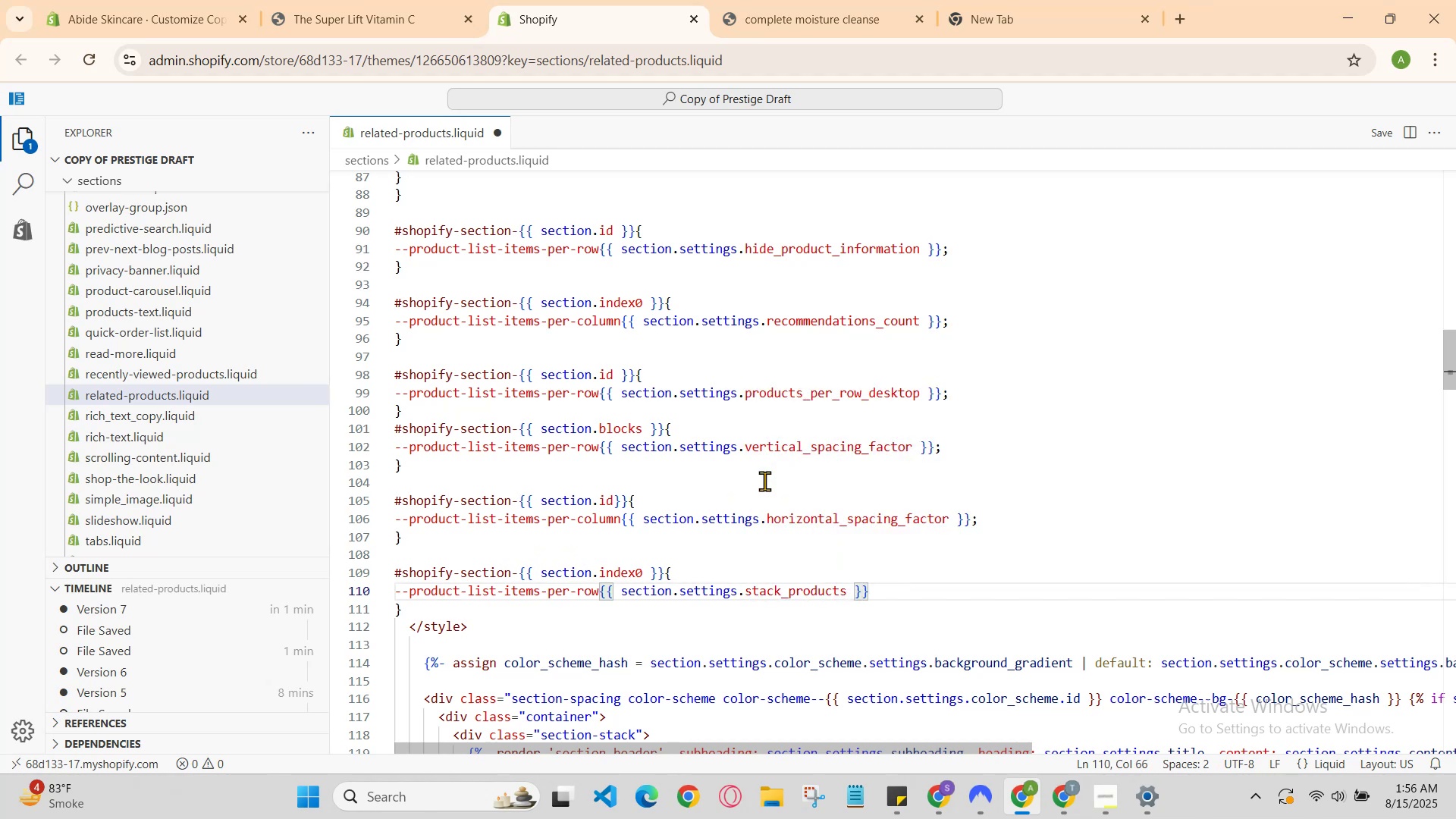 
key(Semicolon)
 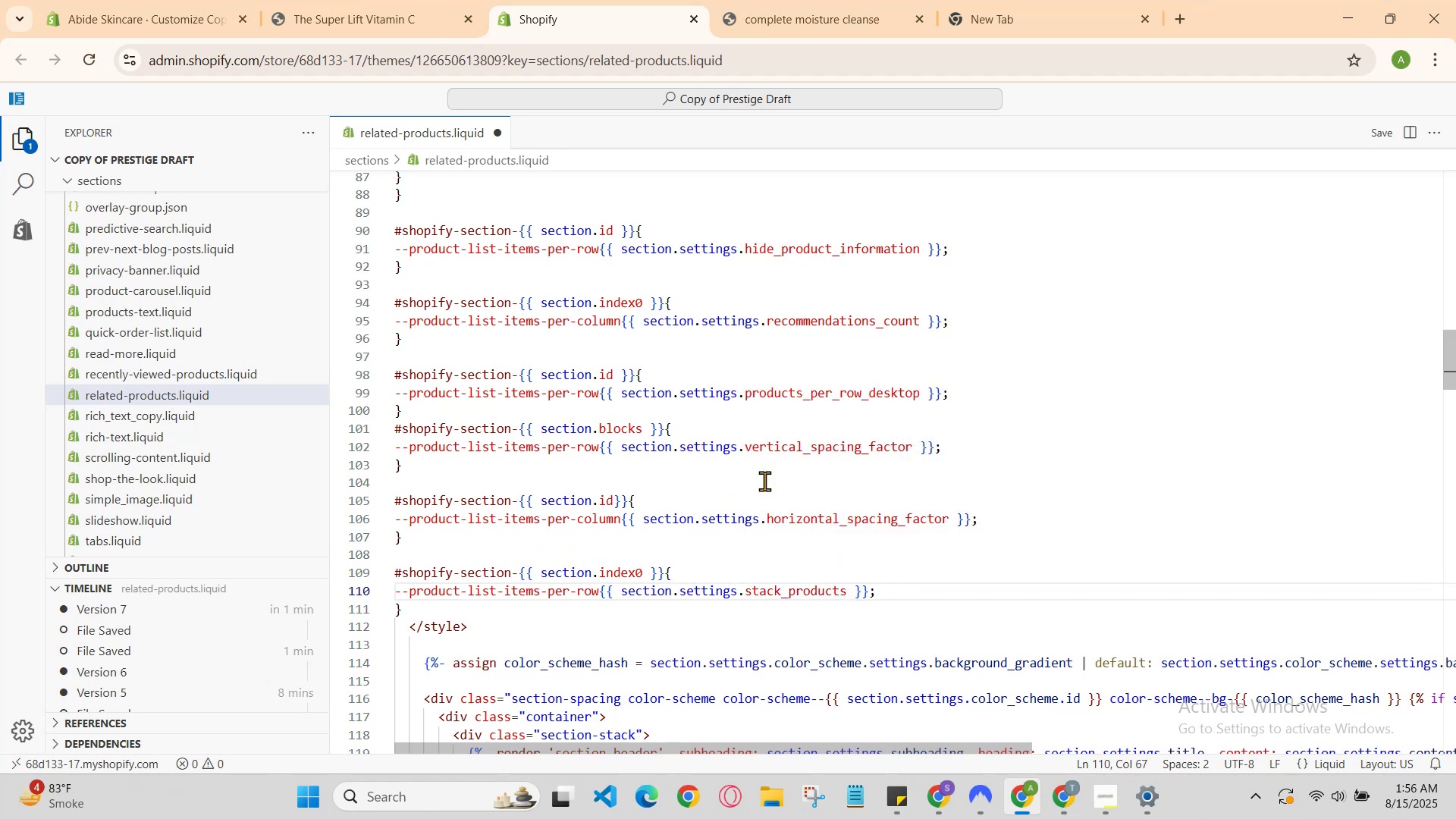 
key(Enter)
 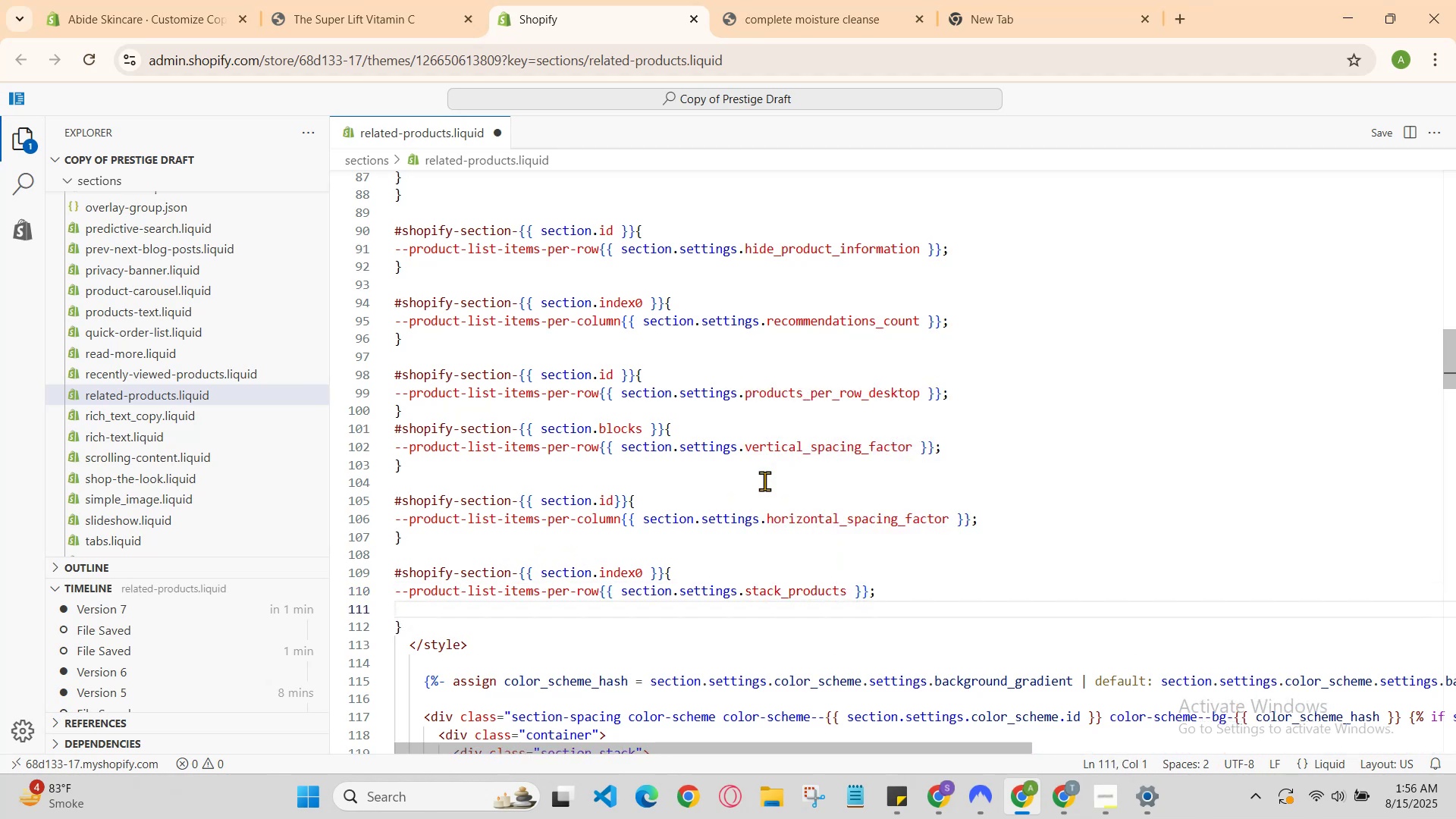 
key(Backspace)
 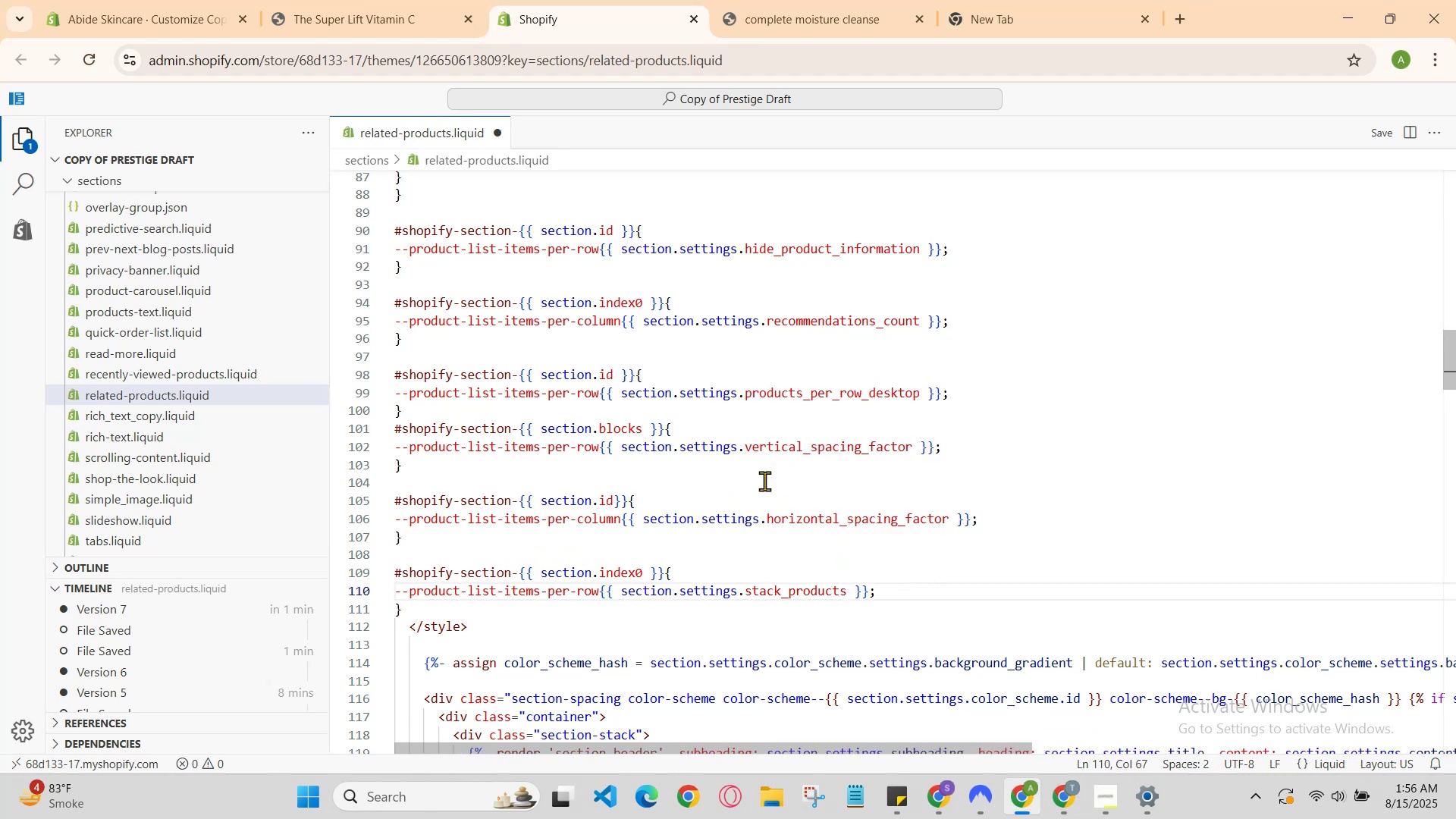 
key(ArrowDown)
 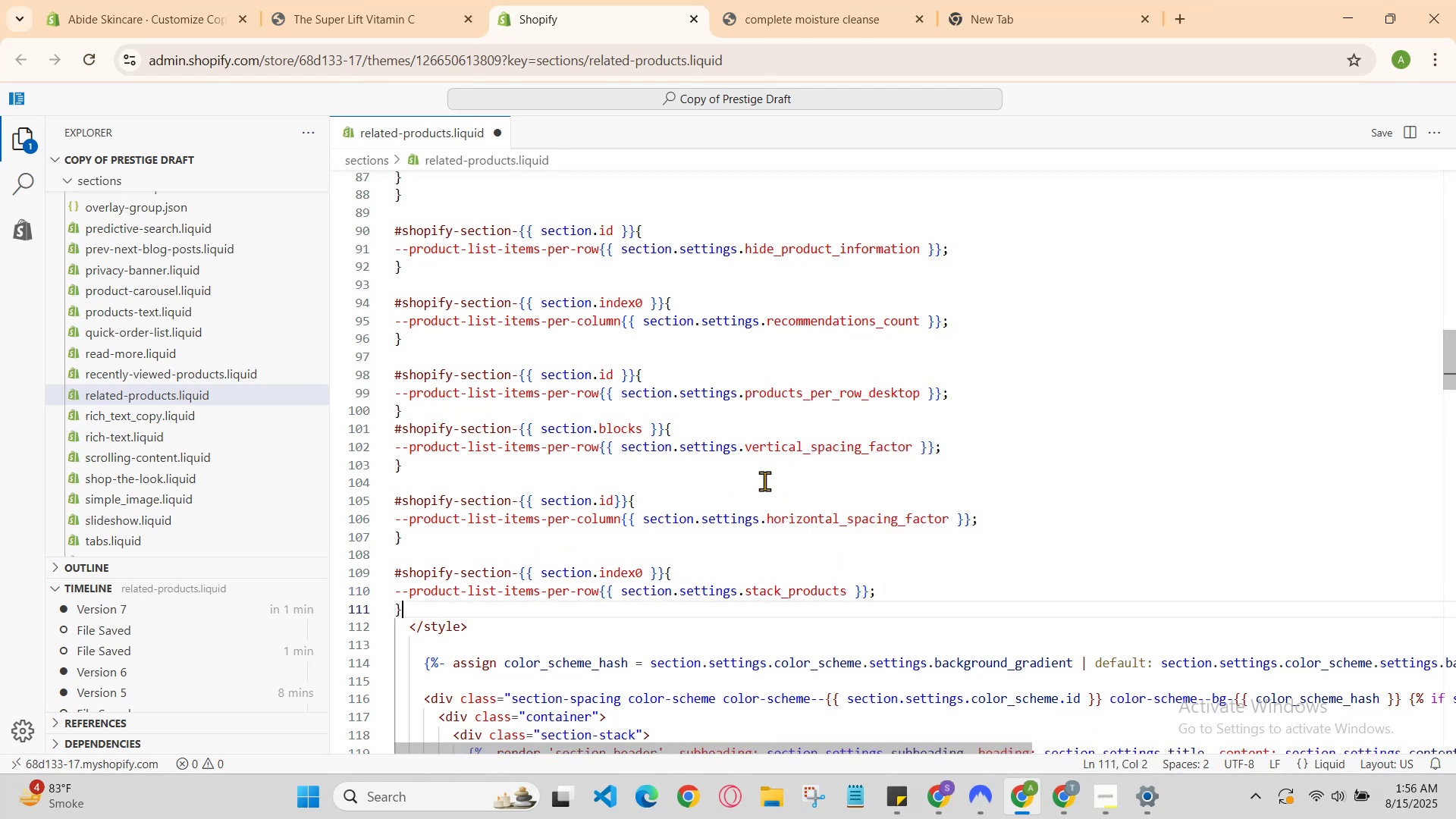 
key(ArrowDown)
 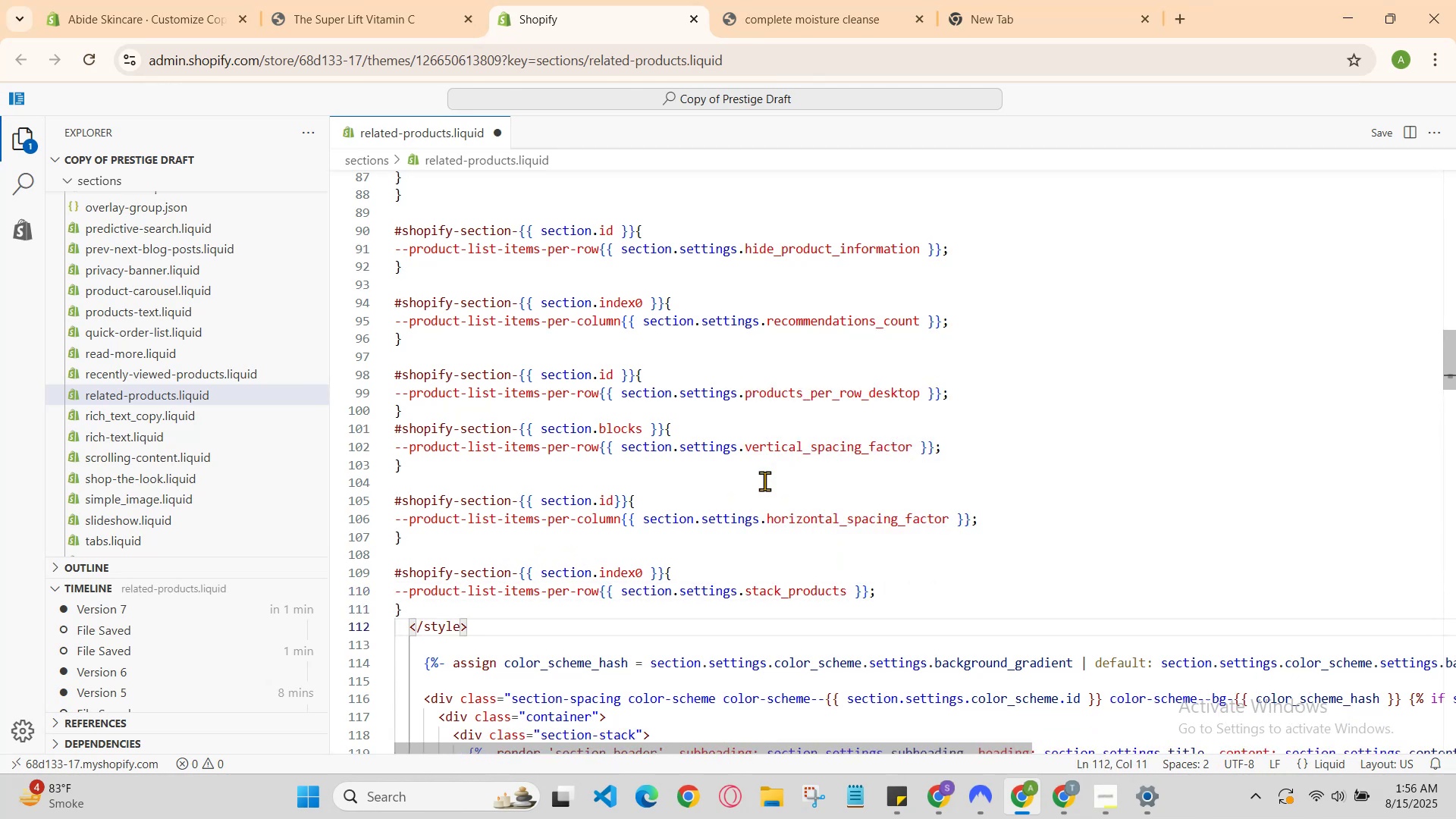 
key(ArrowUp)
 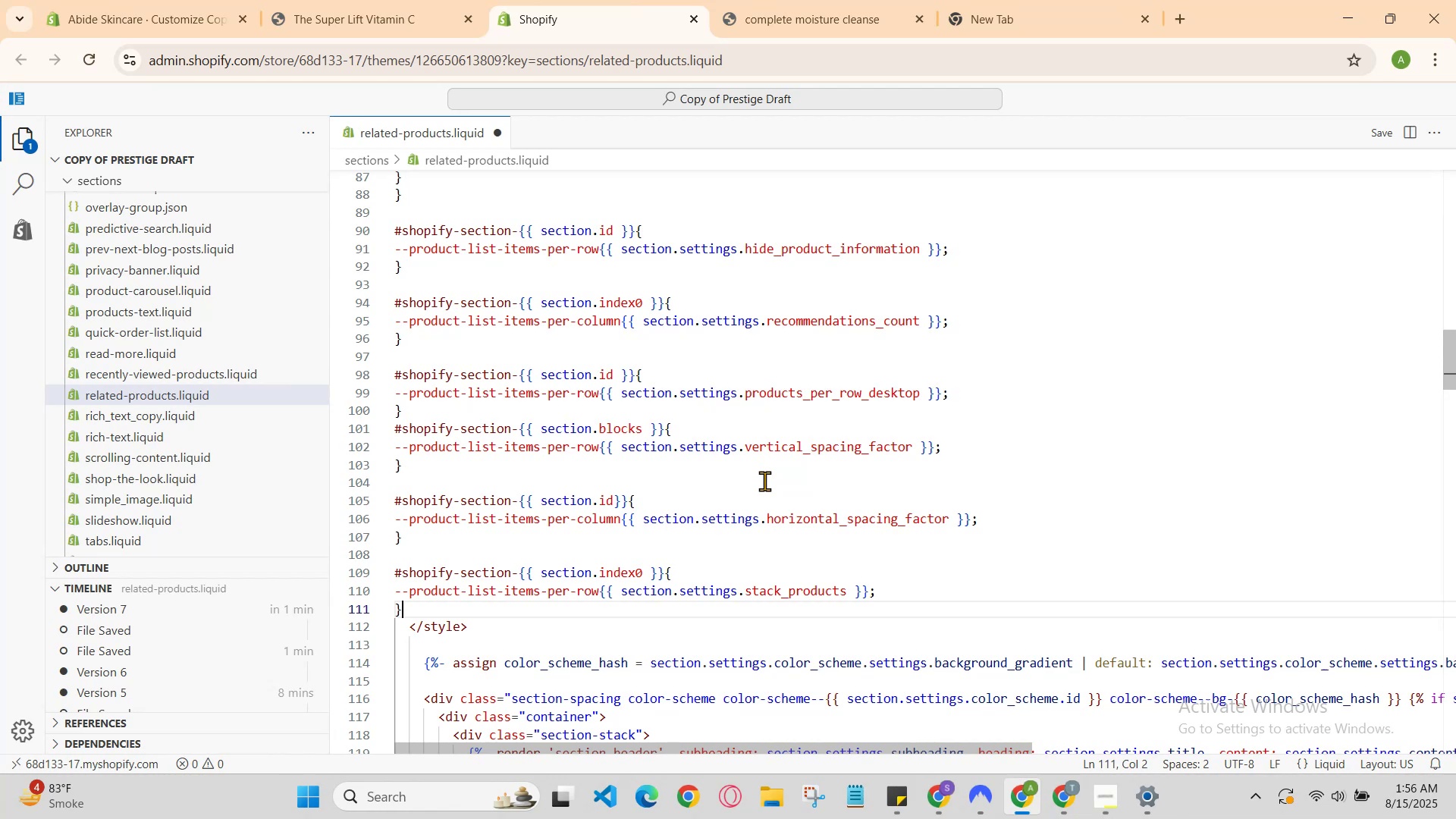 
key(Enter)
 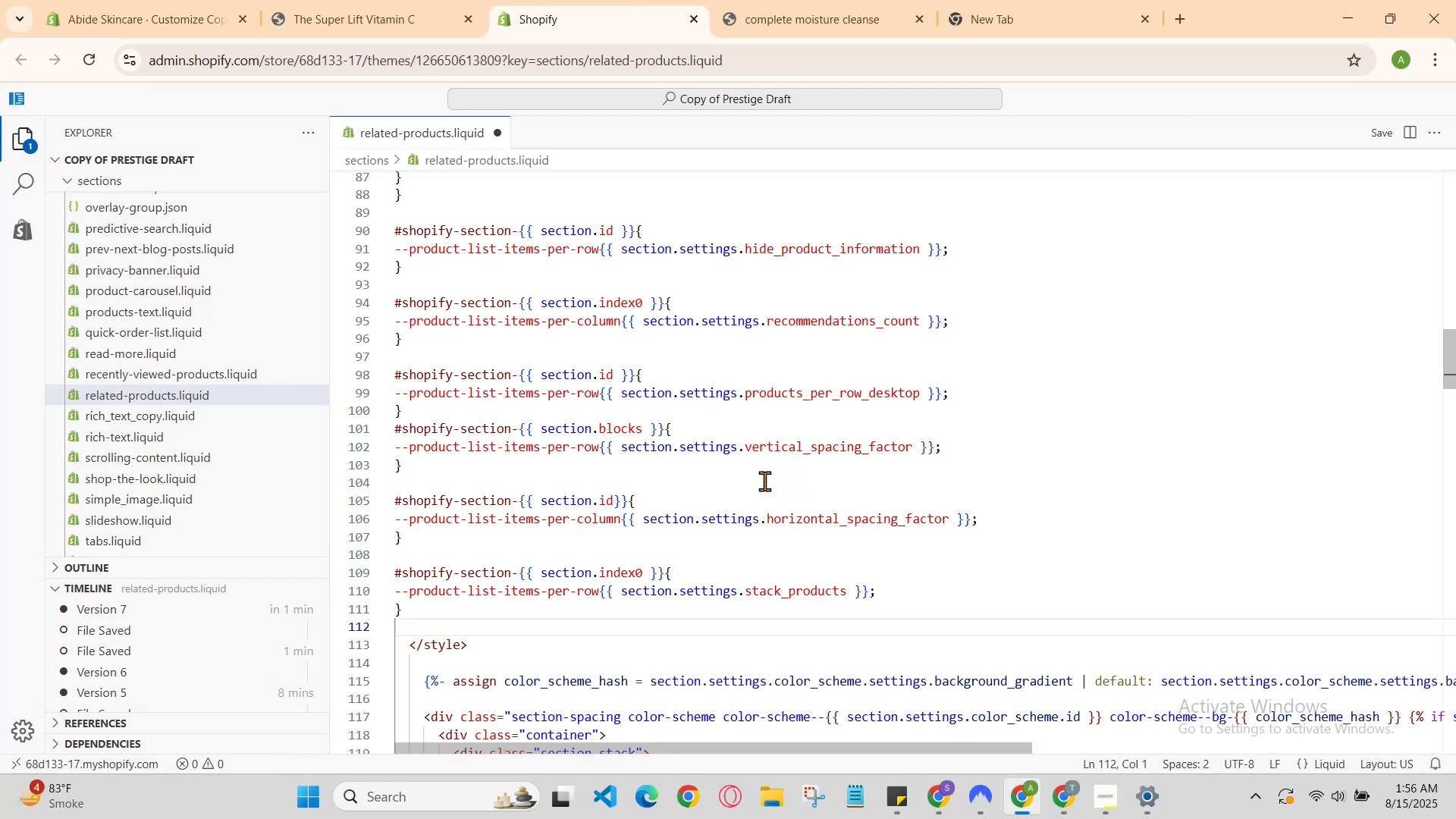 
type(#shop)
 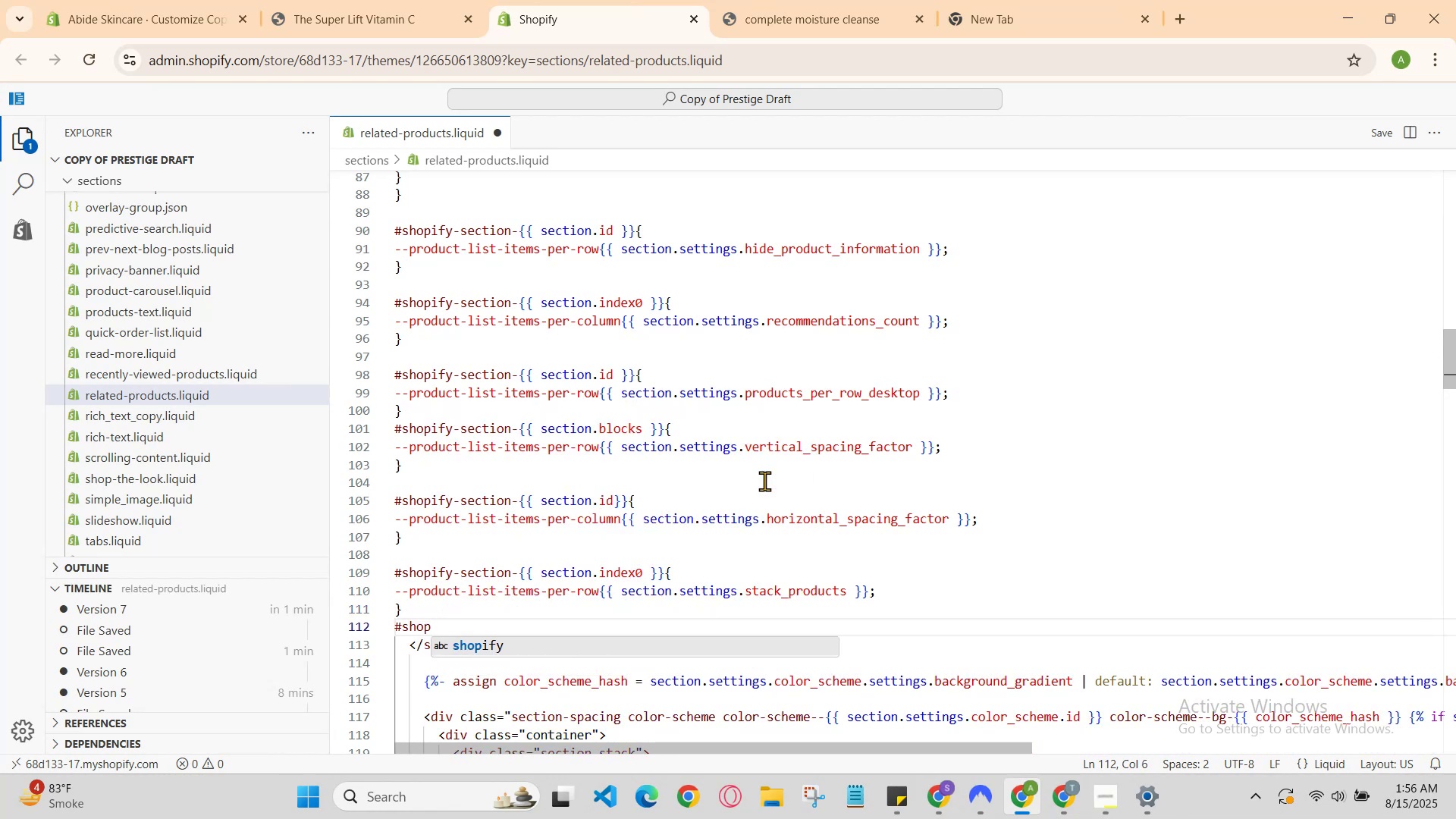 
key(Enter)
 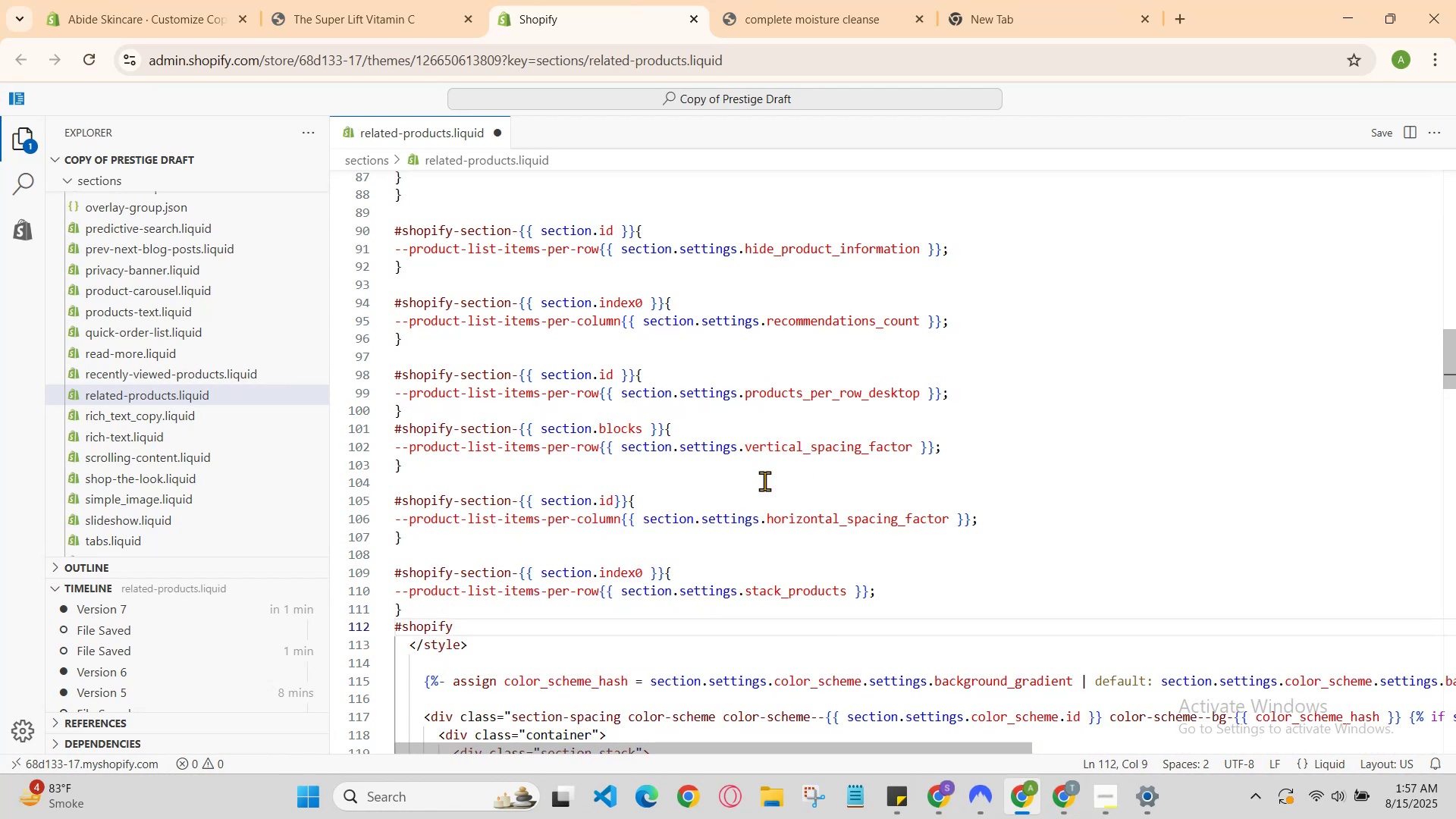 
type(-se)
 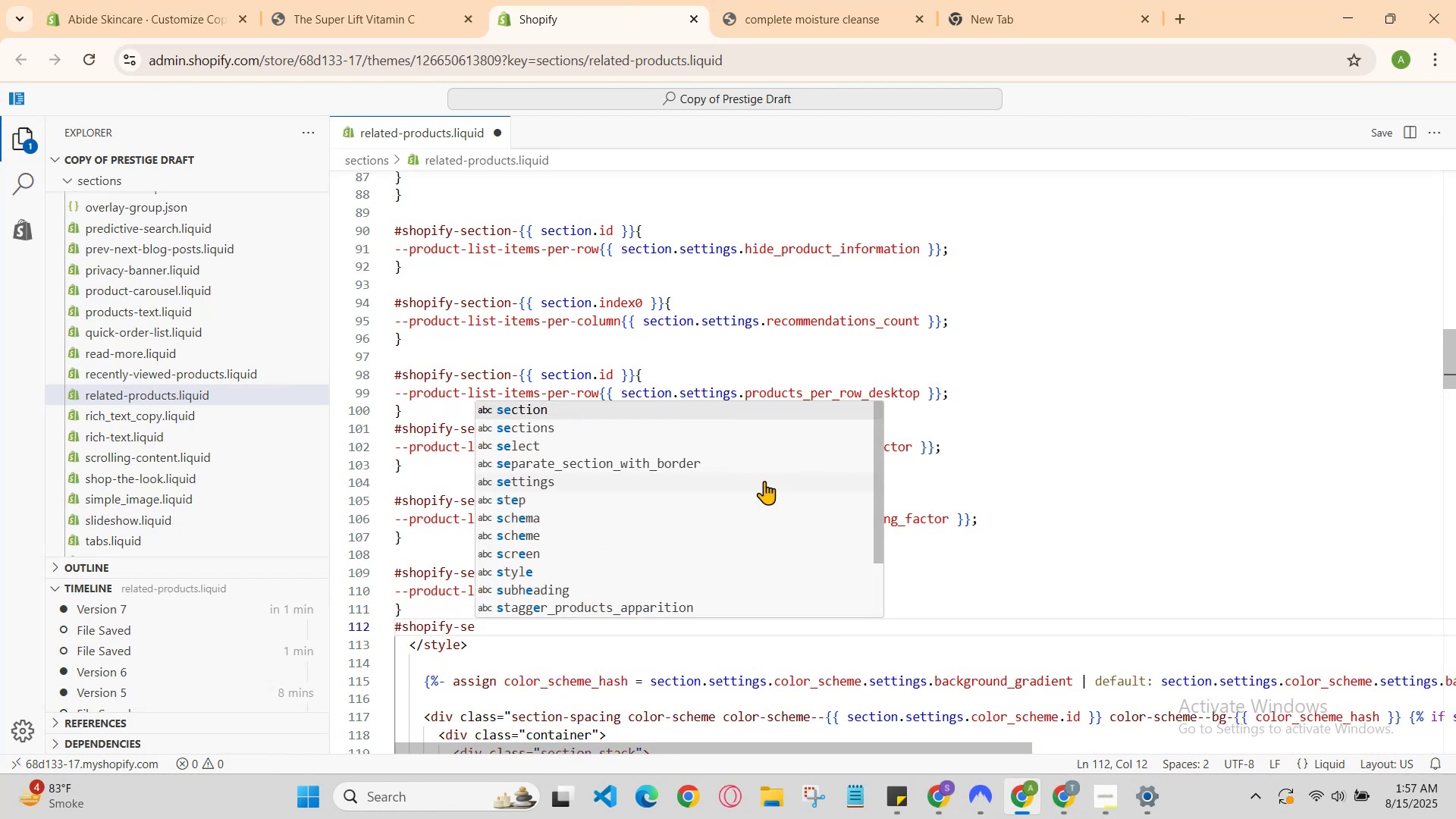 
key(Enter)
 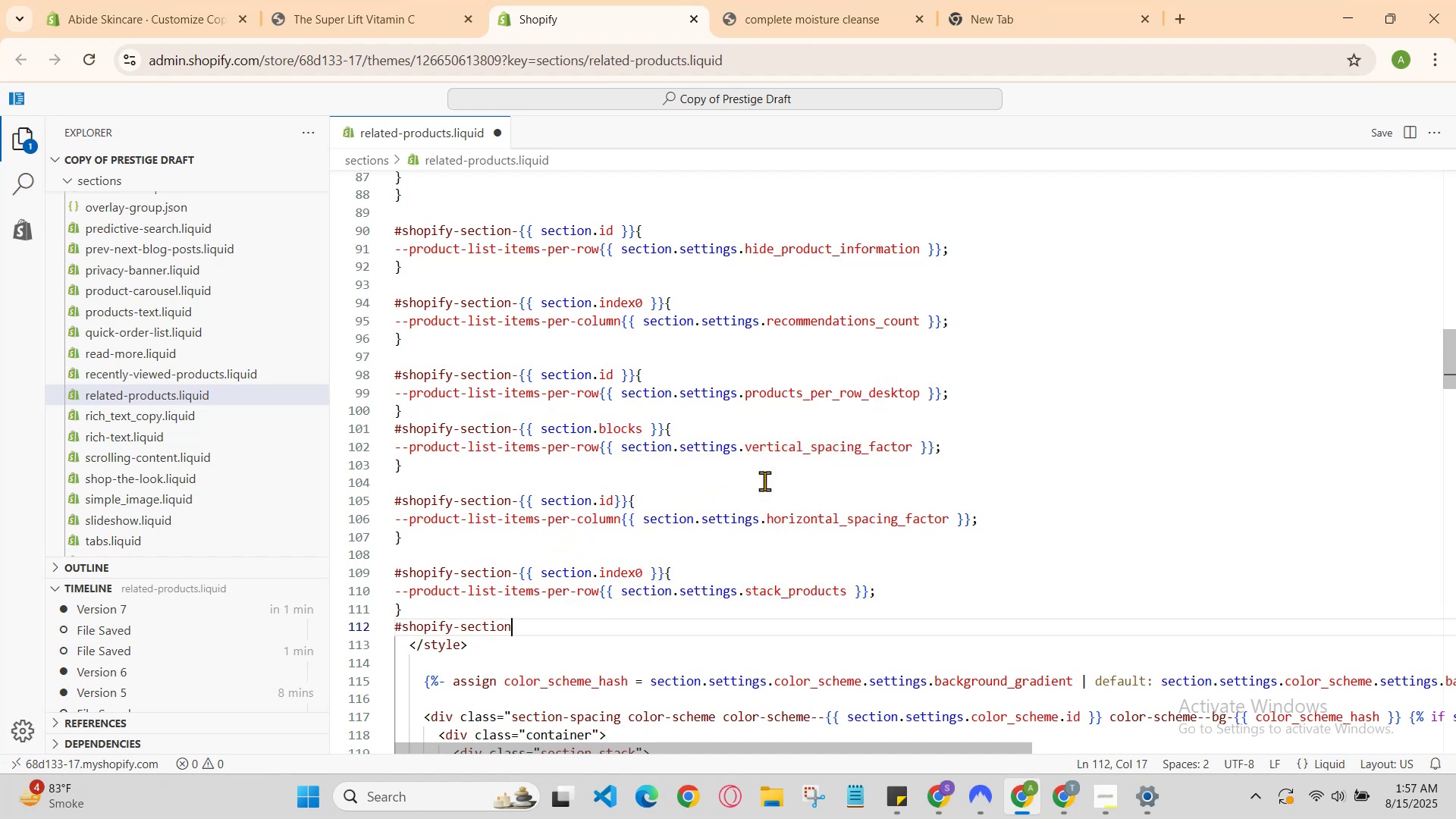 
type(-{{se)
 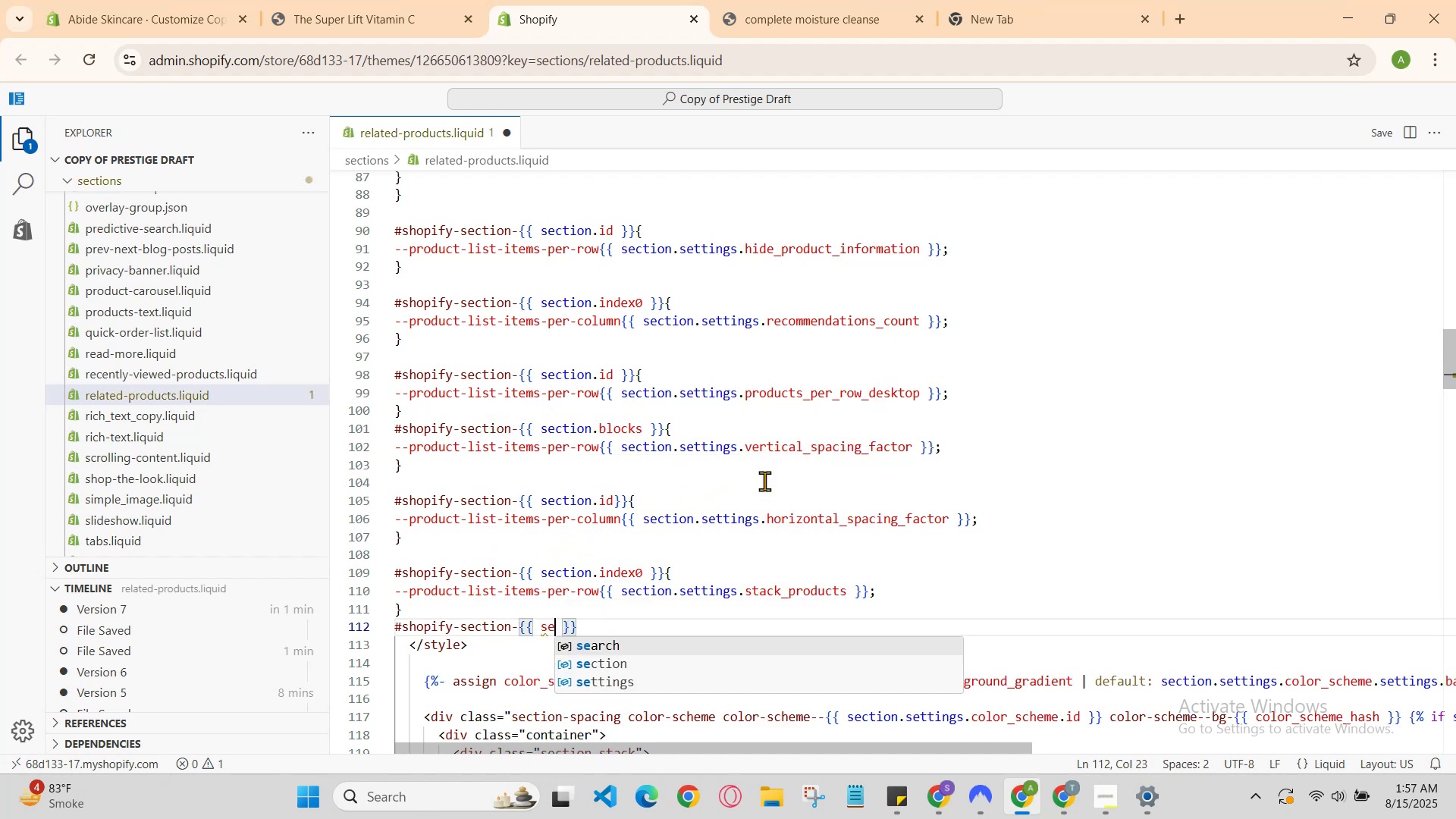 
key(ArrowDown)
 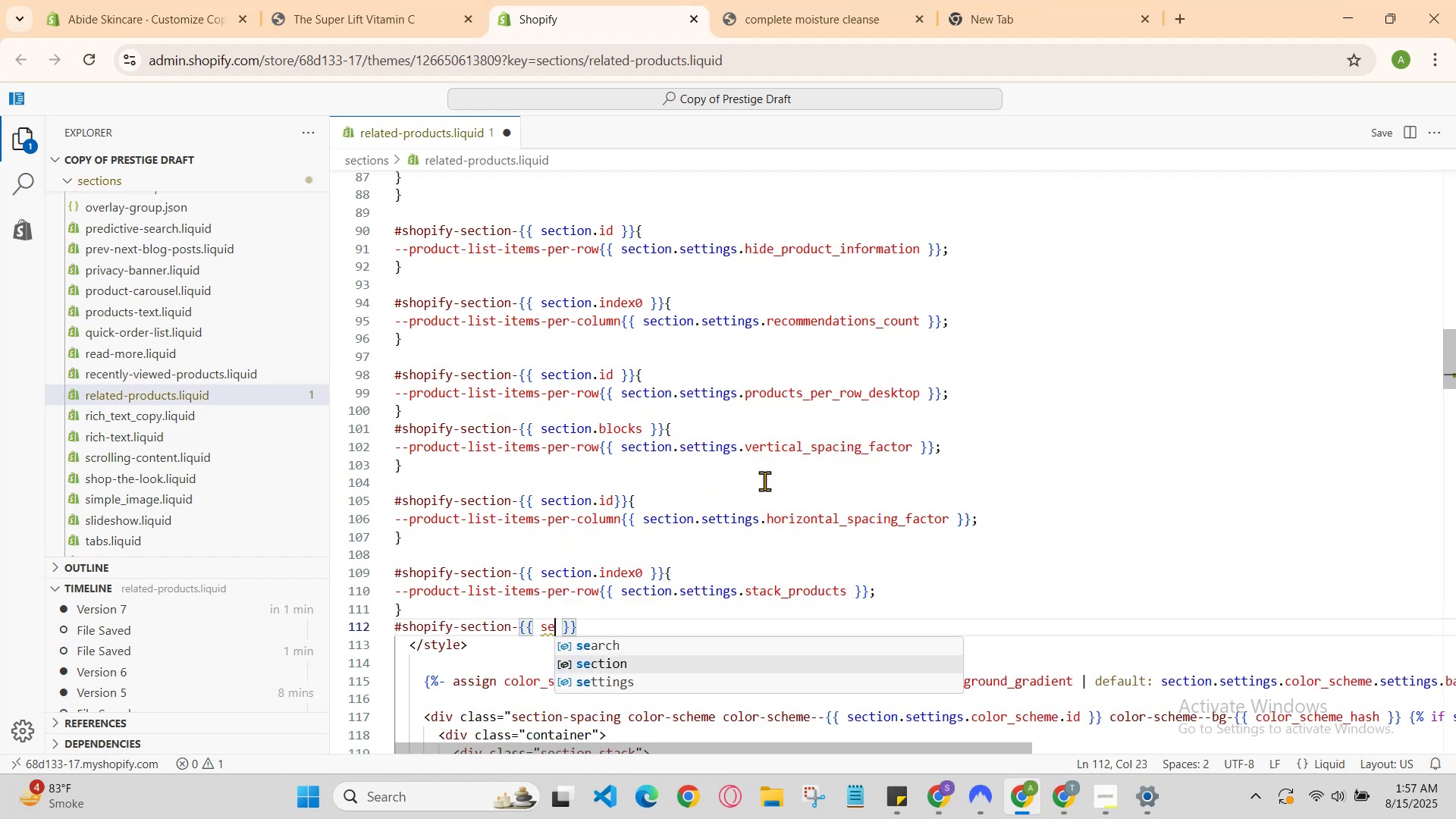 
key(Enter)
 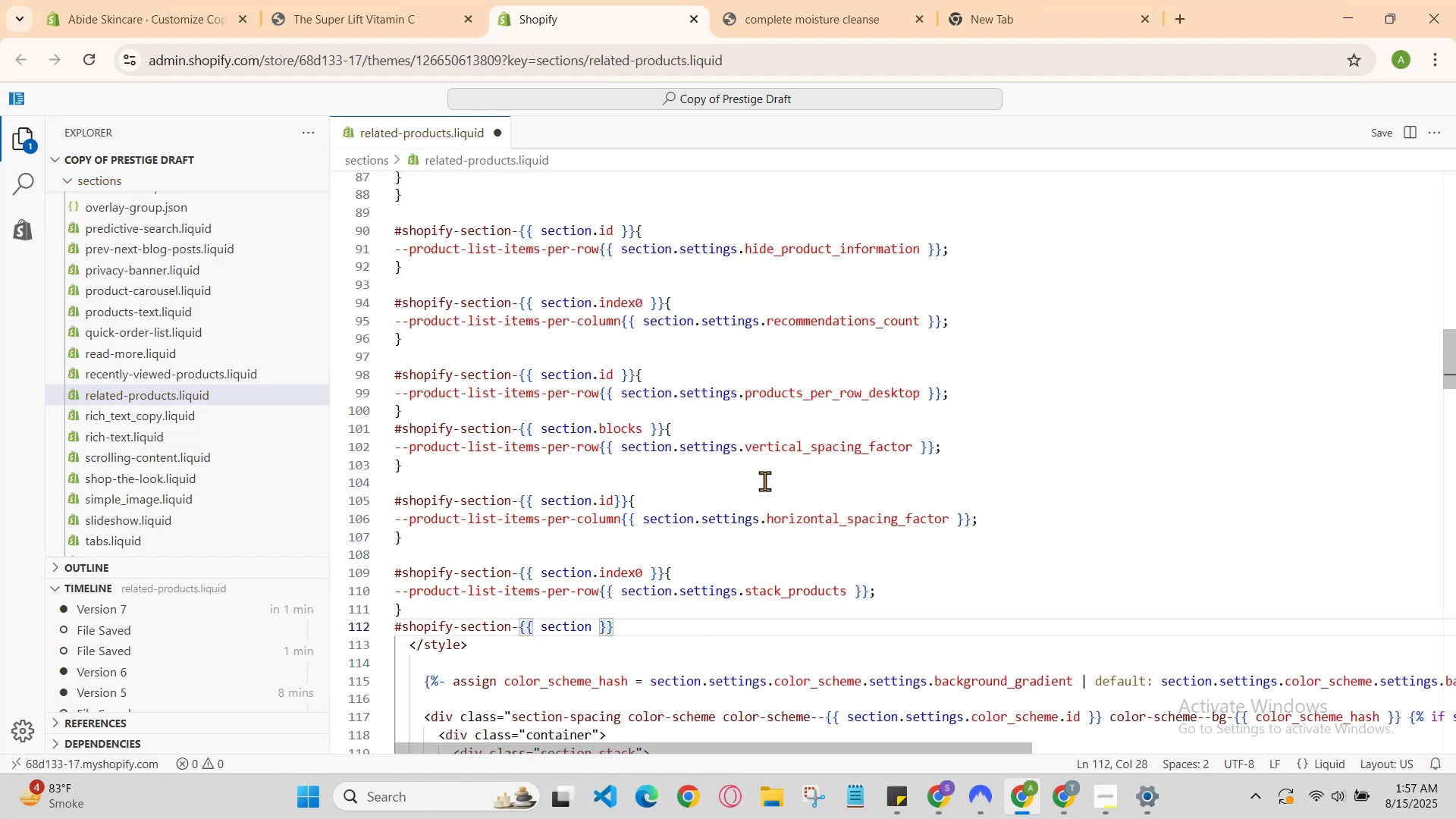 
key(Period)
 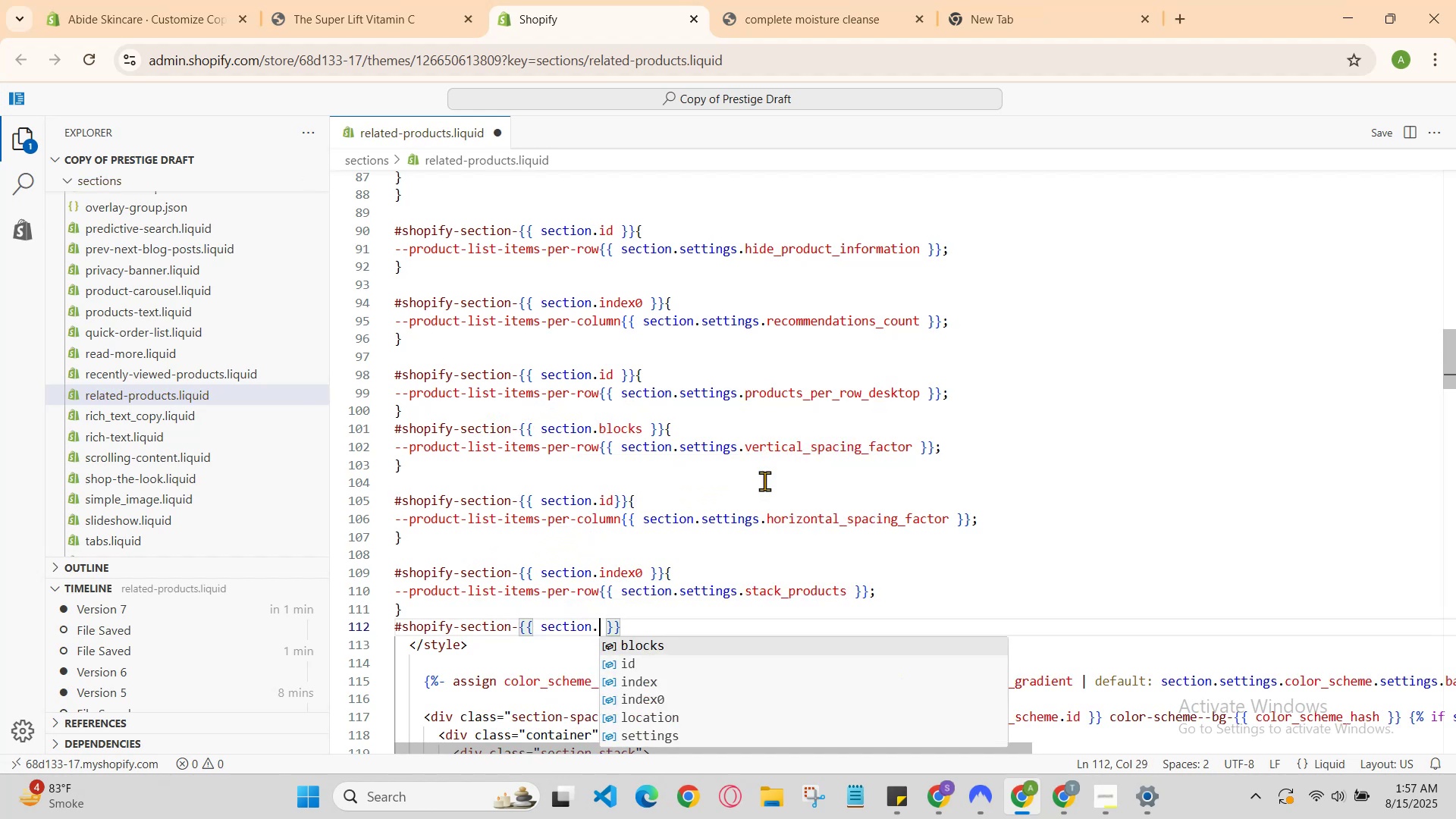 
key(Enter)
 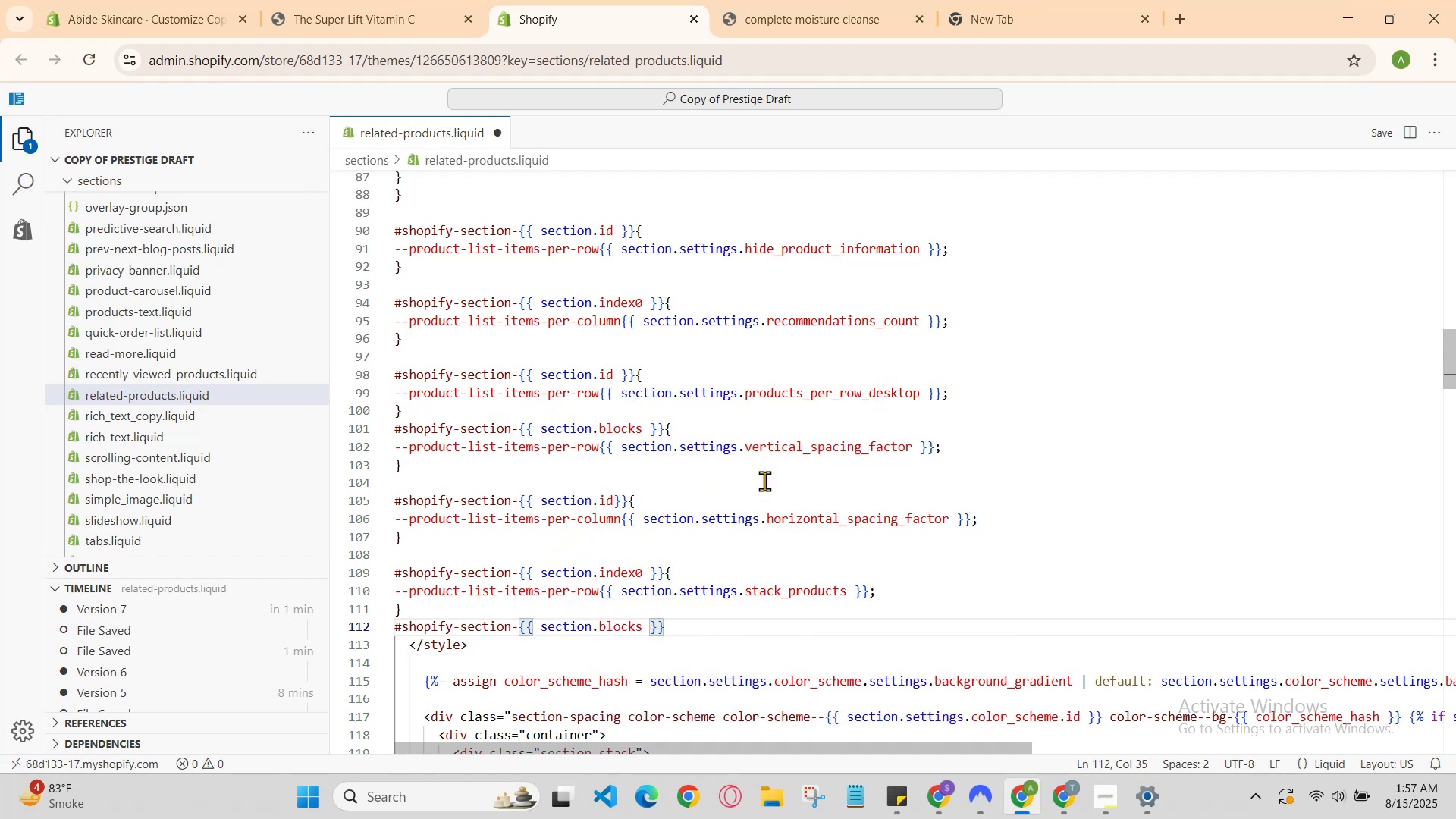 
key(ArrowRight)
 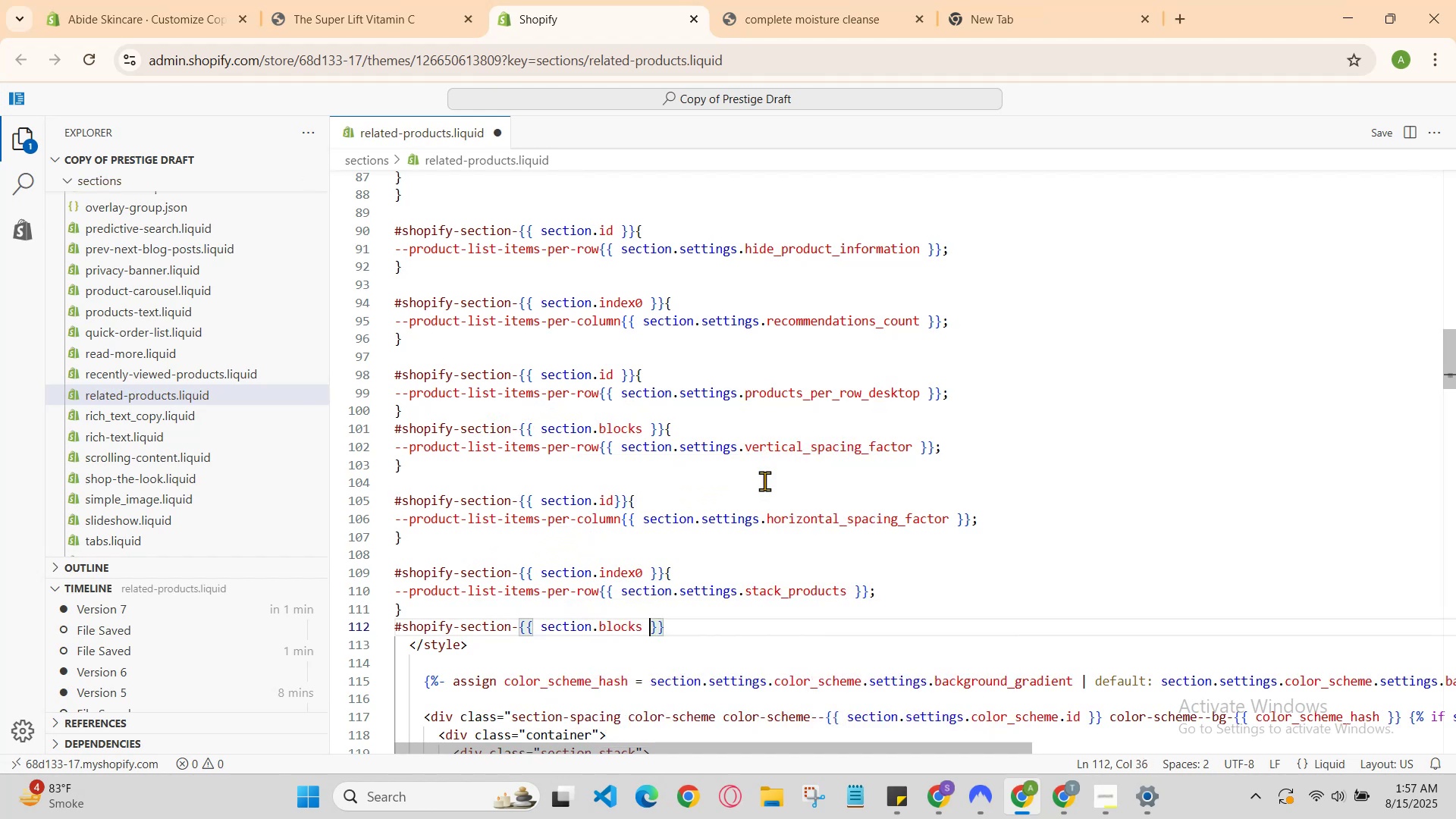 
key(ArrowRight)
 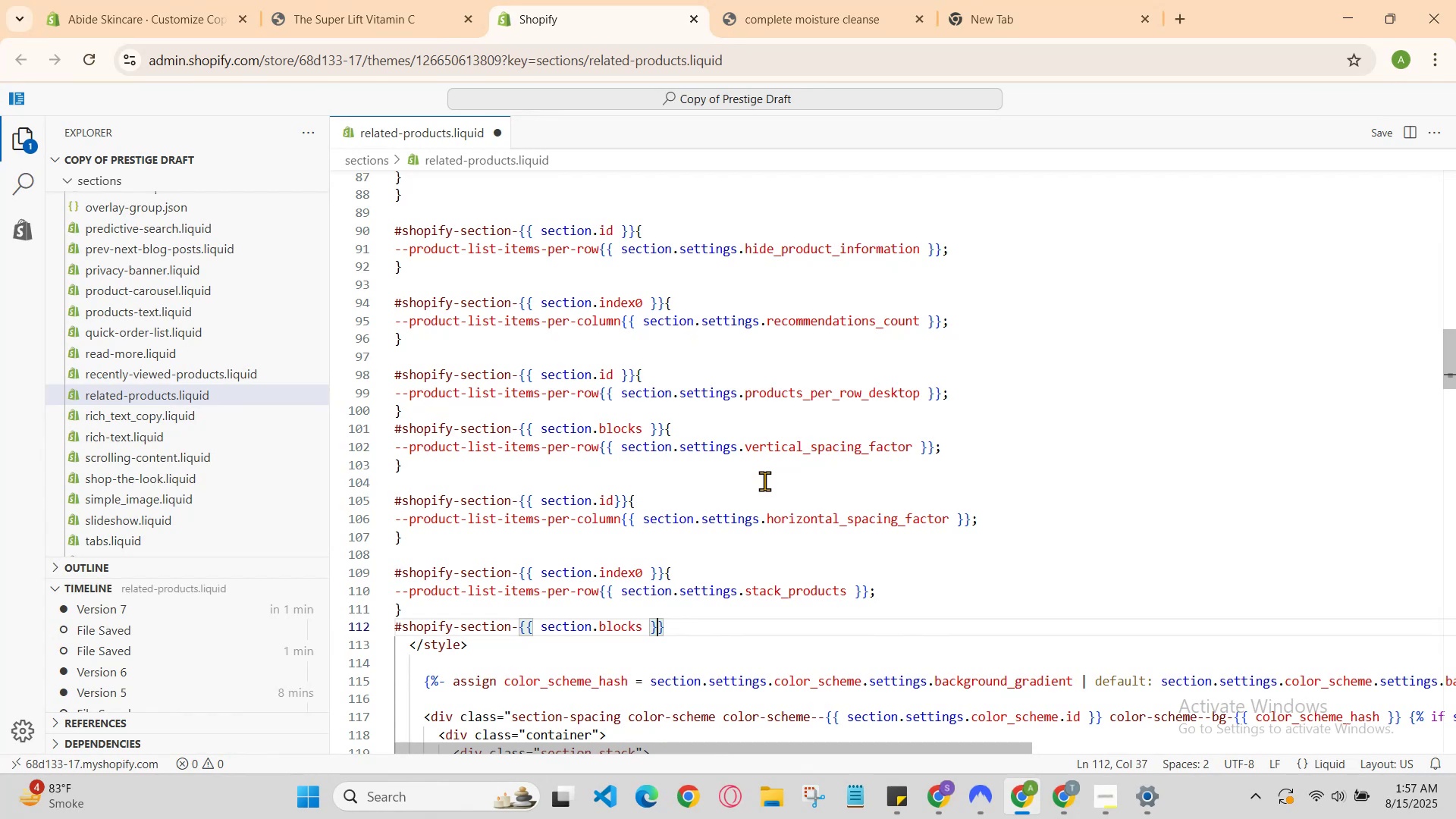 
key(ArrowRight)
 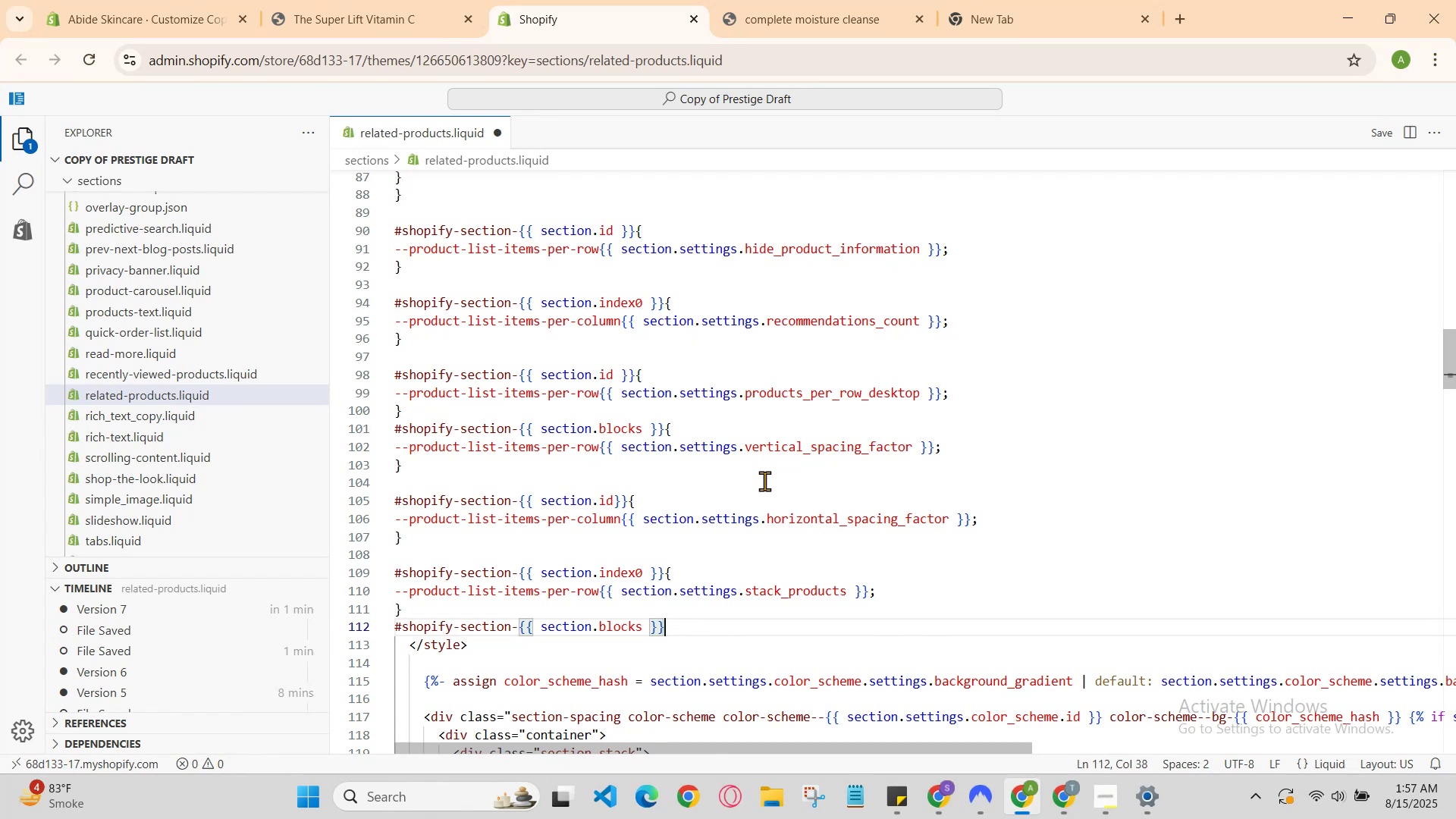 
key(Shift+BracketLeft)
 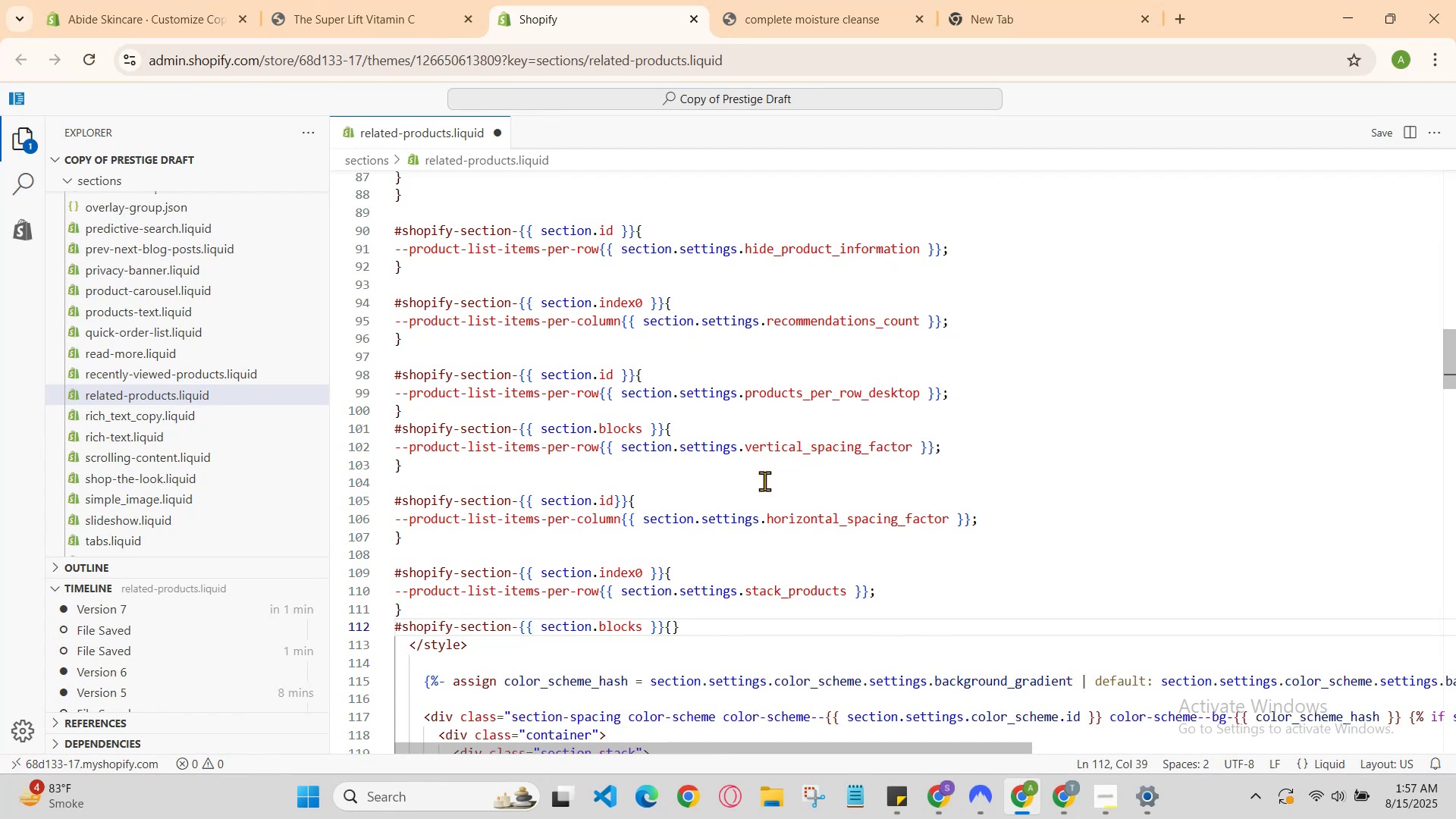 
key(Enter)
 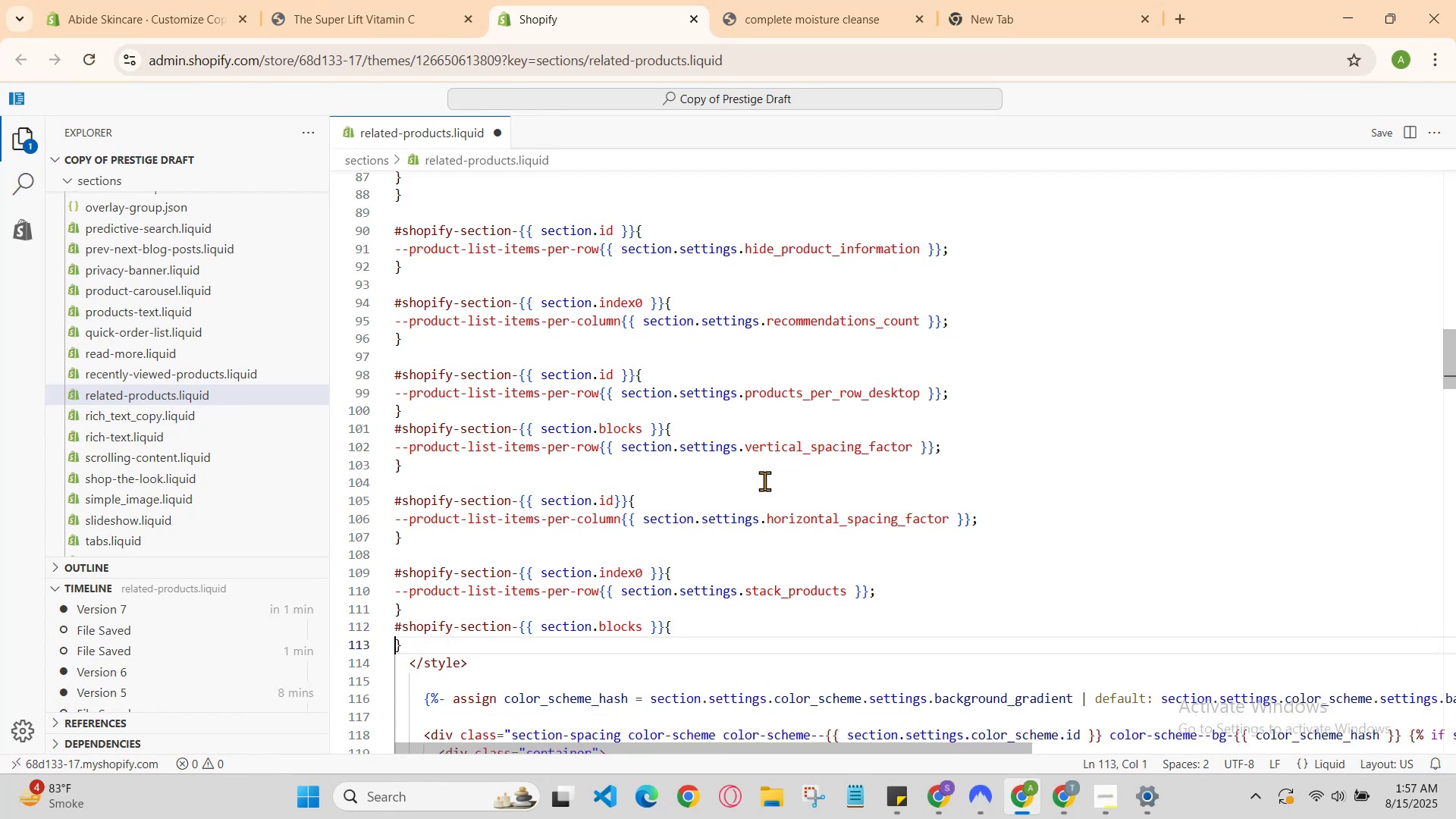 
key(Enter)
 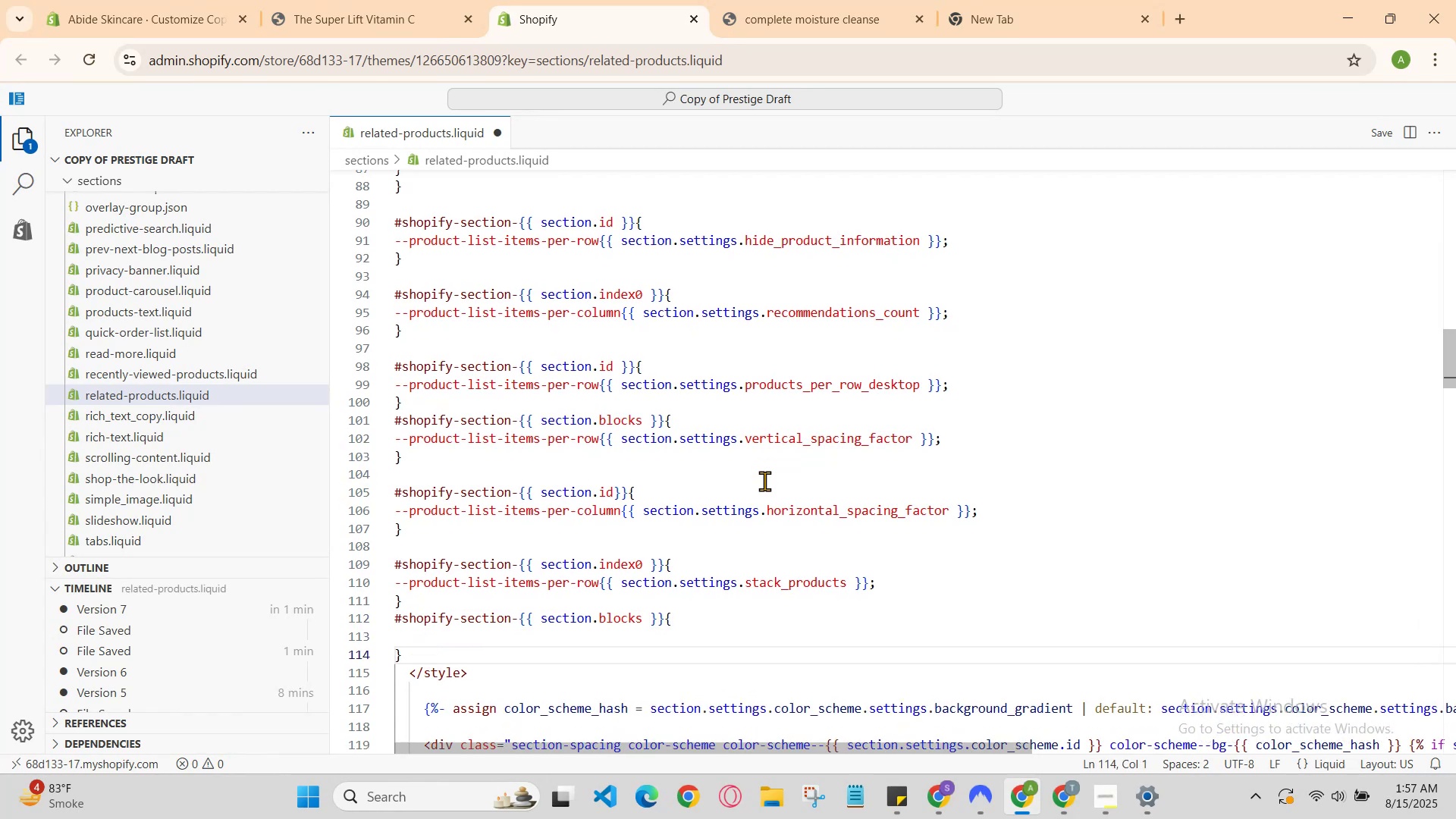 
key(ArrowUp)
 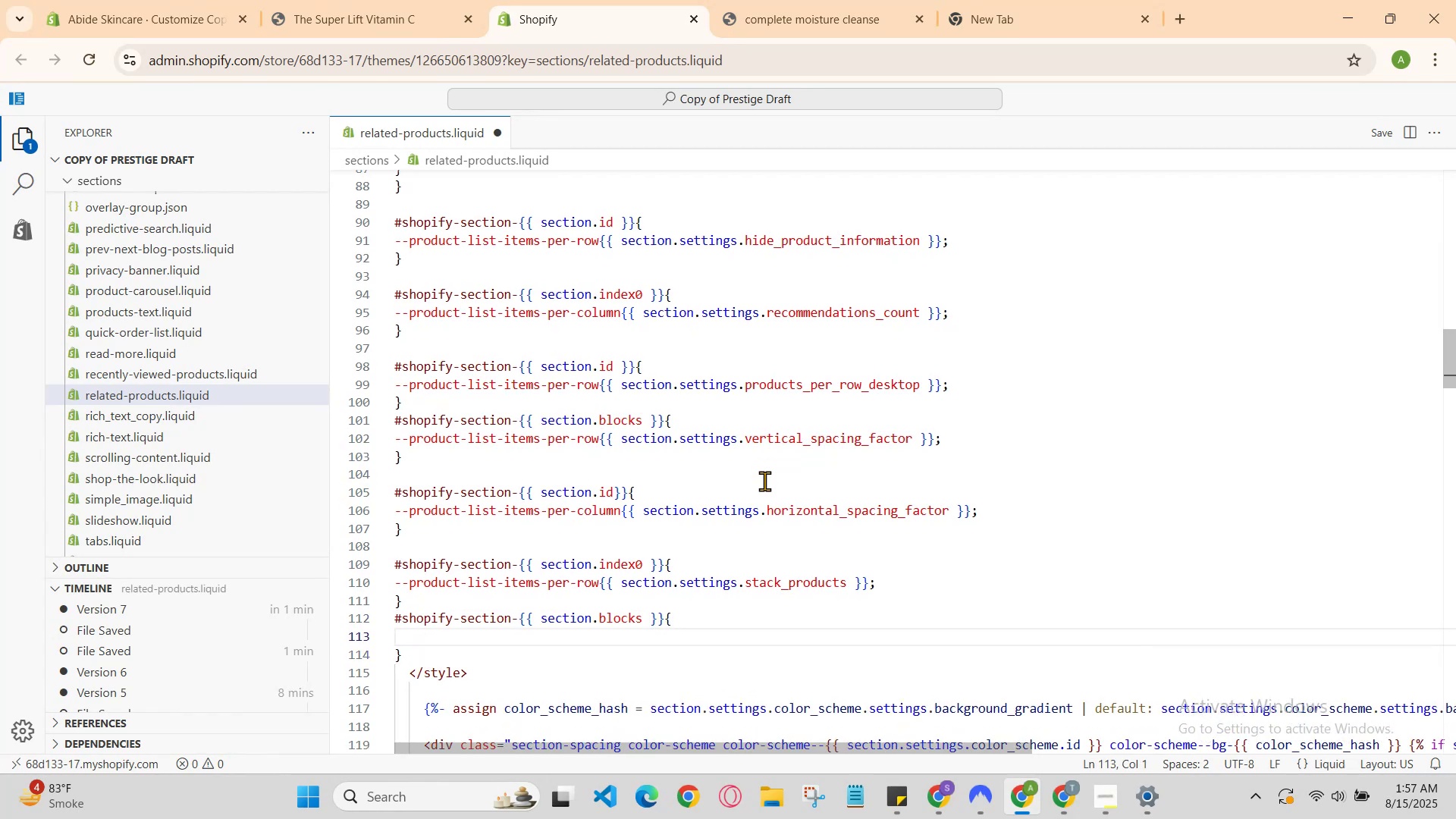 
type(--prod)
 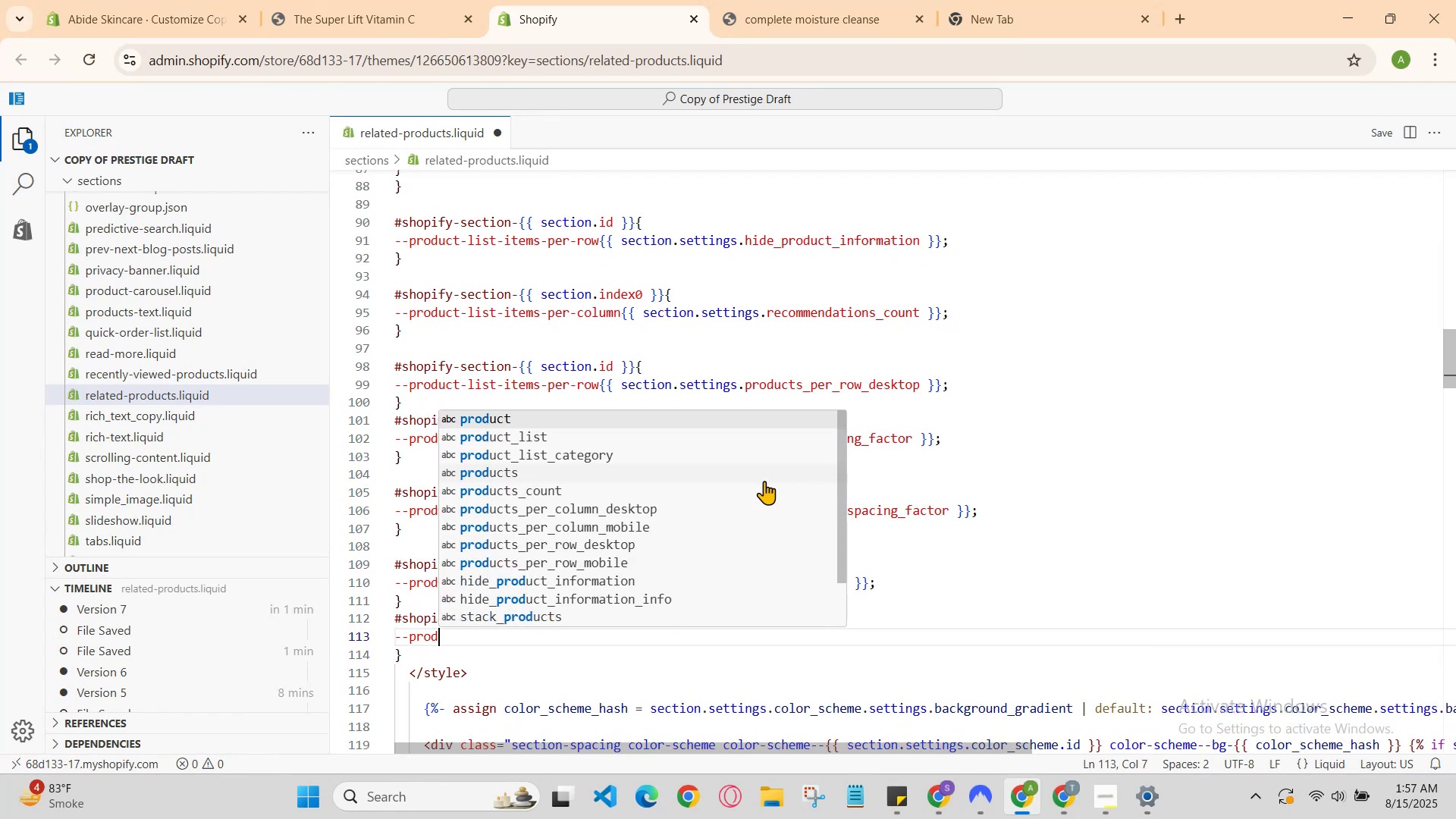 
key(Enter)
 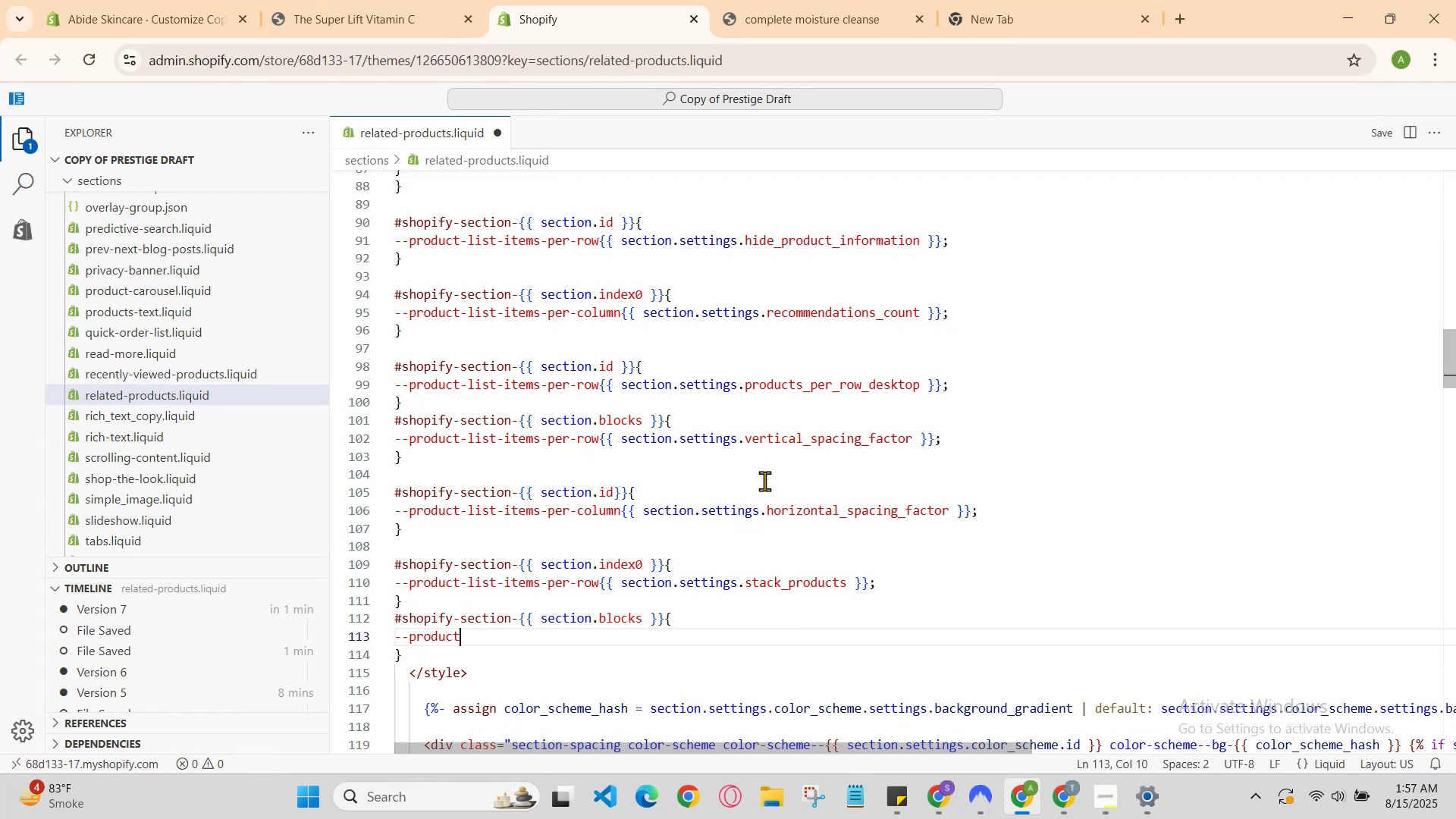 
type(-list )
key(Backspace)
type(-itw)
key(Backspace)
type(ems-per-column{{se)
 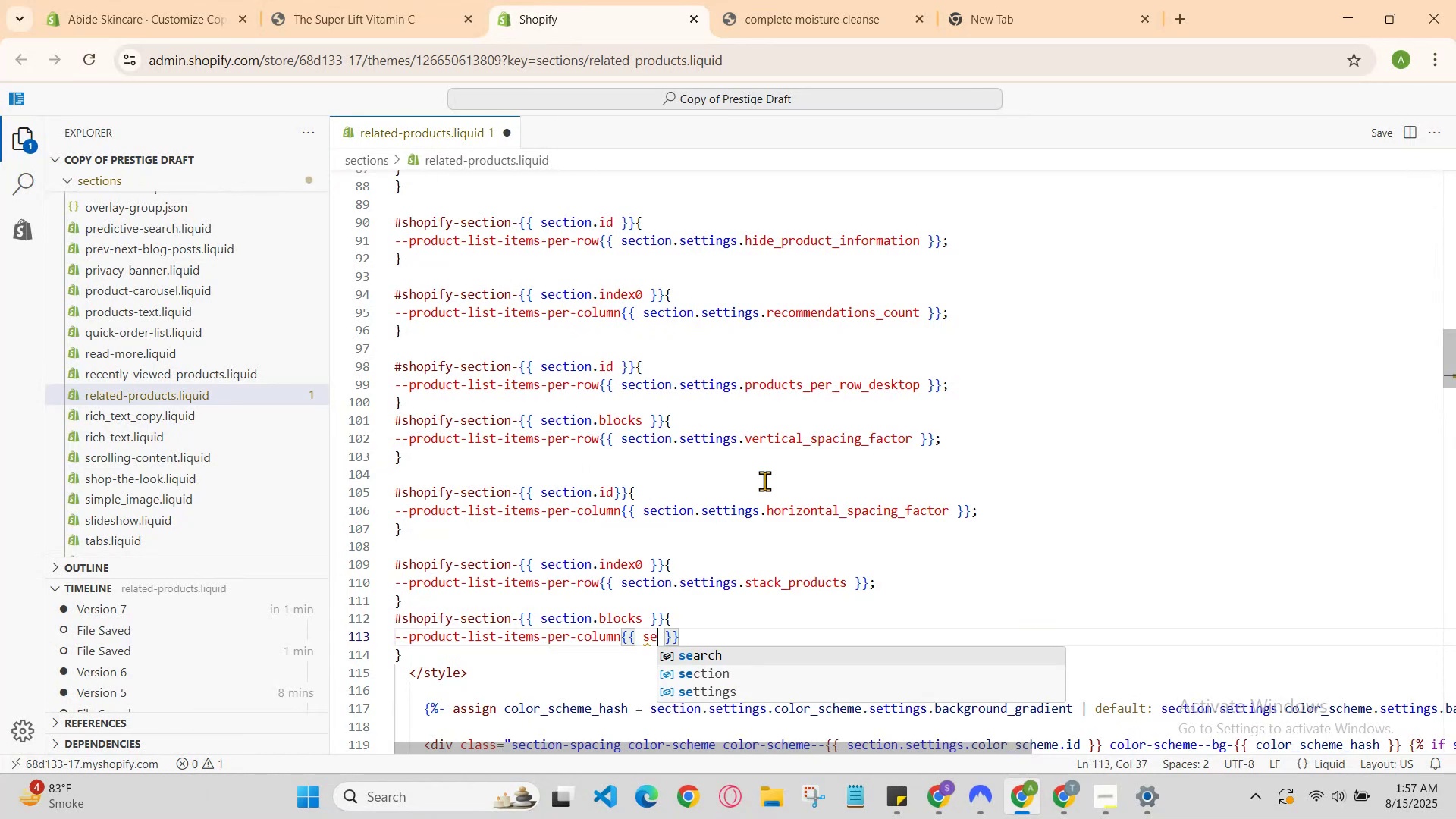 
key(ArrowDown)
 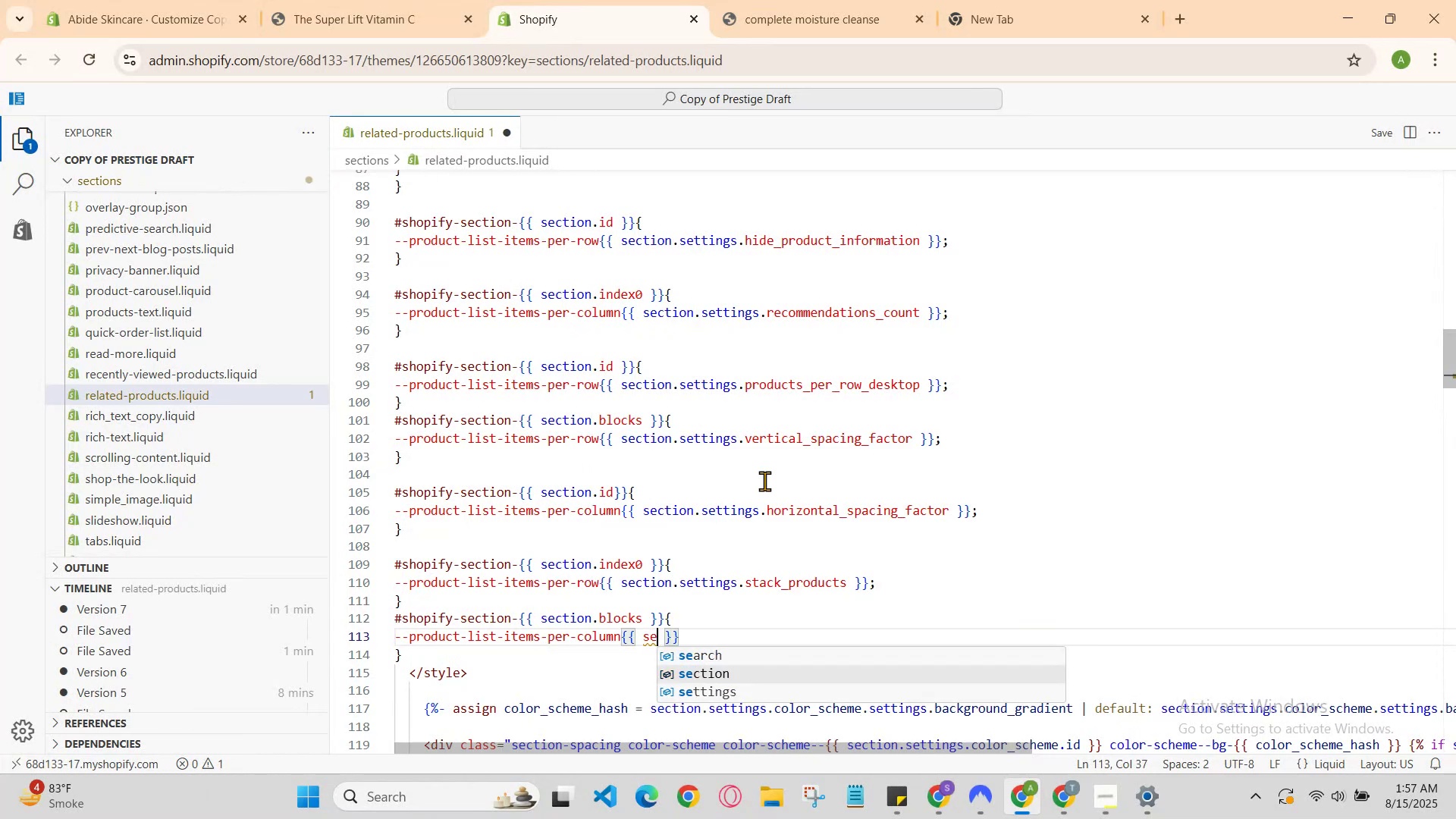 
key(Enter)
 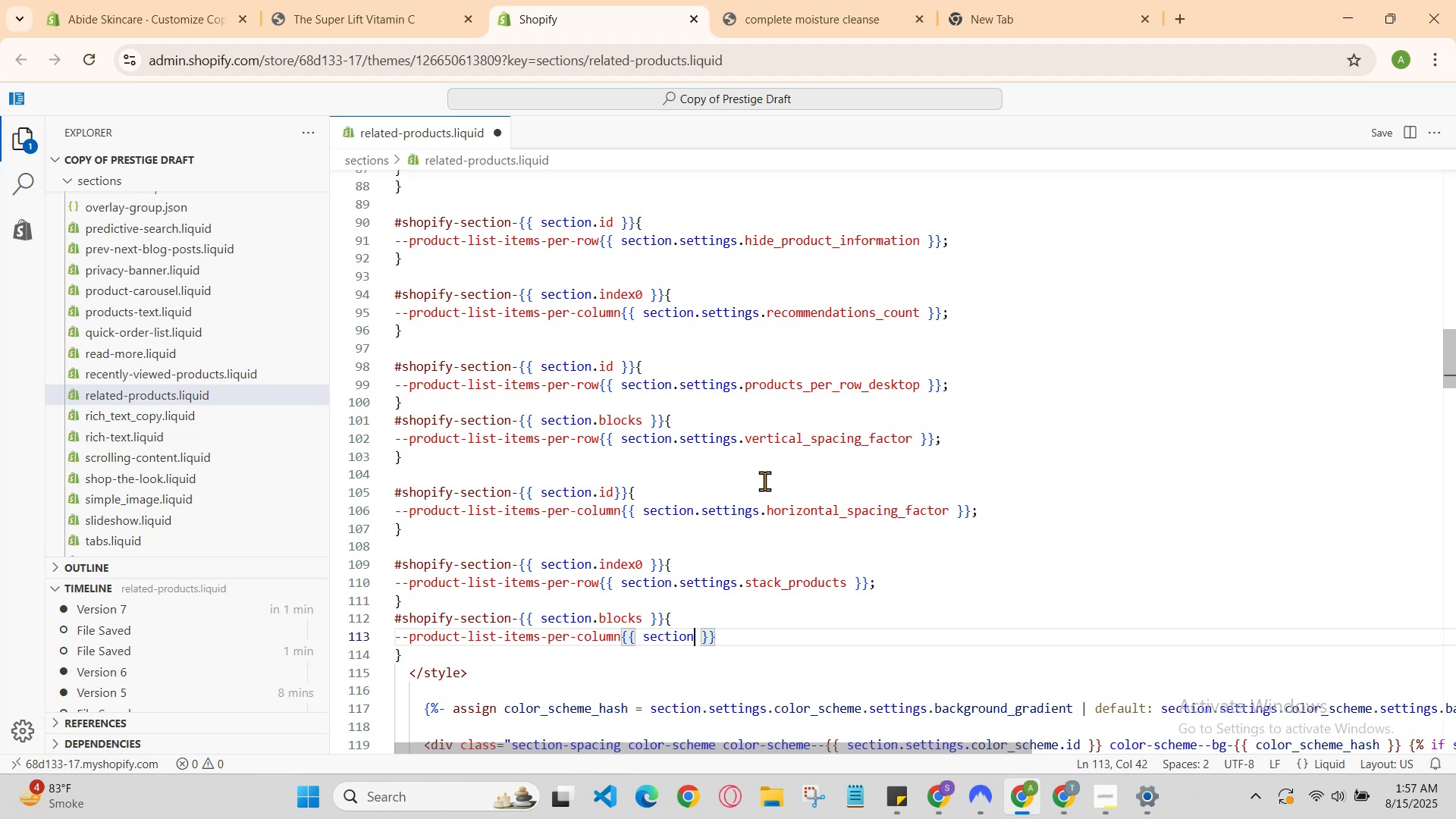 
type(.se)
key(Backspace)
key(Backspace)
type(sett)
 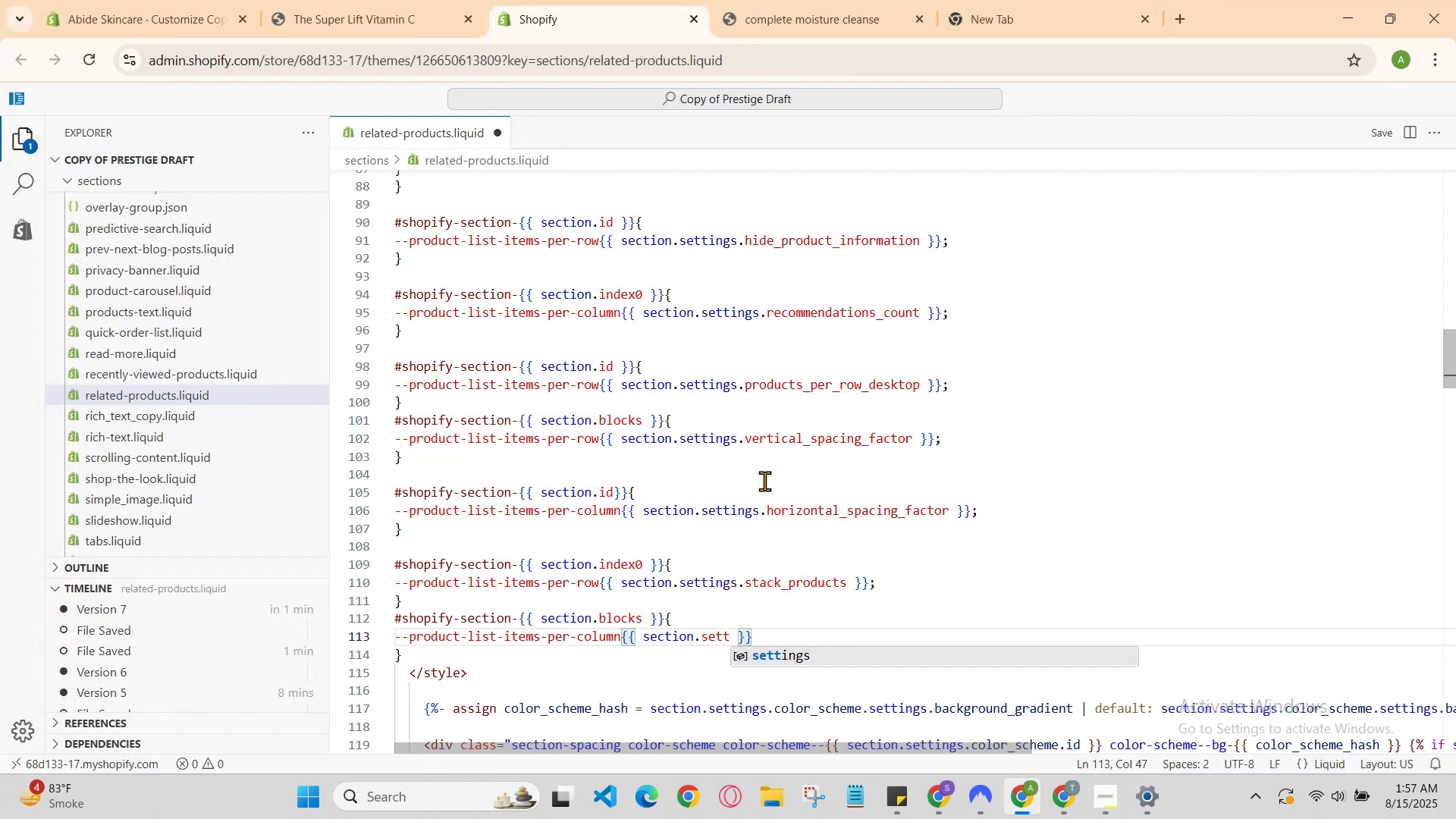 
key(Enter)
 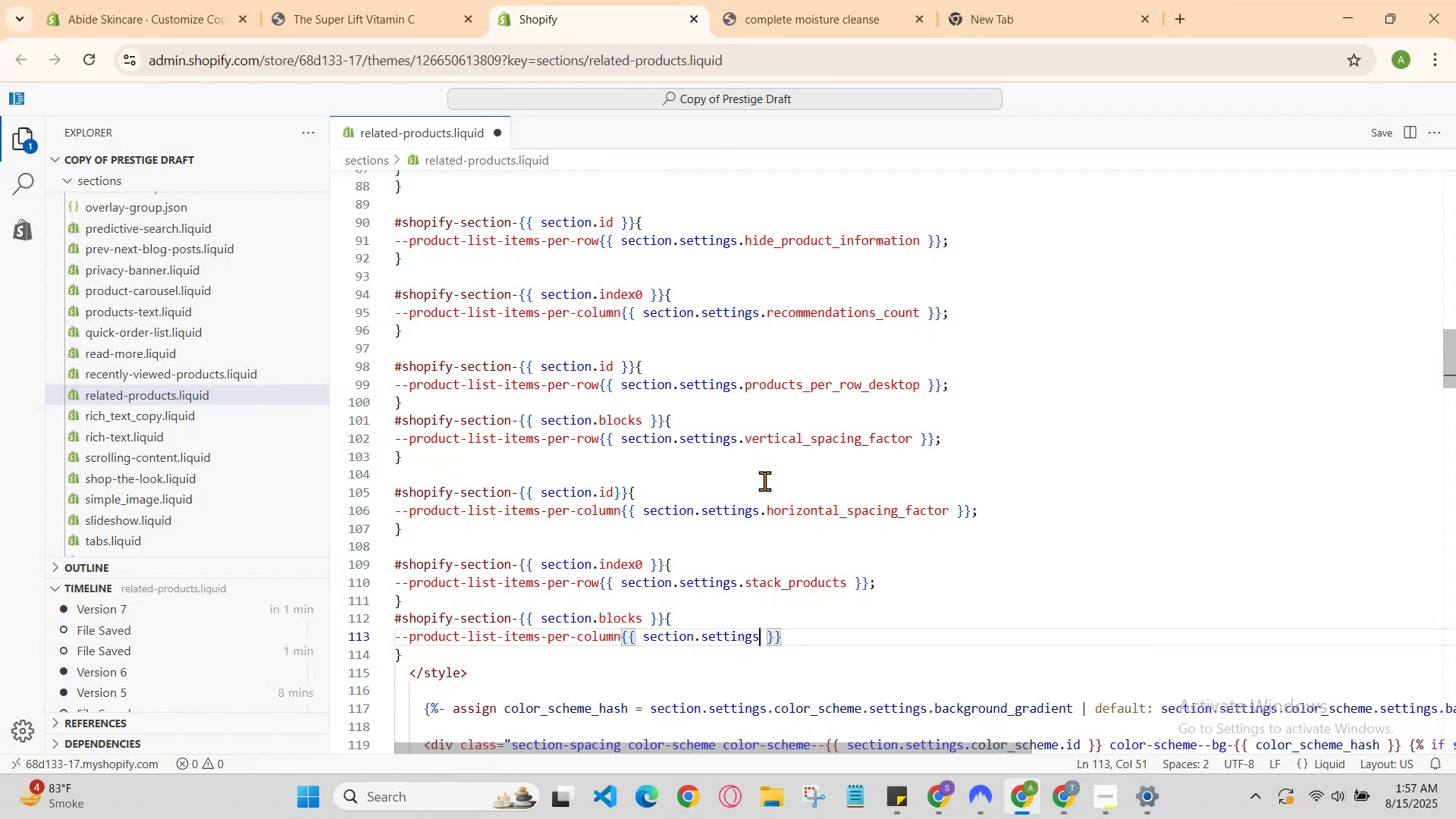 
key(Period)
 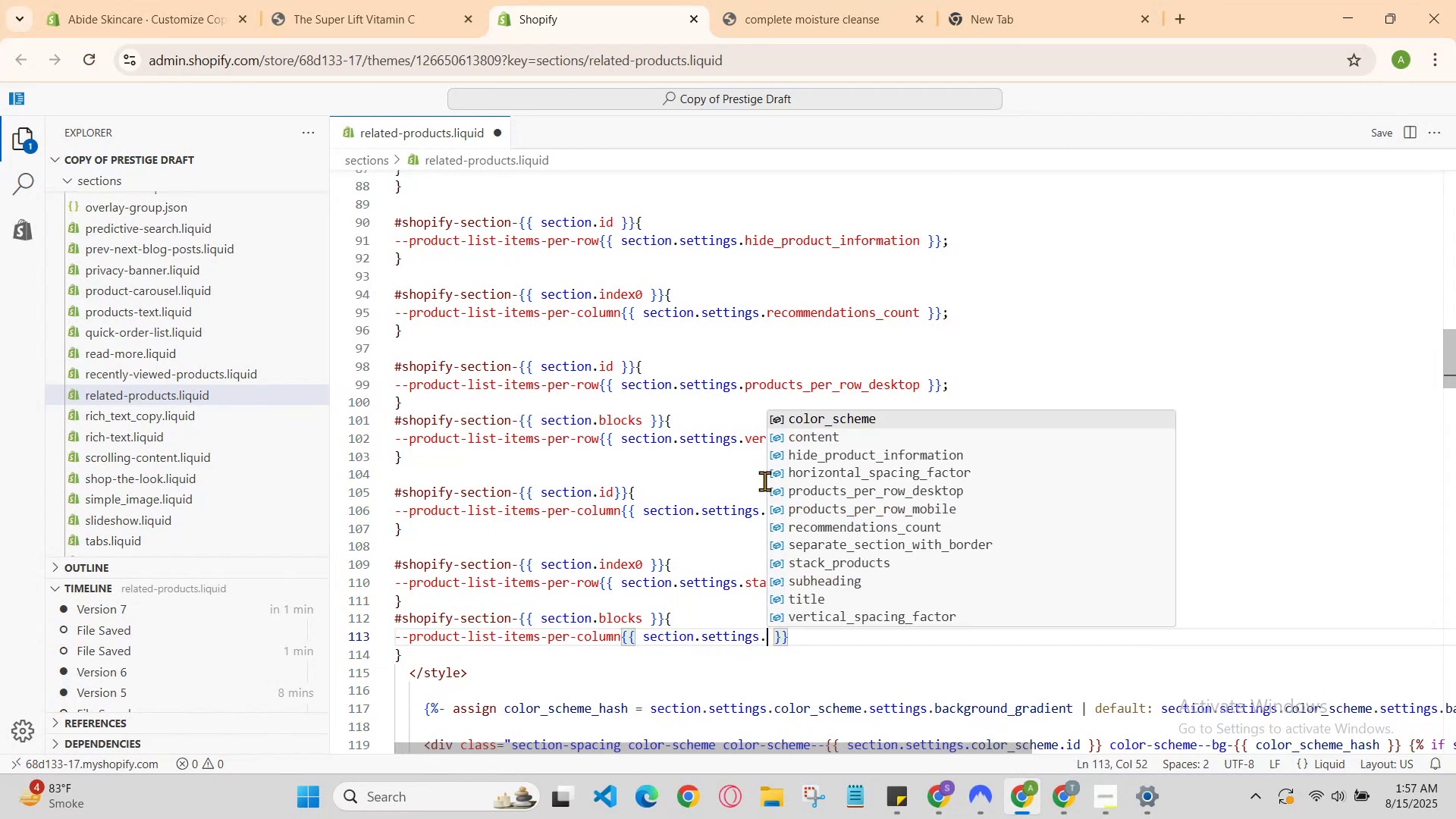 
key(ArrowDown)
 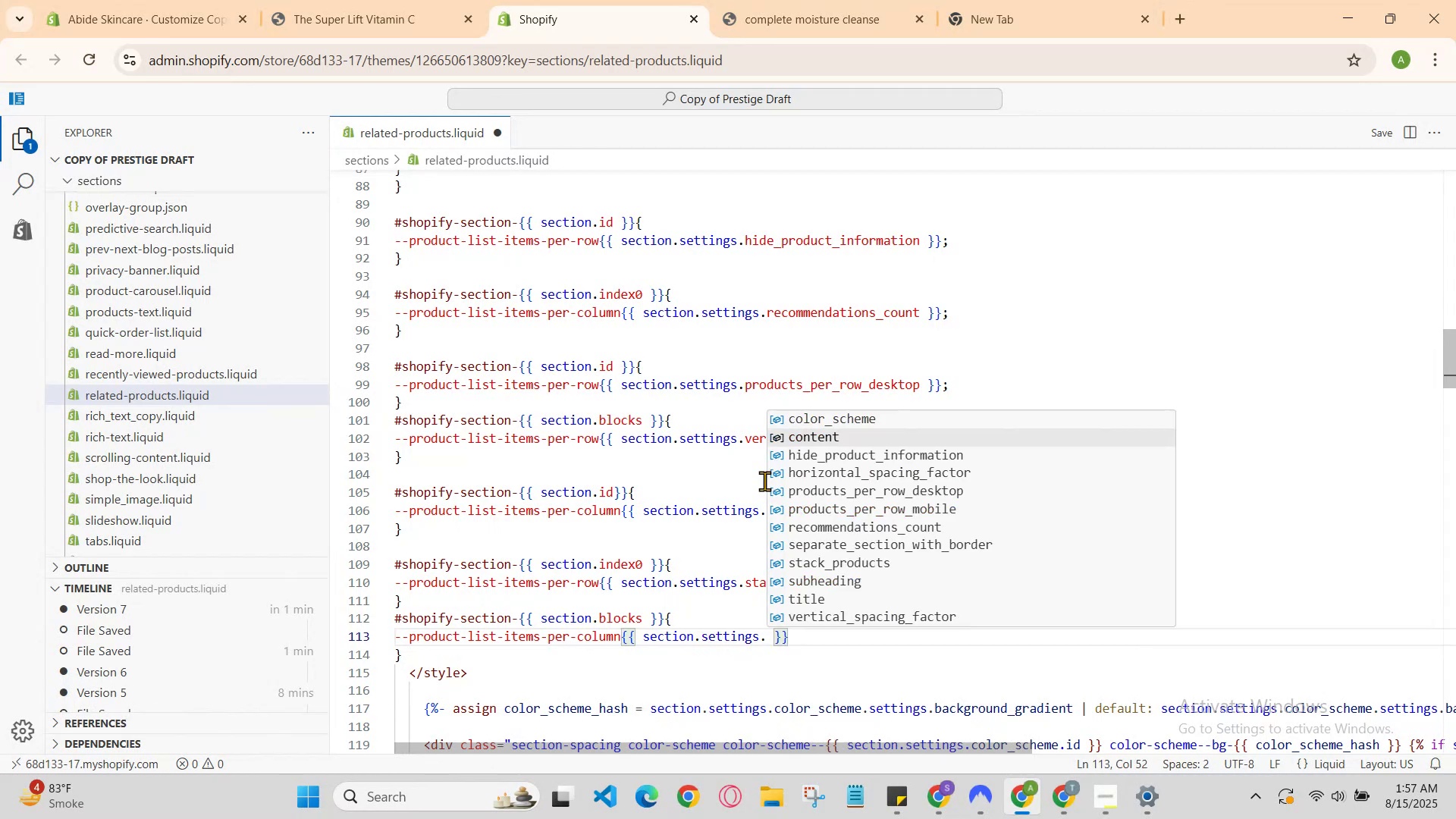 
key(ArrowDown)
 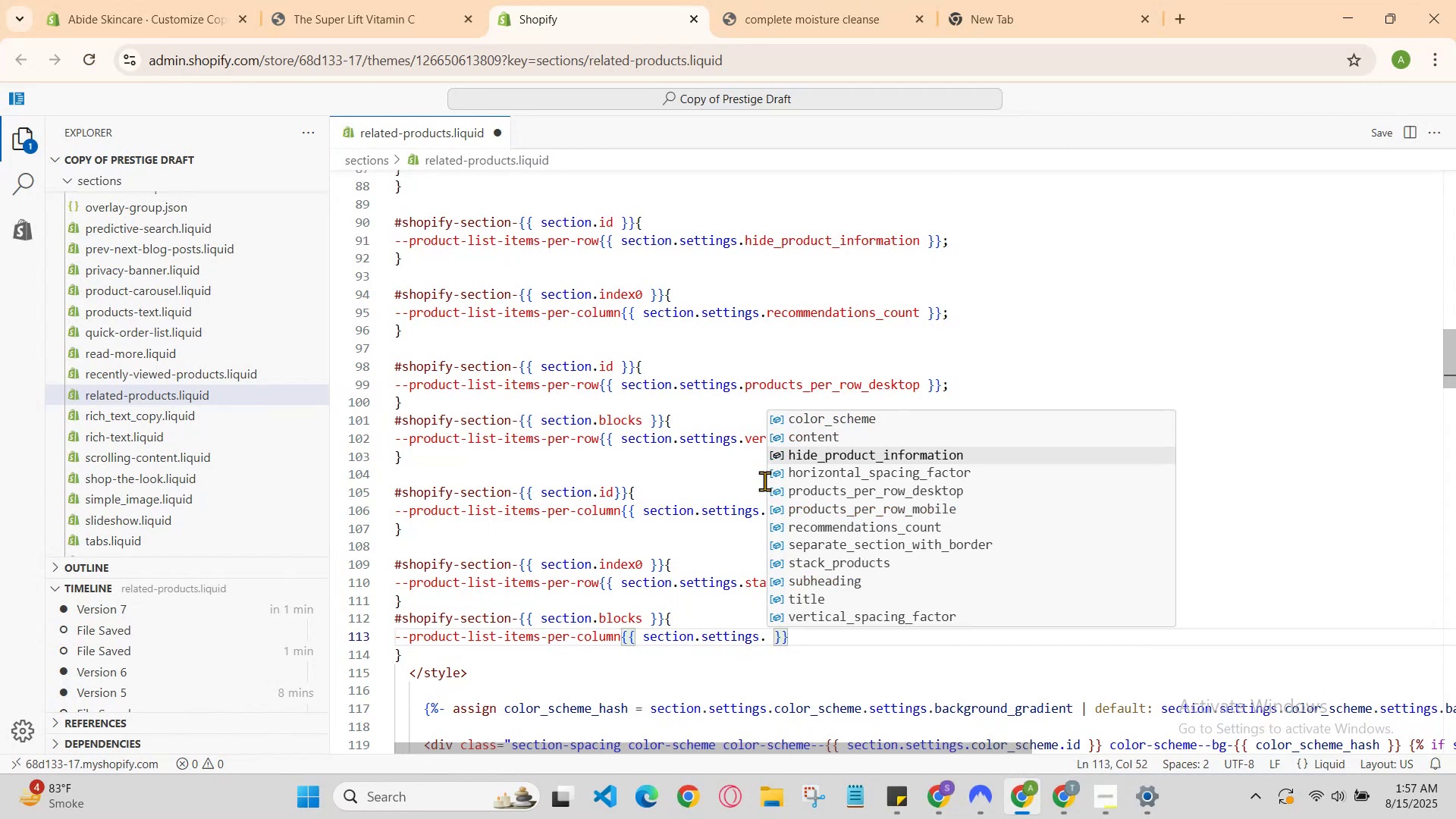 
key(ArrowDown)
 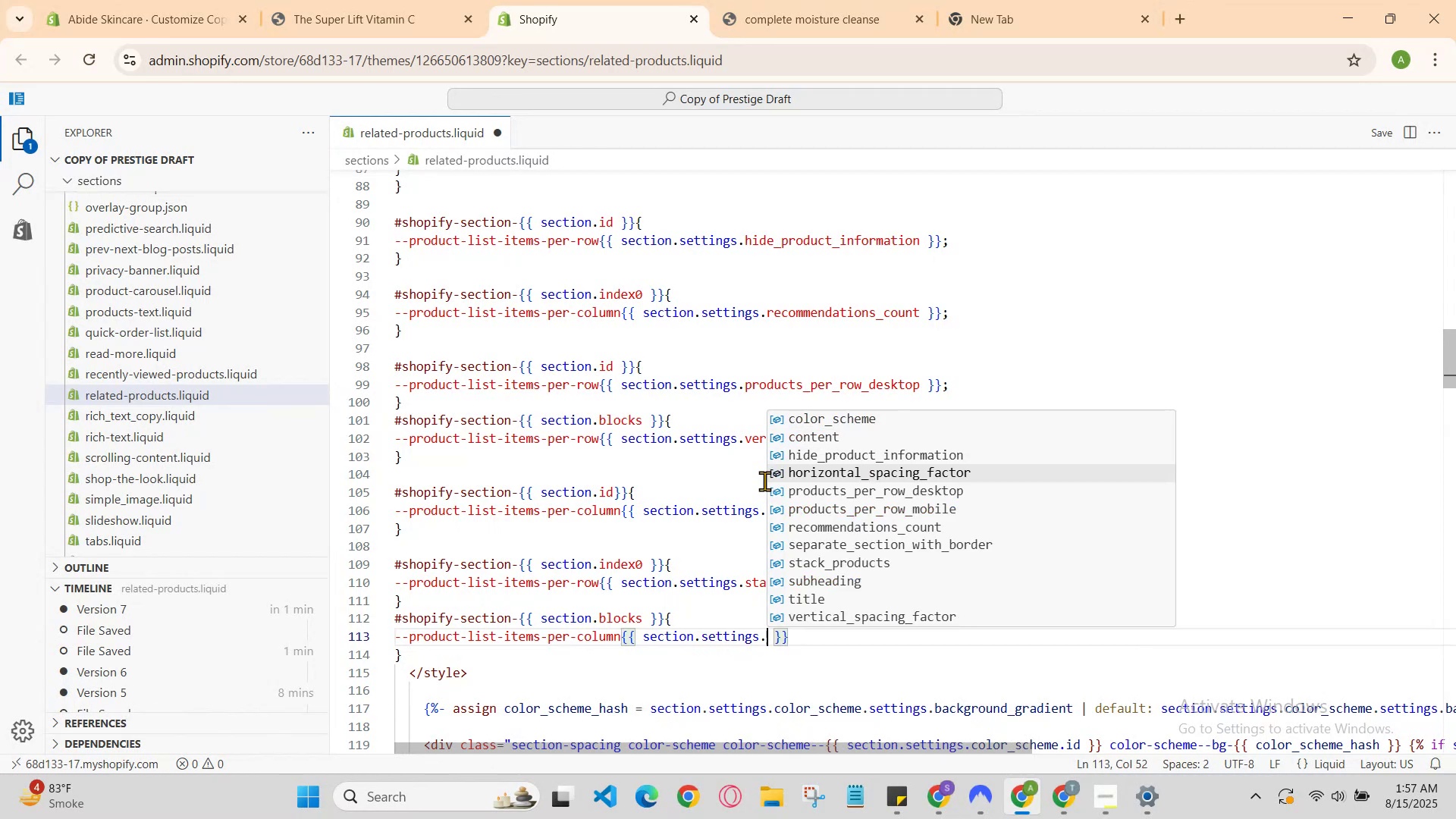 
key(ArrowDown)
 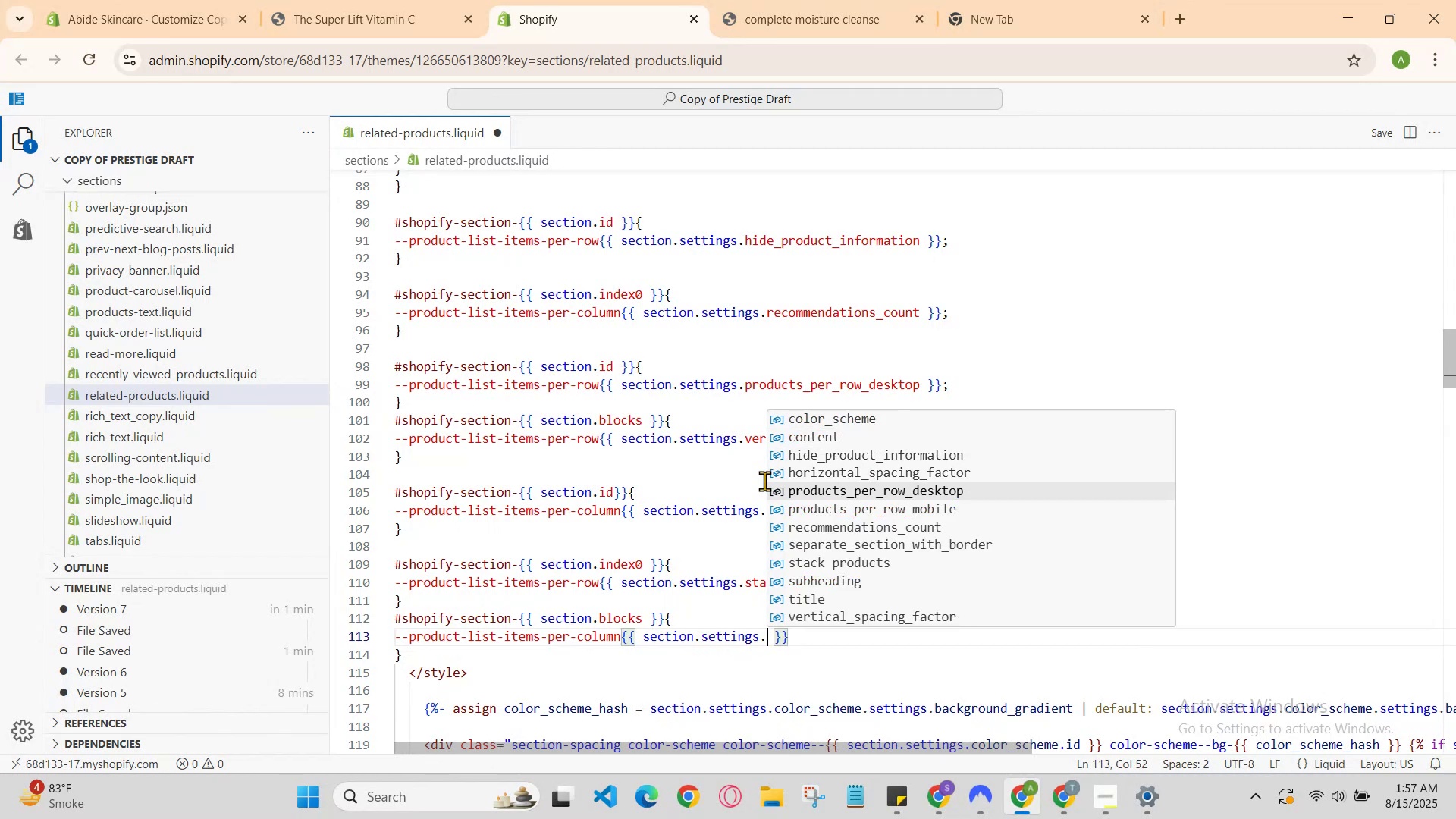 
key(ArrowDown)
 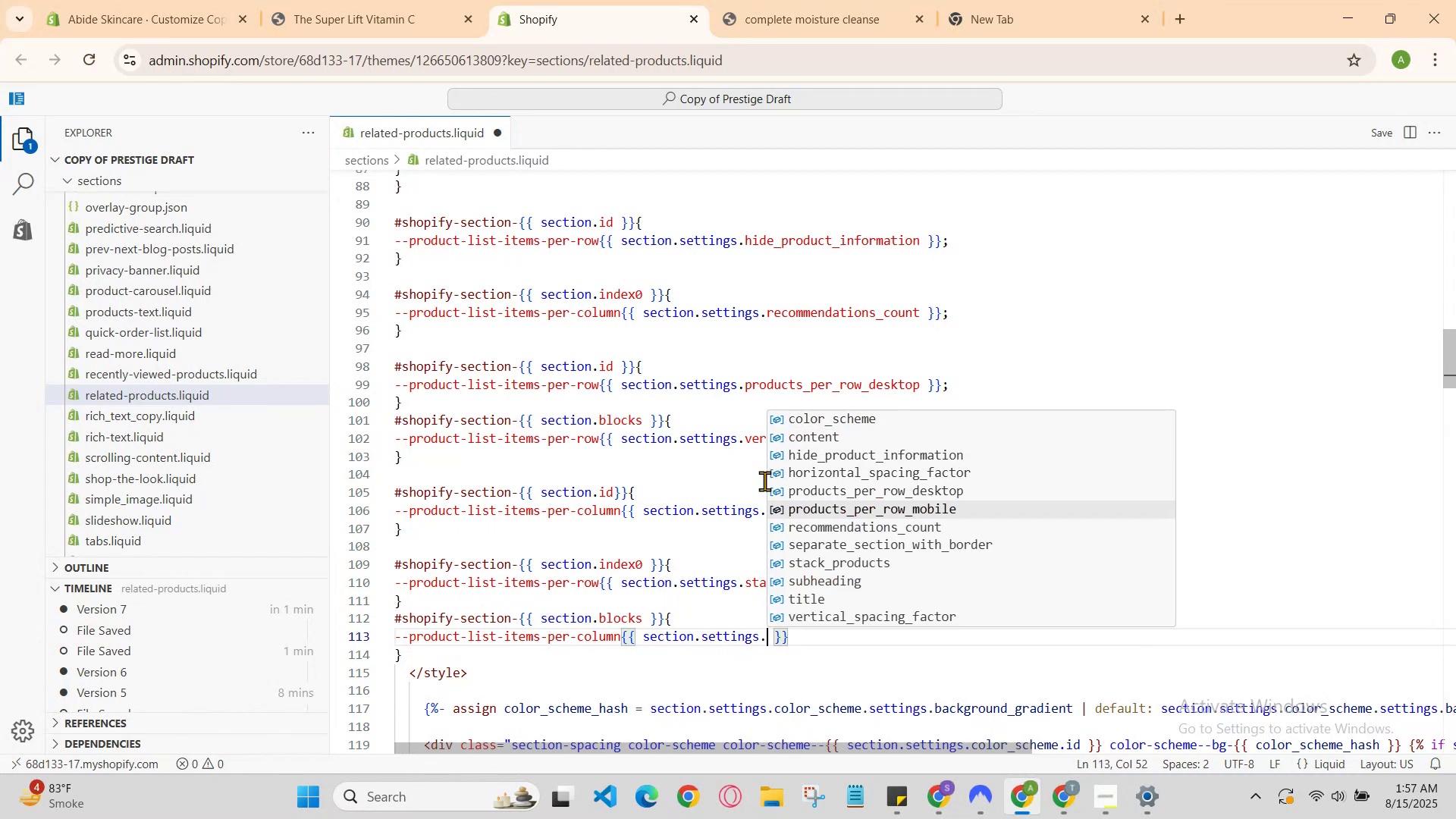 
key(ArrowDown)
 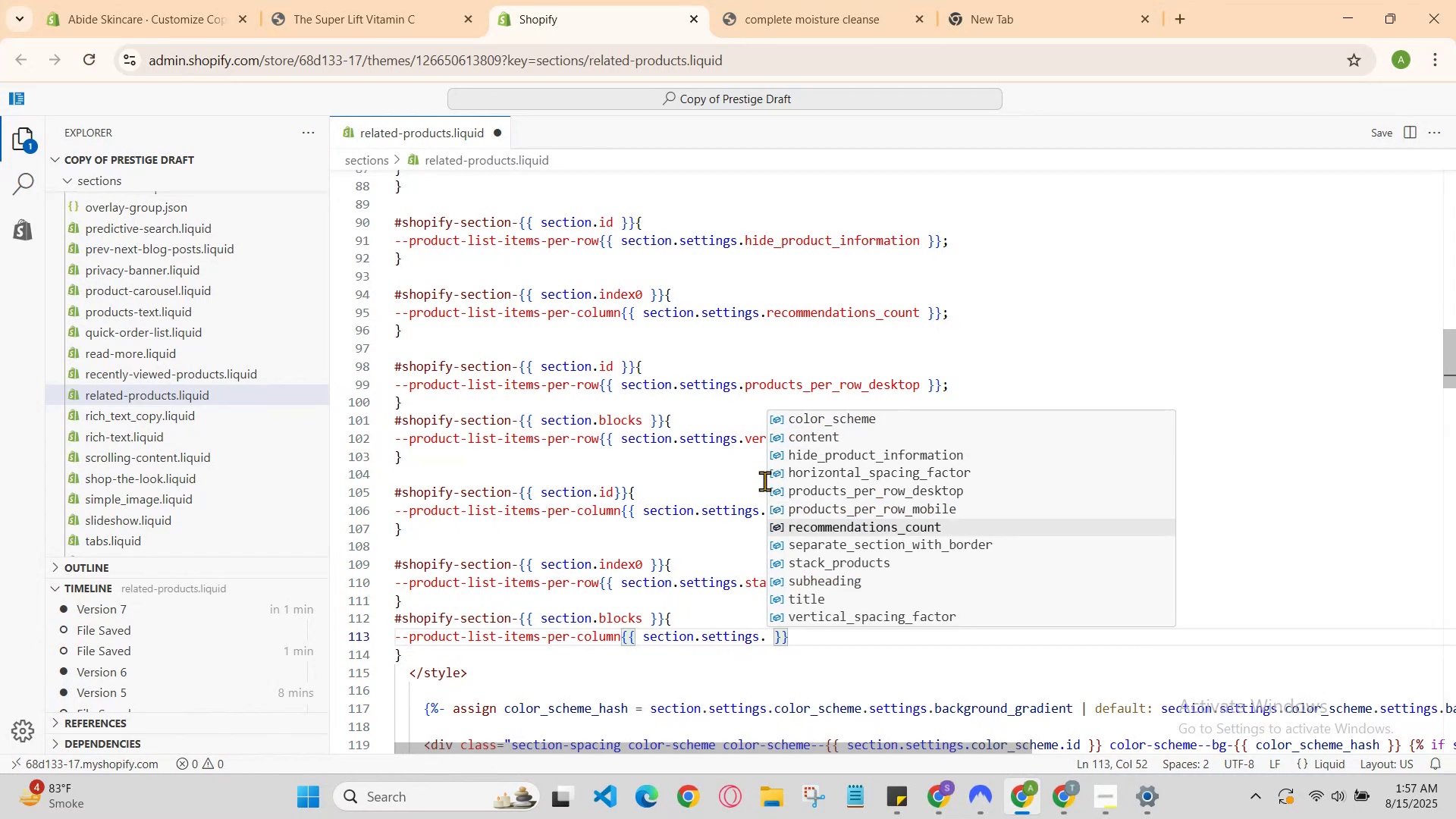 
key(ArrowDown)
 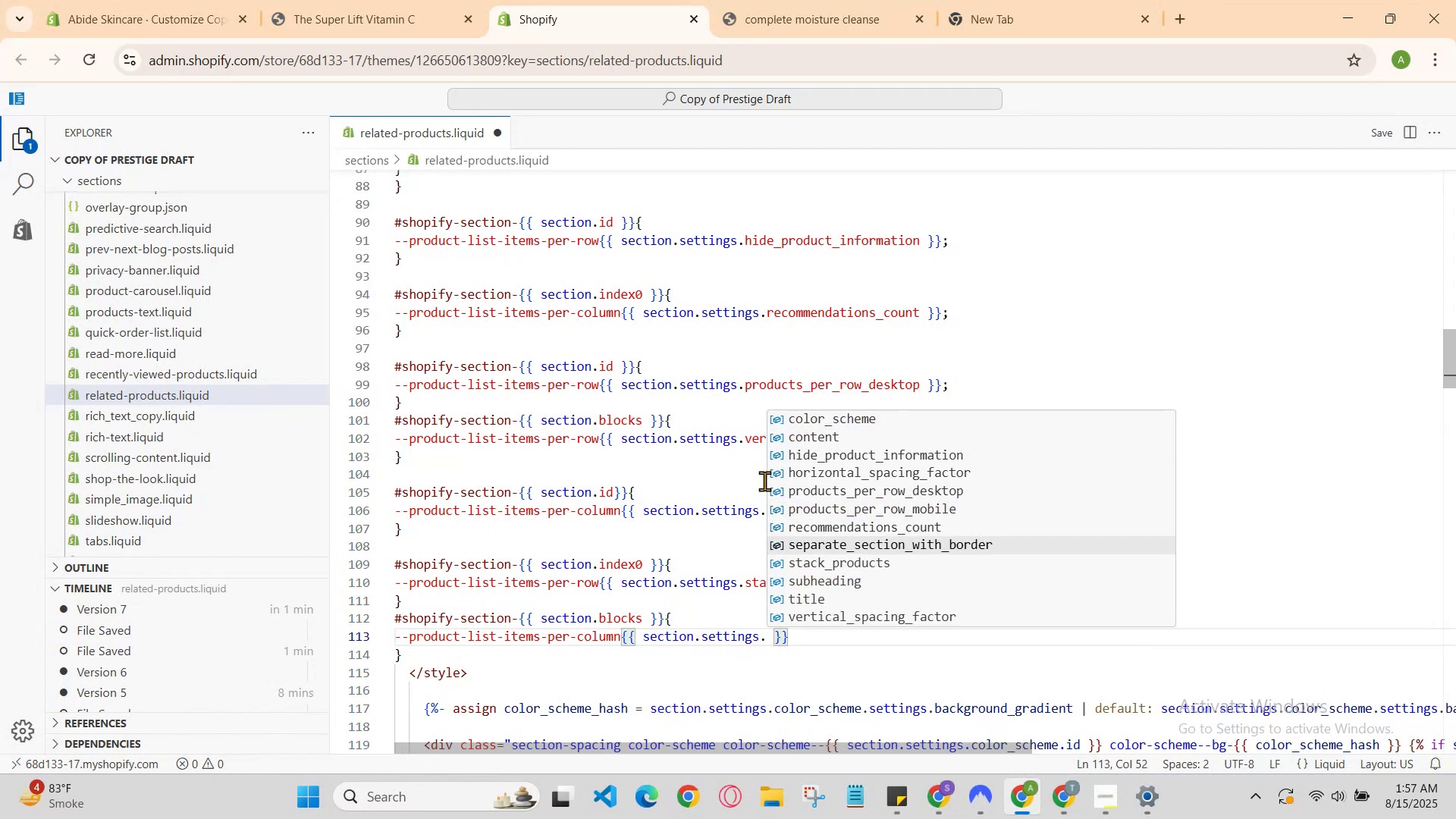 
key(ArrowDown)
 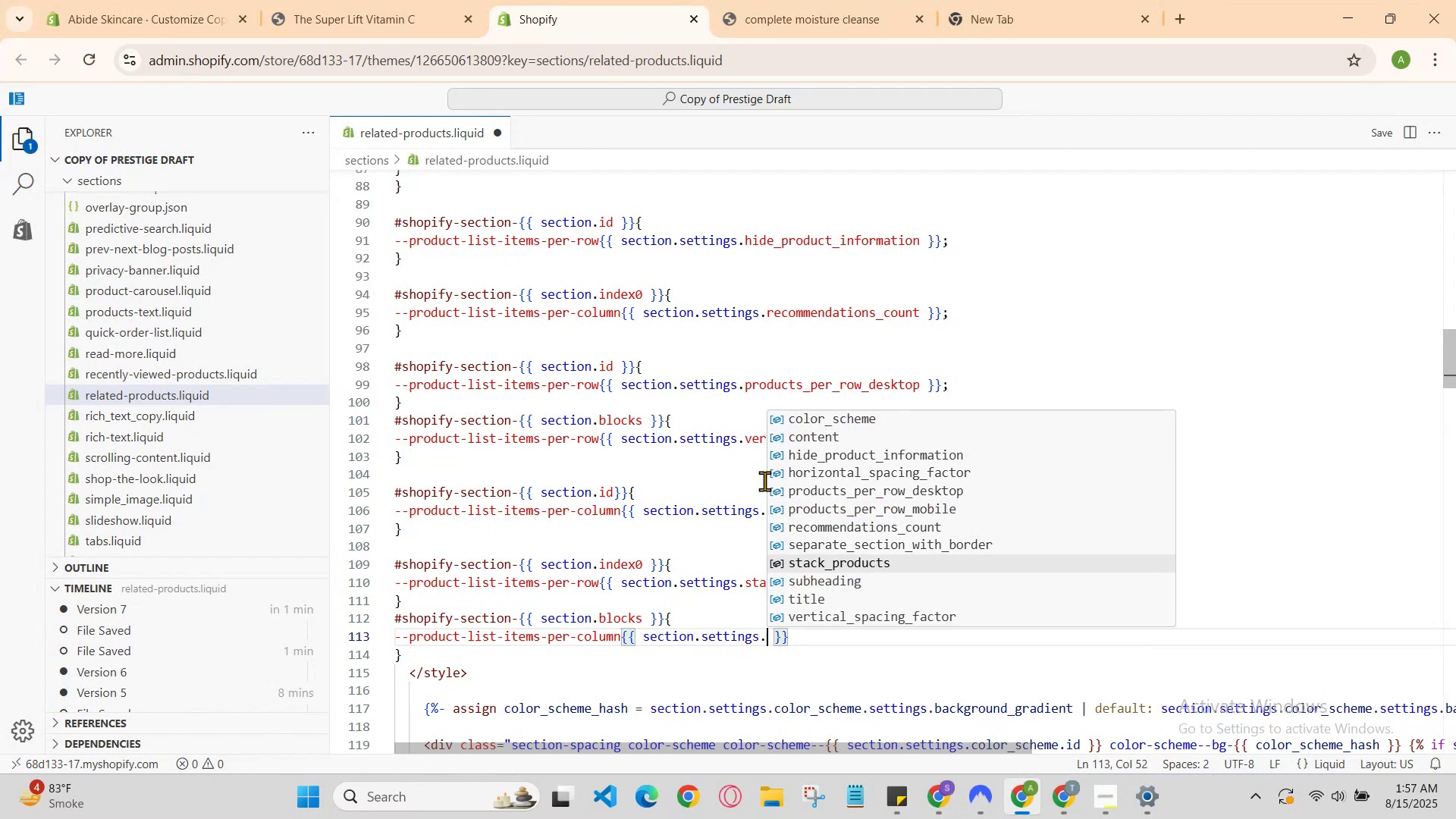 
key(ArrowDown)
 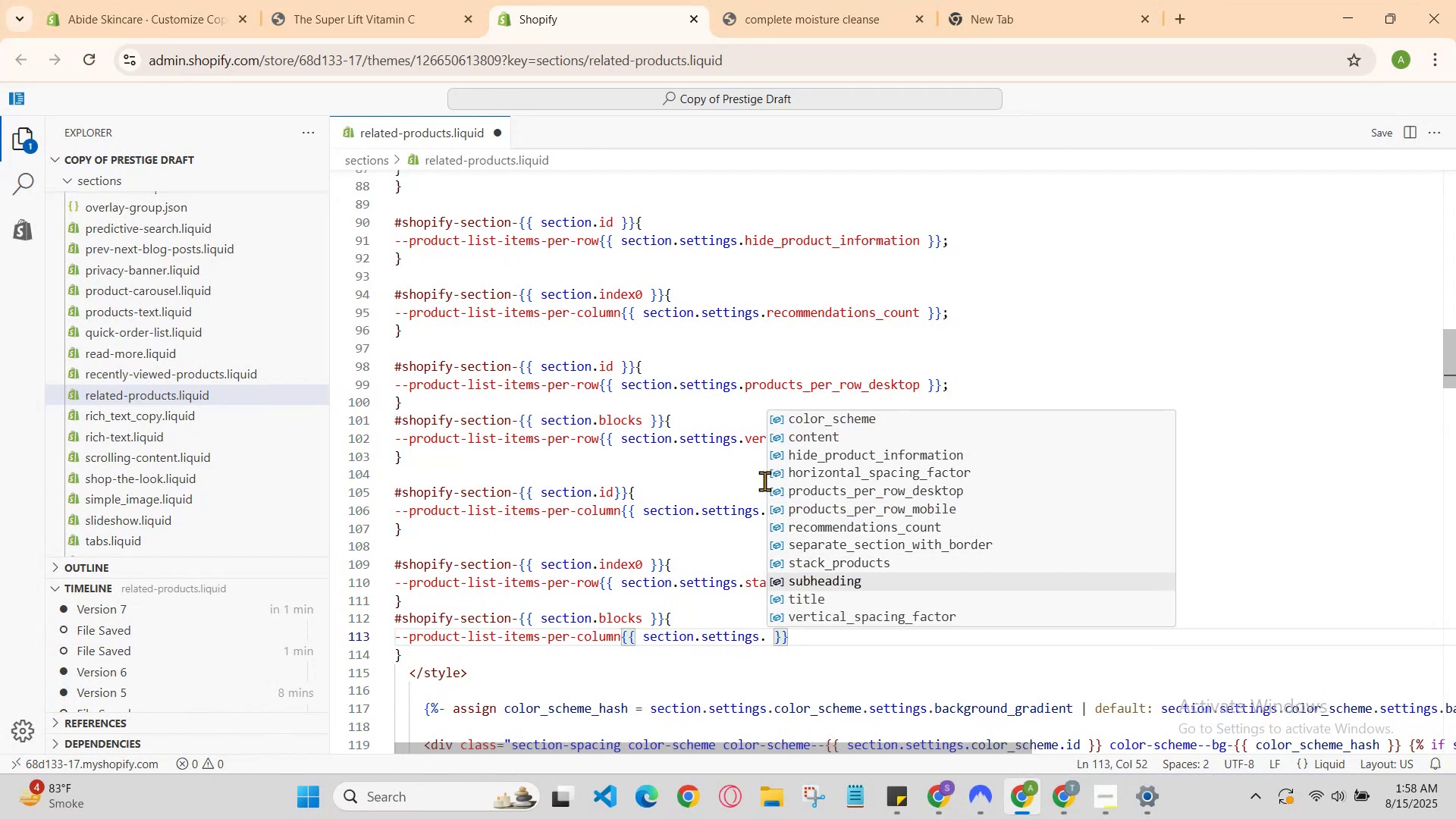 
key(Enter)
 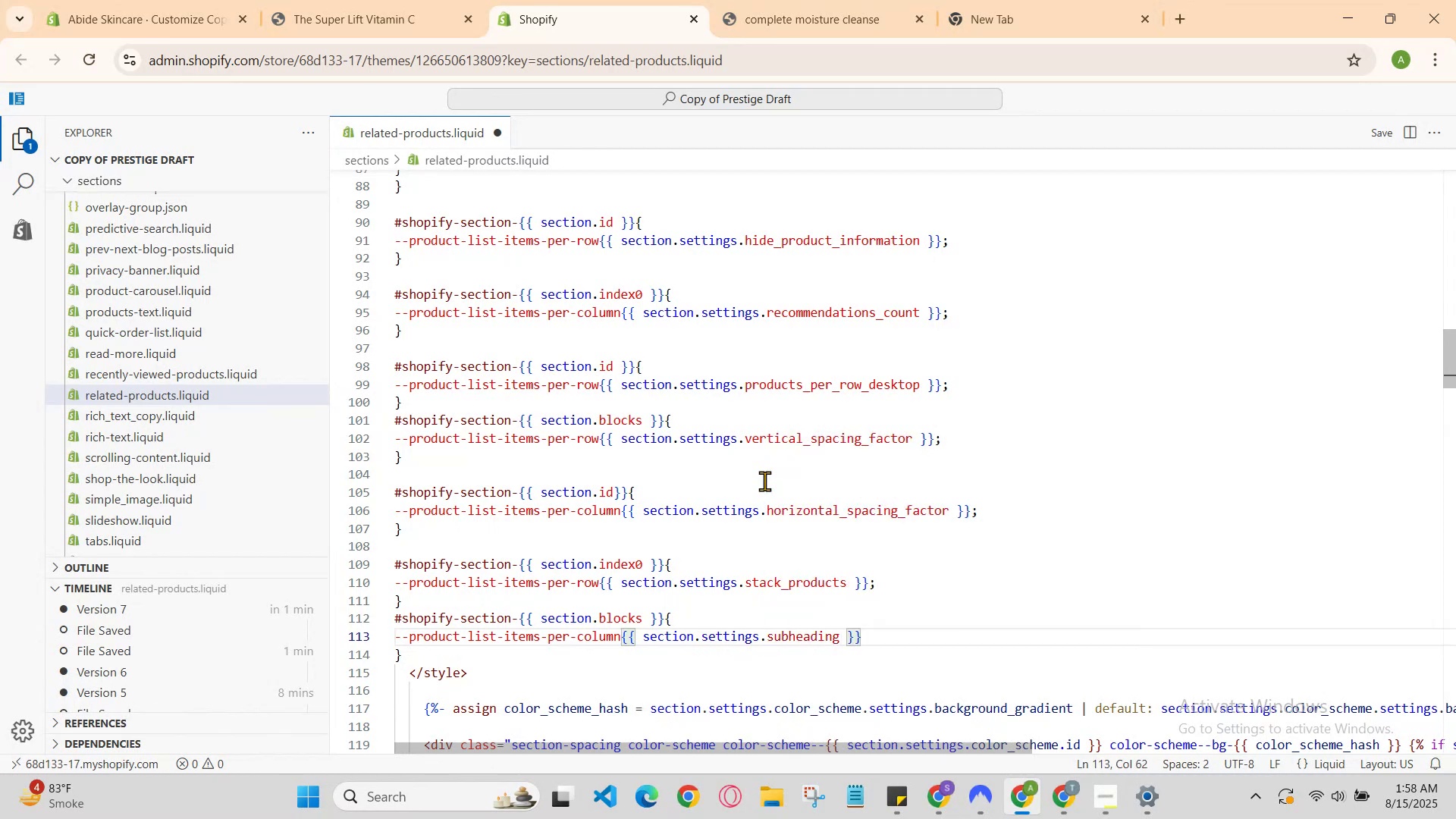 
key(ArrowRight)
 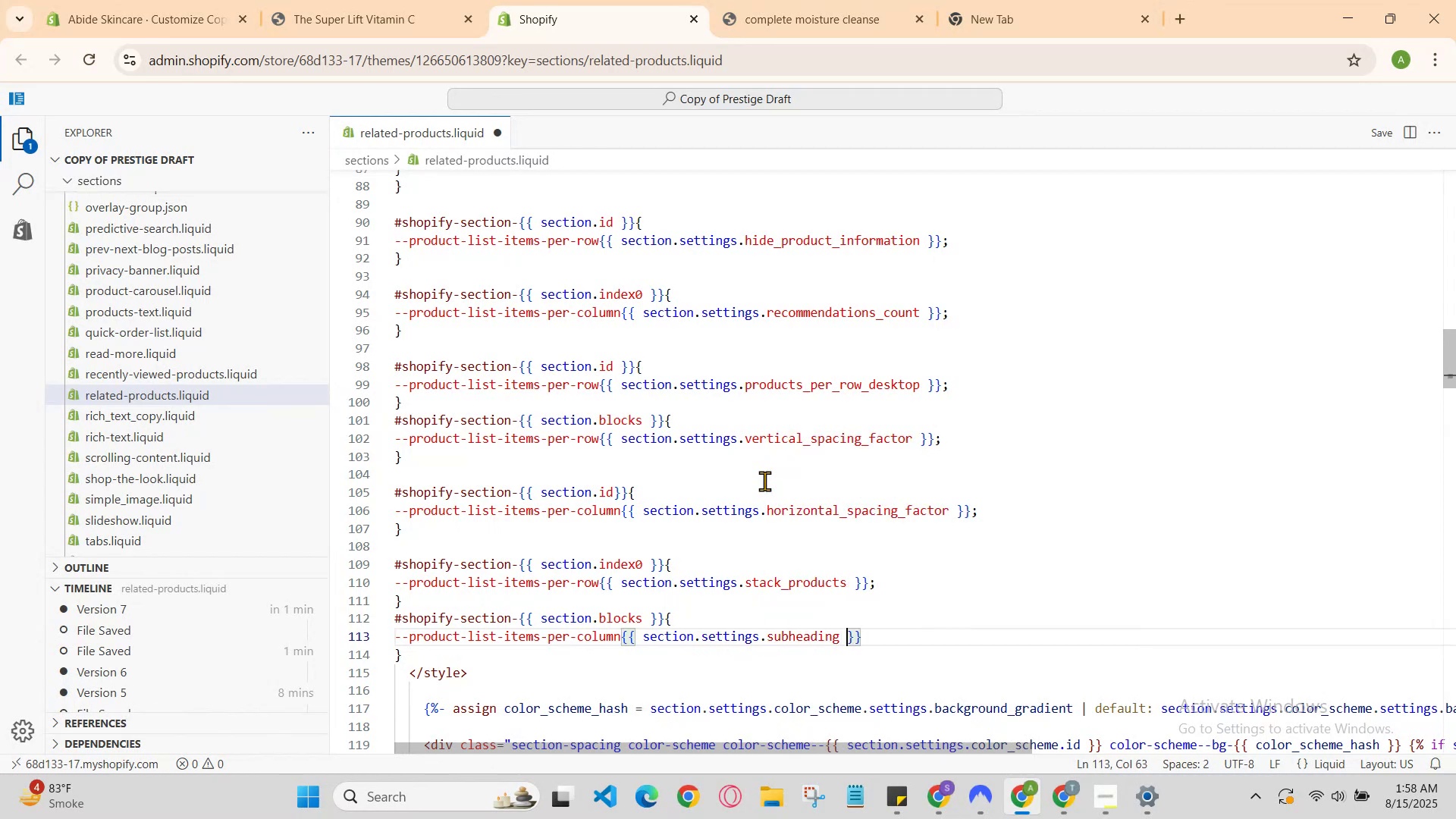 
key(ArrowRight)
 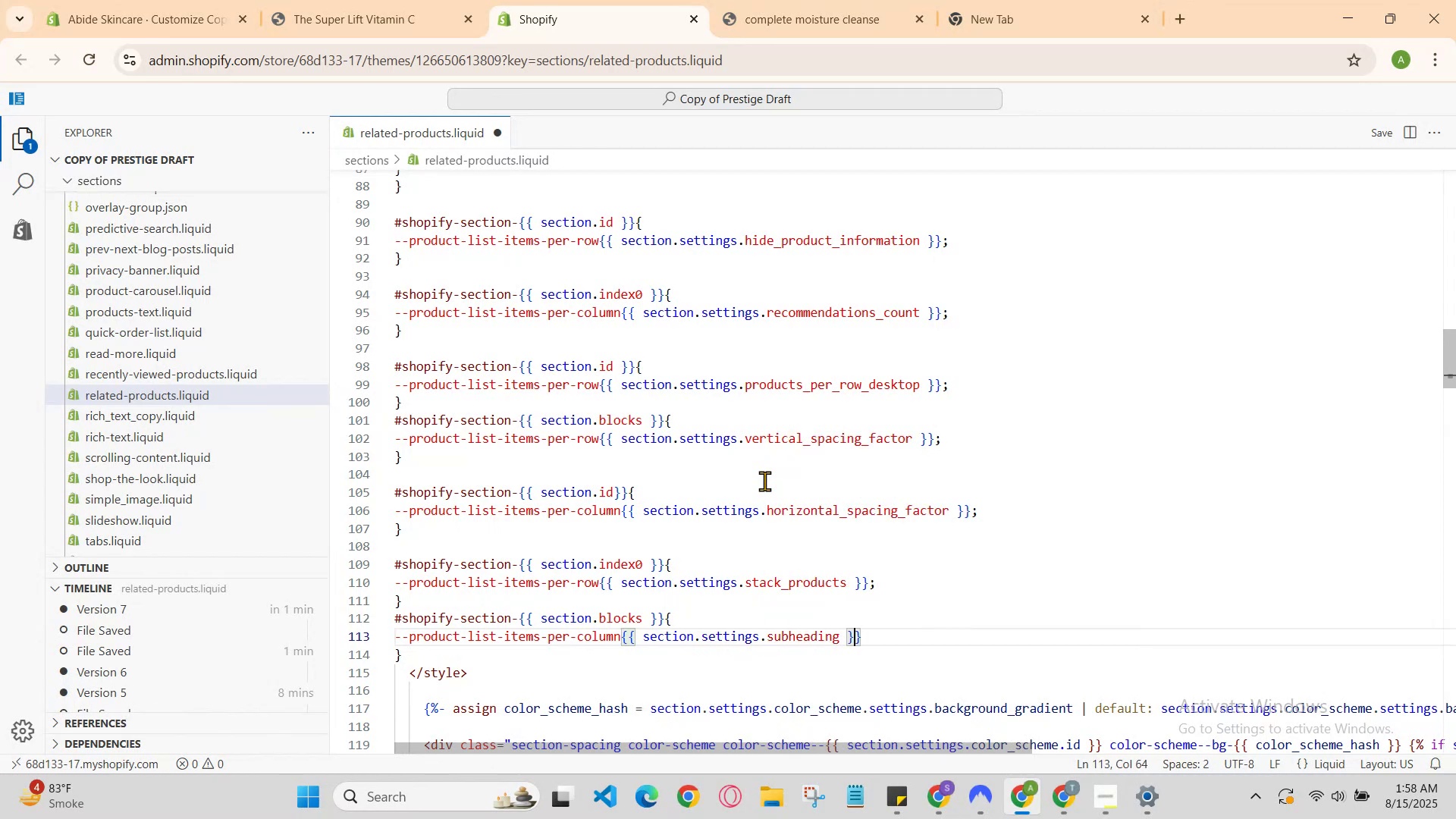 
key(ArrowRight)
 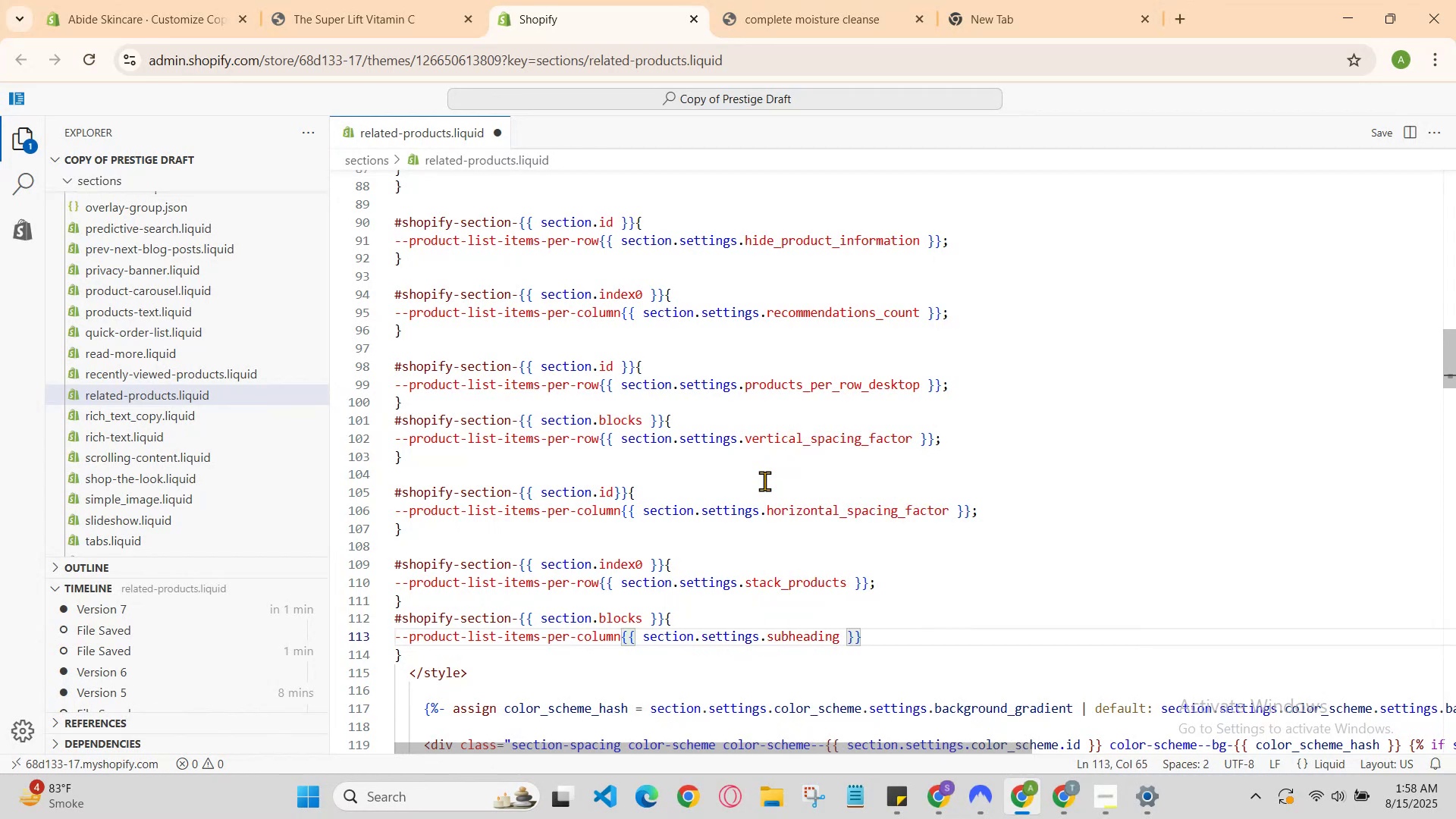 
key(Semicolon)
 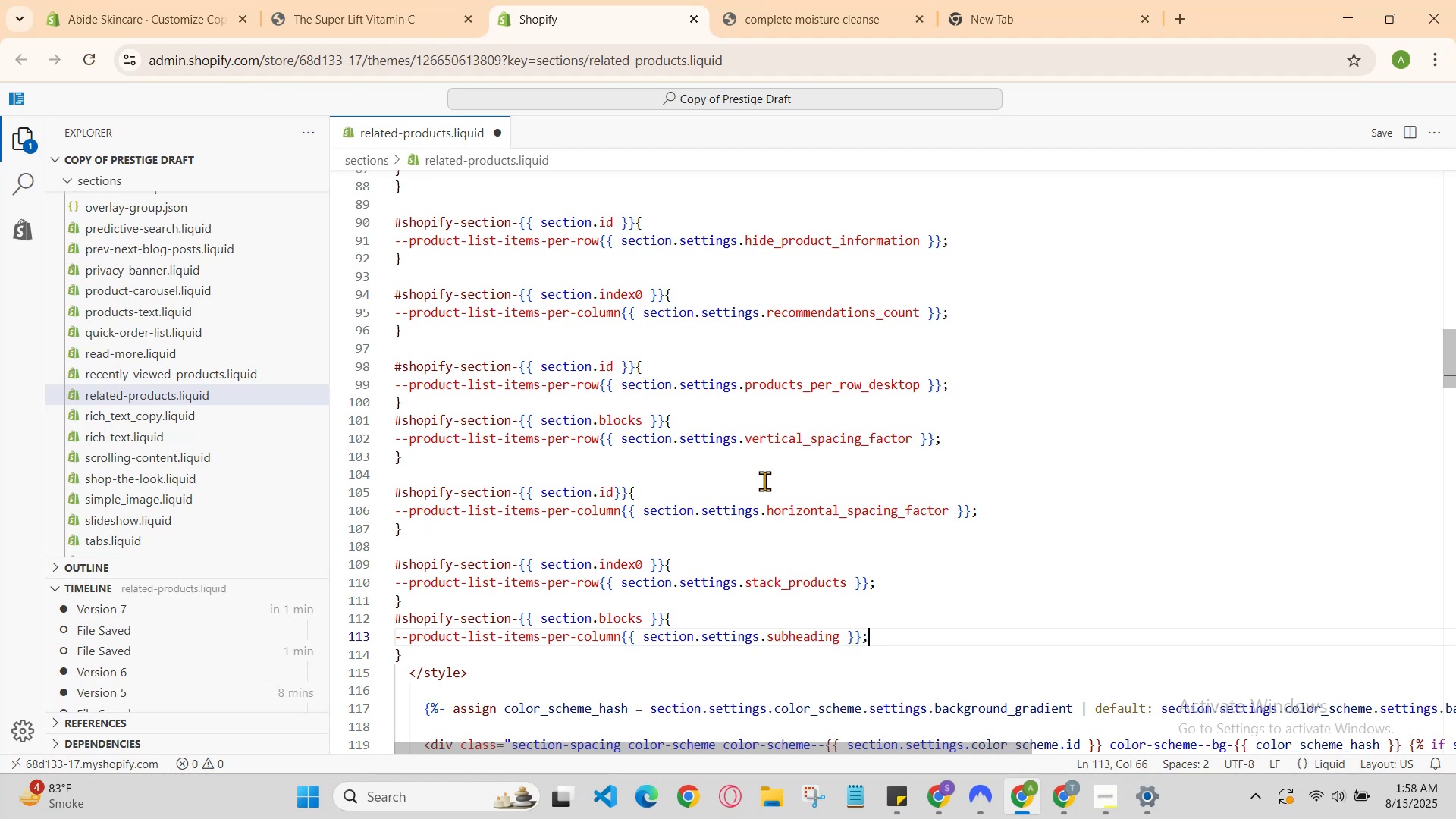 
key(ArrowLeft)
 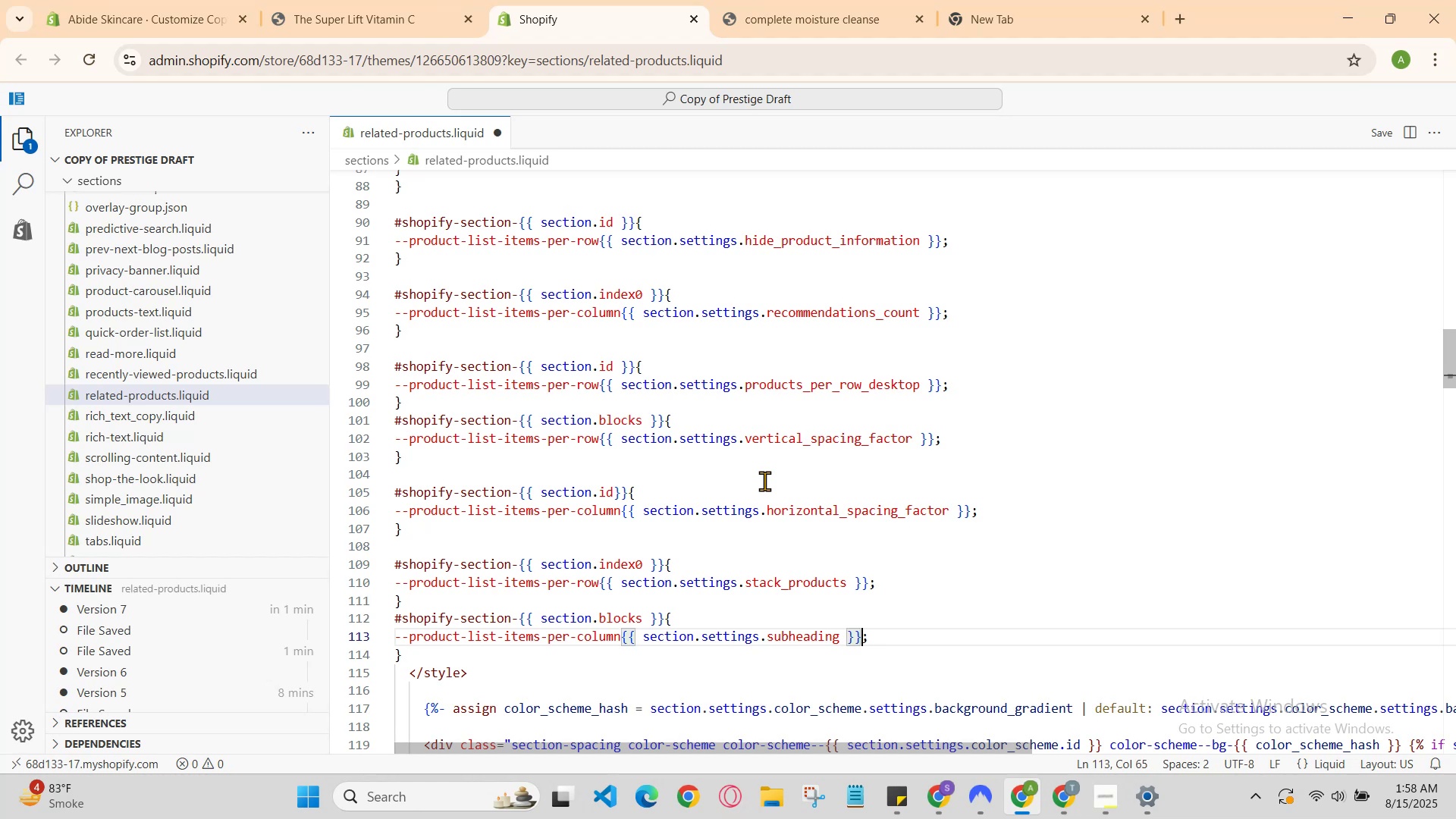 
key(ArrowLeft)
 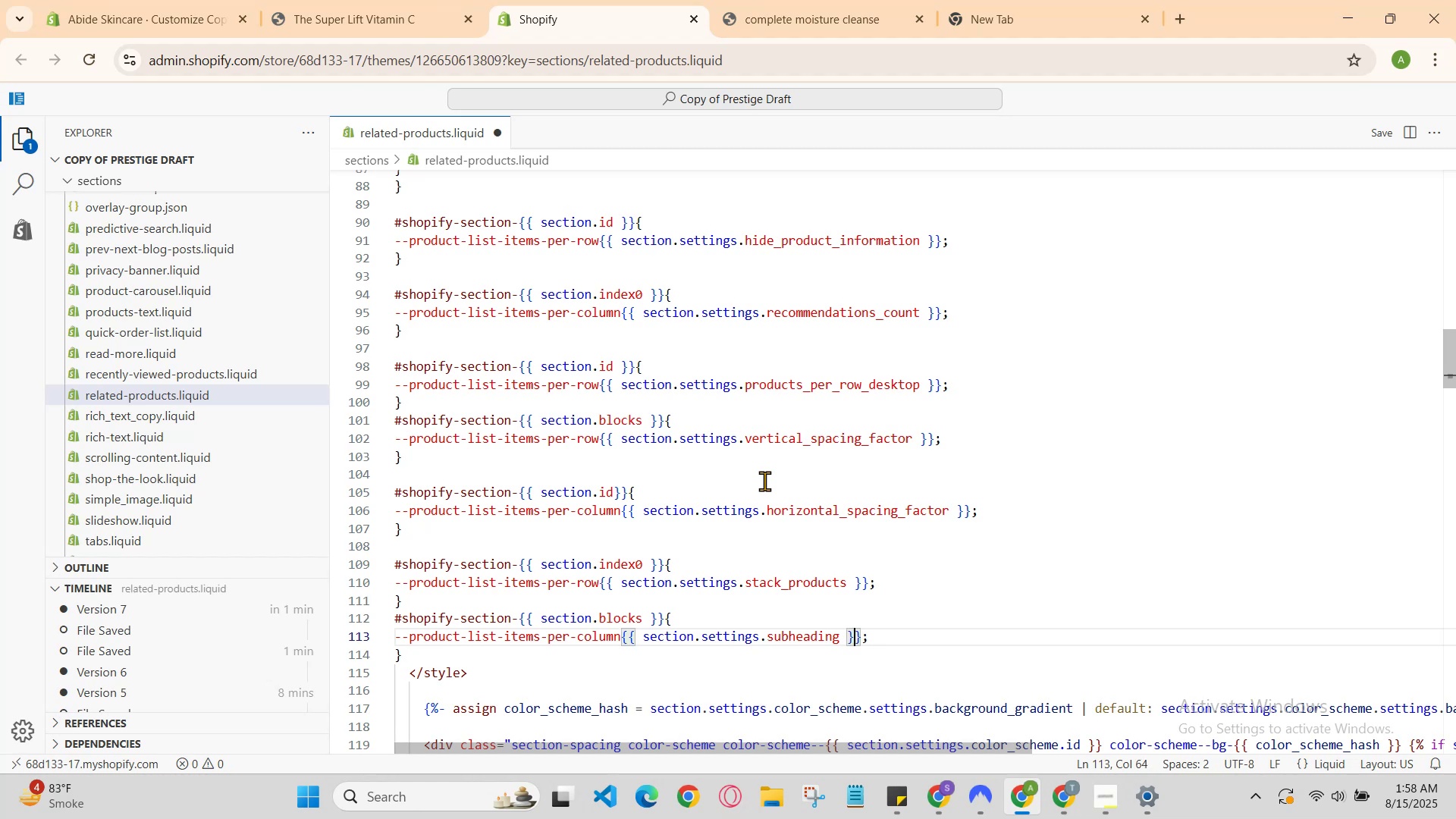 
key(ArrowLeft)
 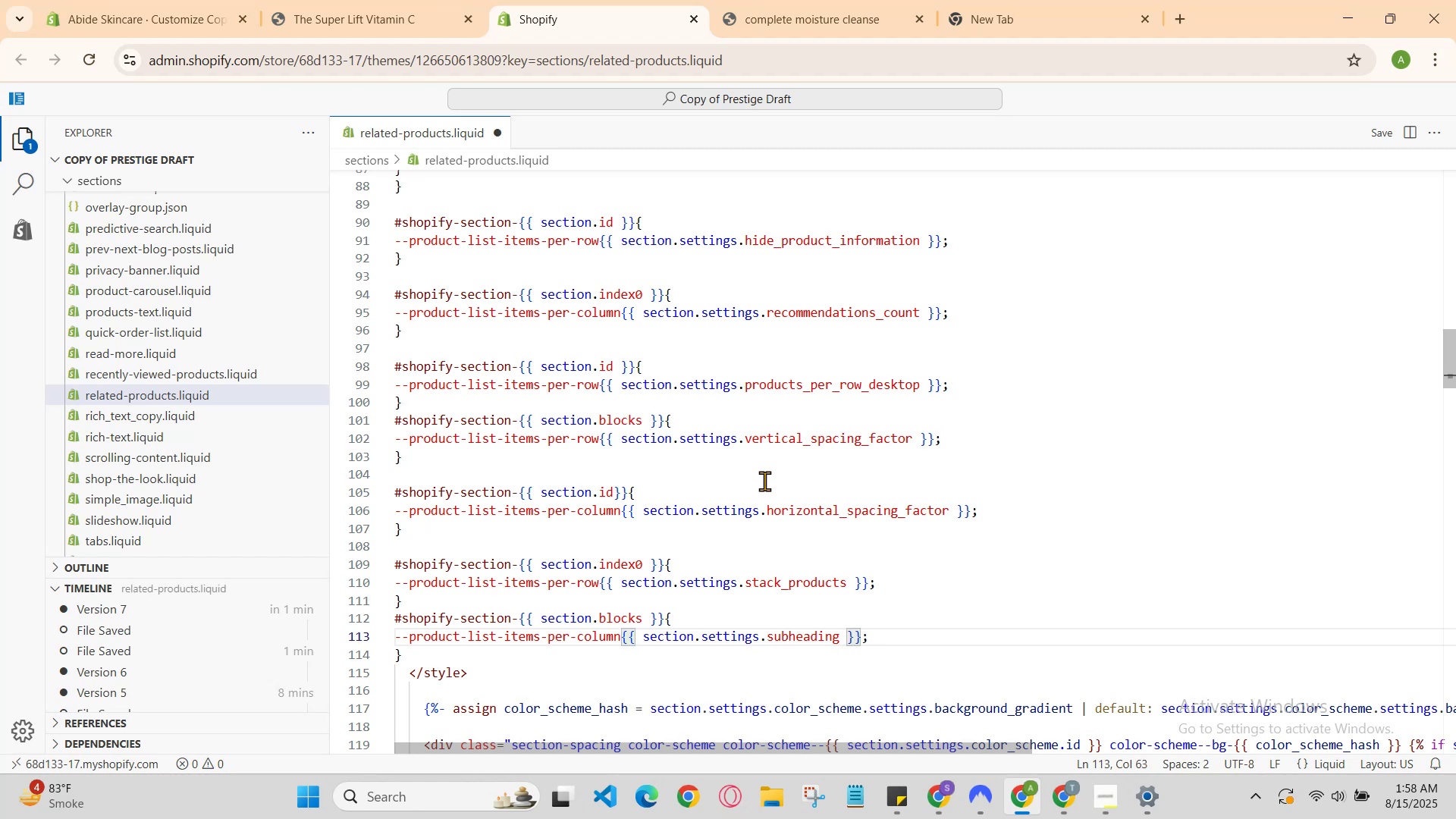 
key(ArrowLeft)
 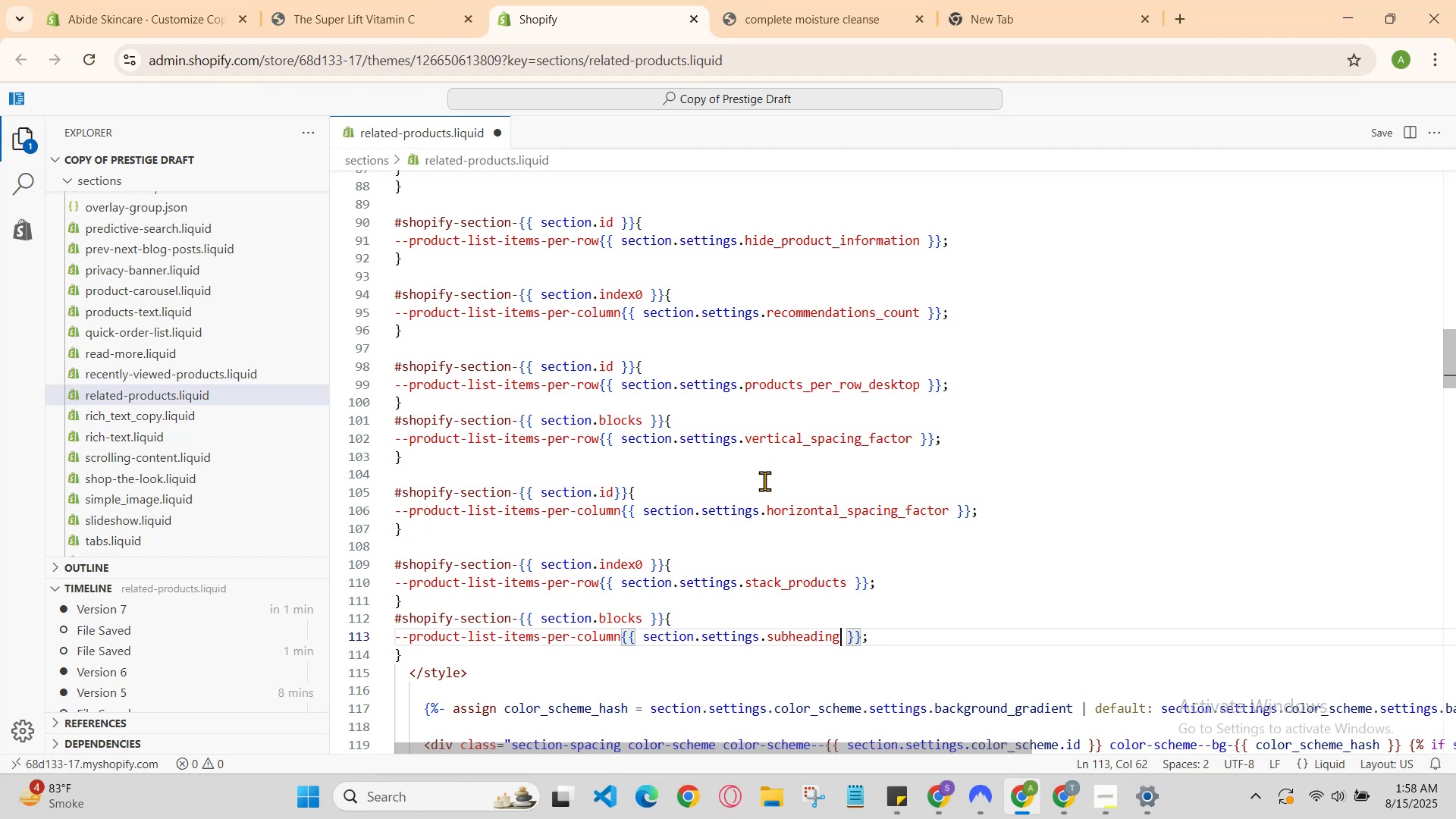 
key(ArrowLeft)
 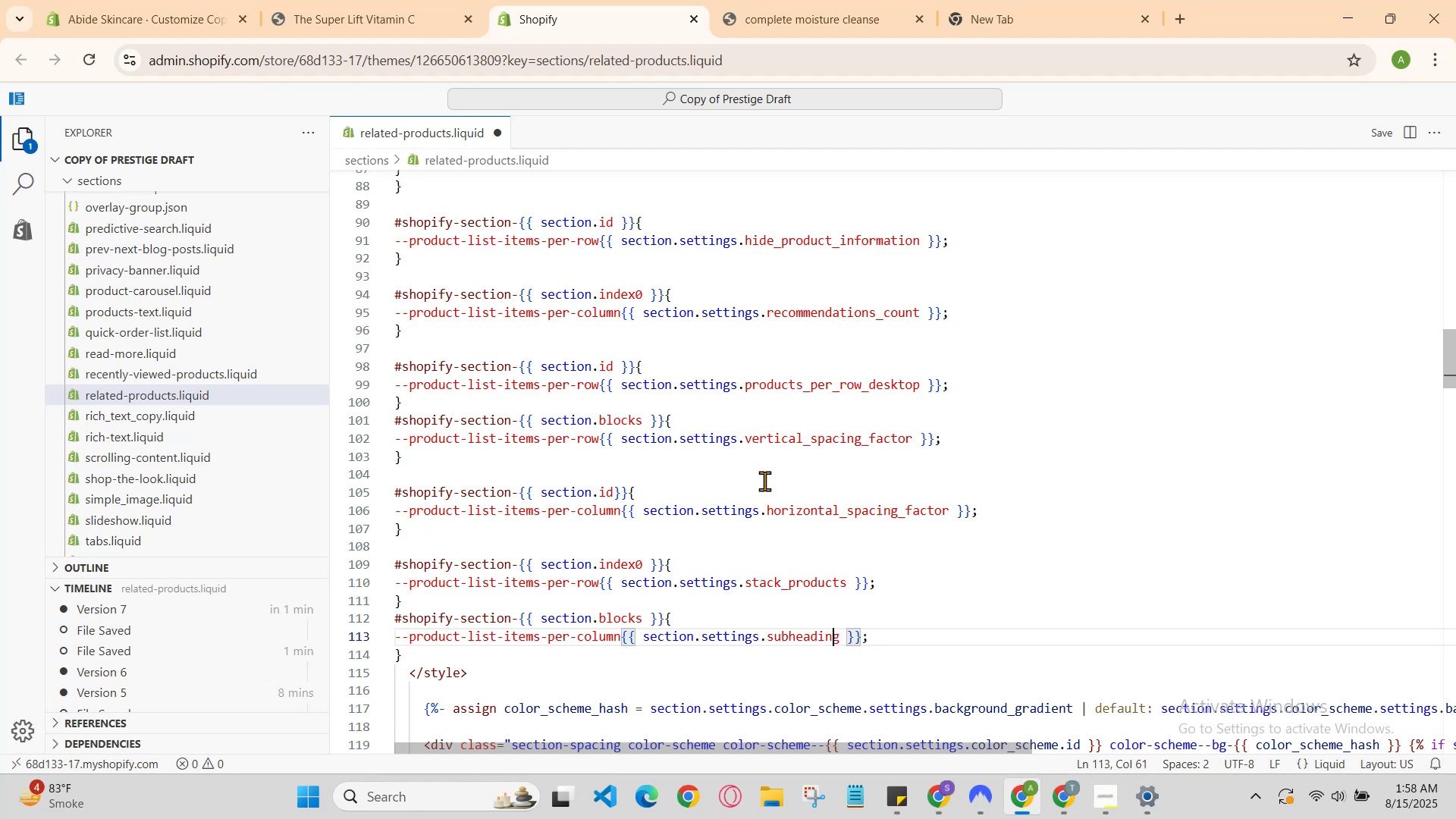 
key(ArrowRight)
 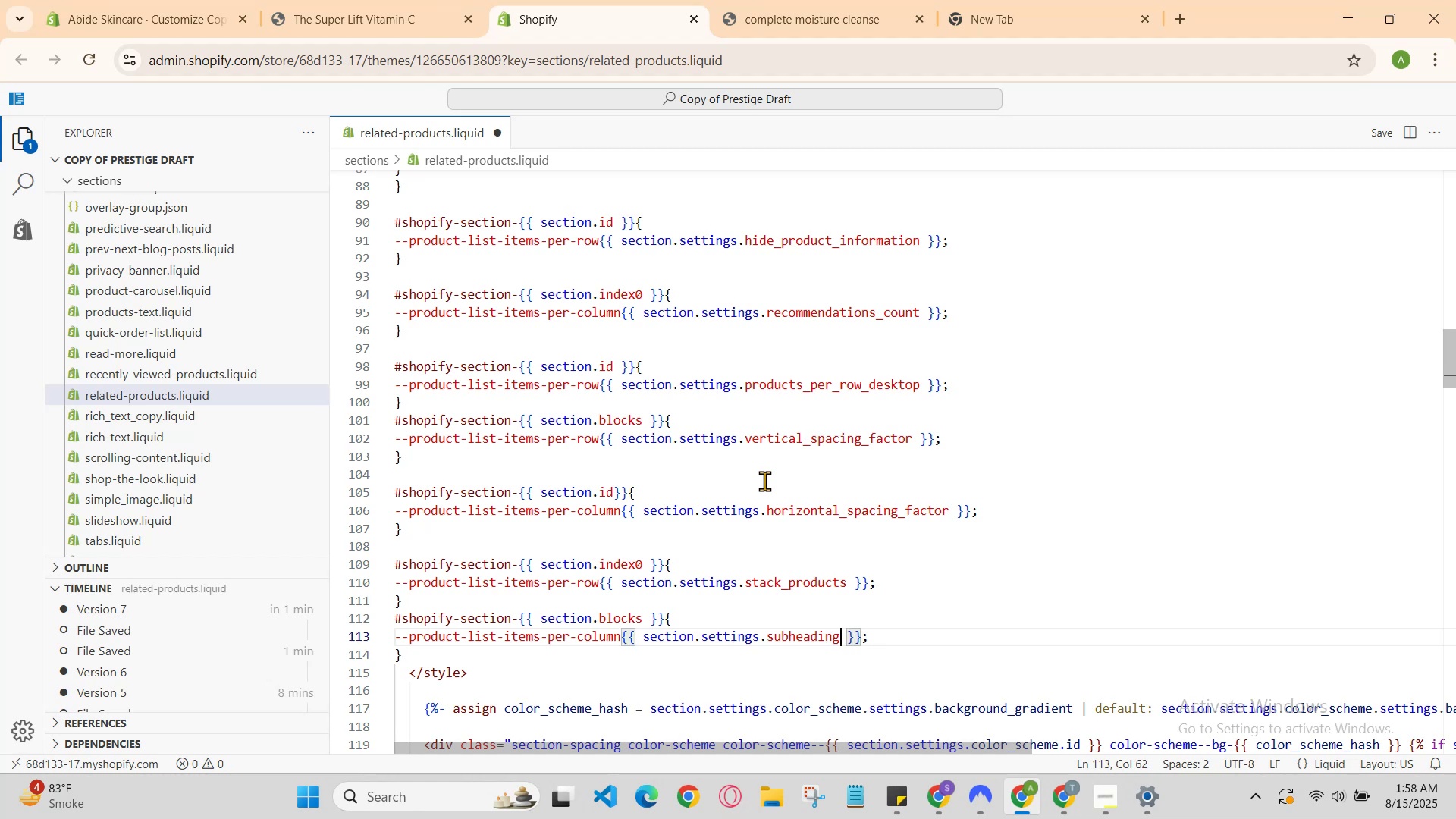 
key(ArrowRight)
 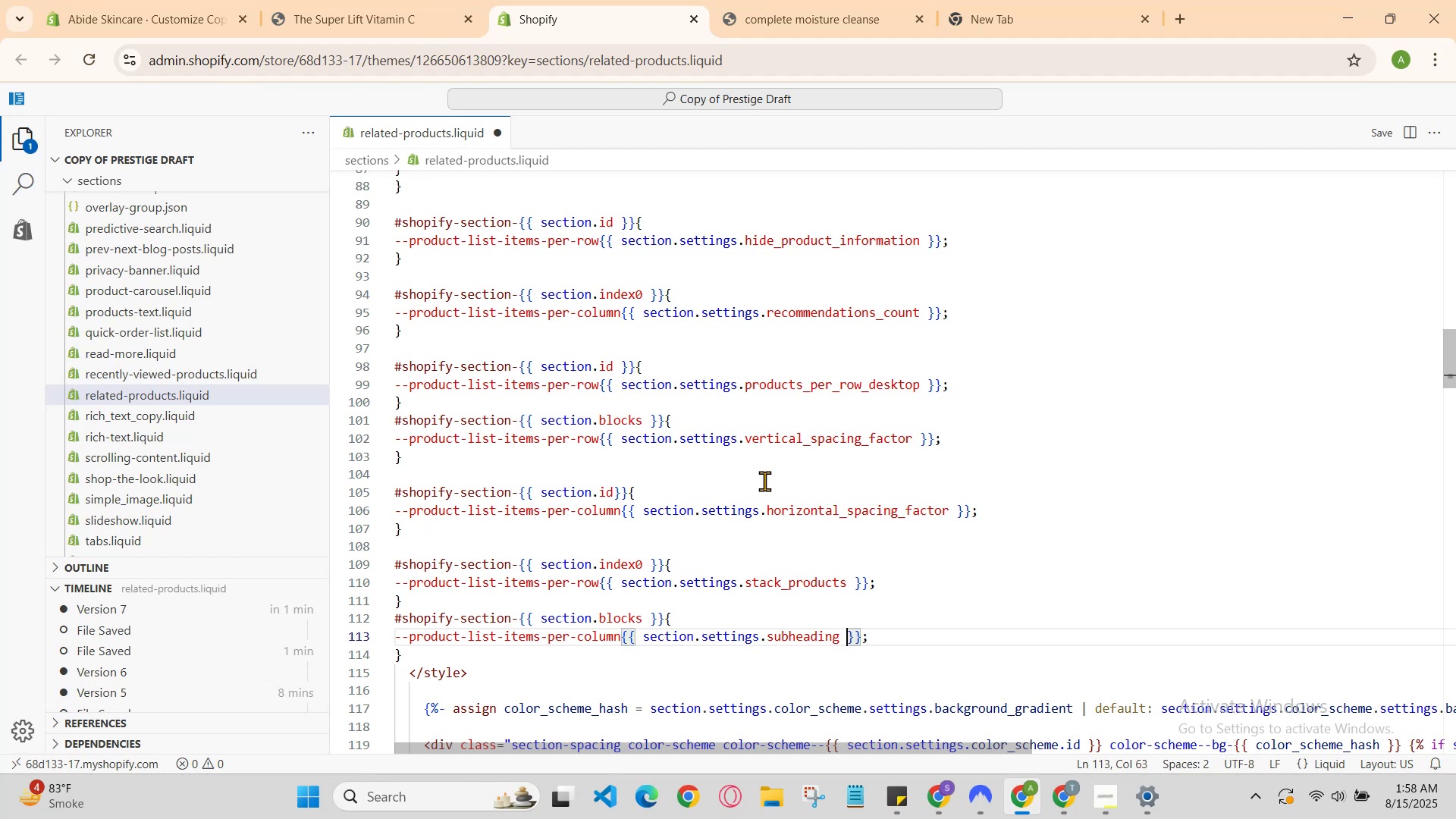 
key(ArrowRight)
 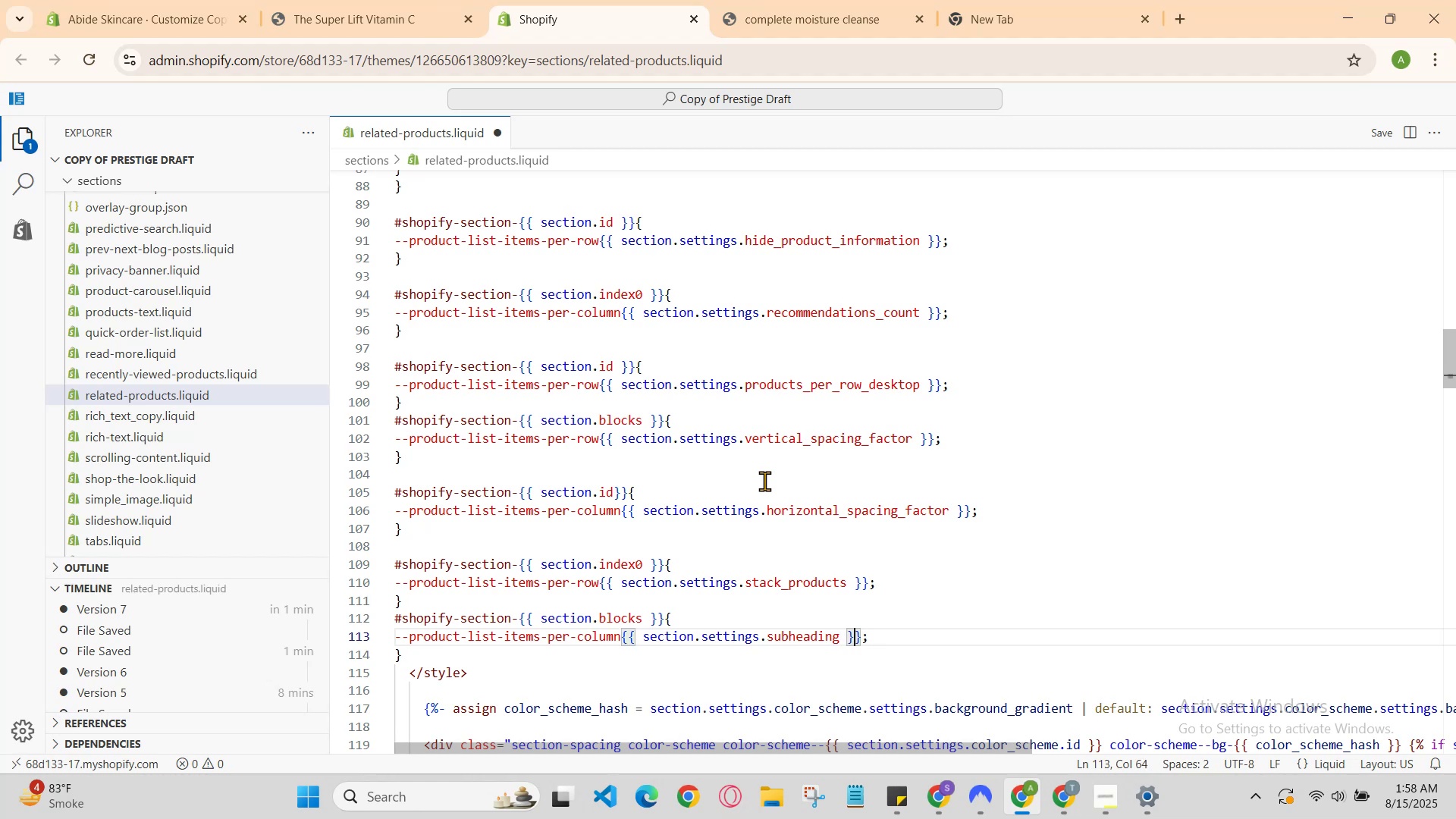 
key(ArrowRight)
 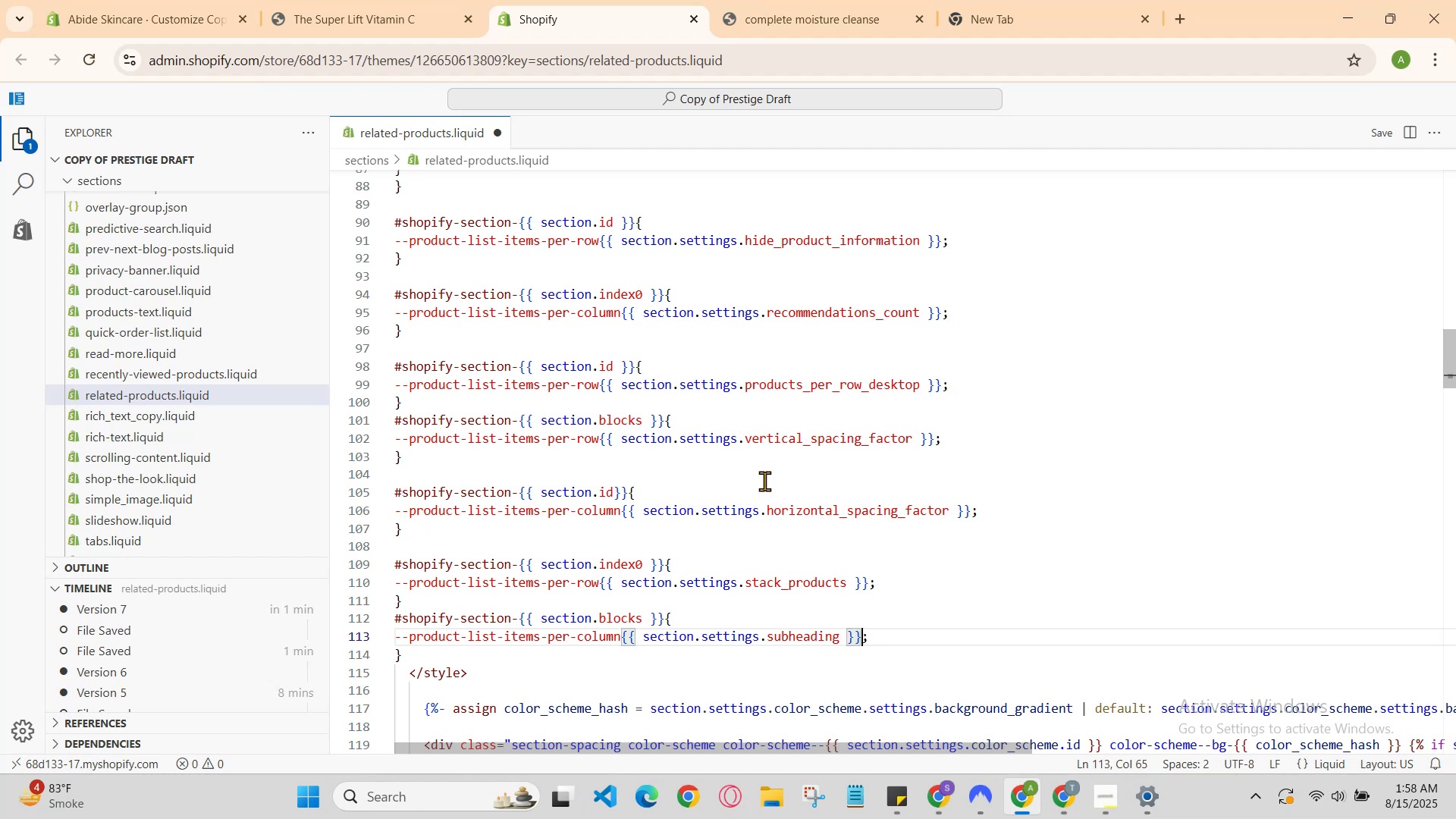 
key(ArrowRight)
 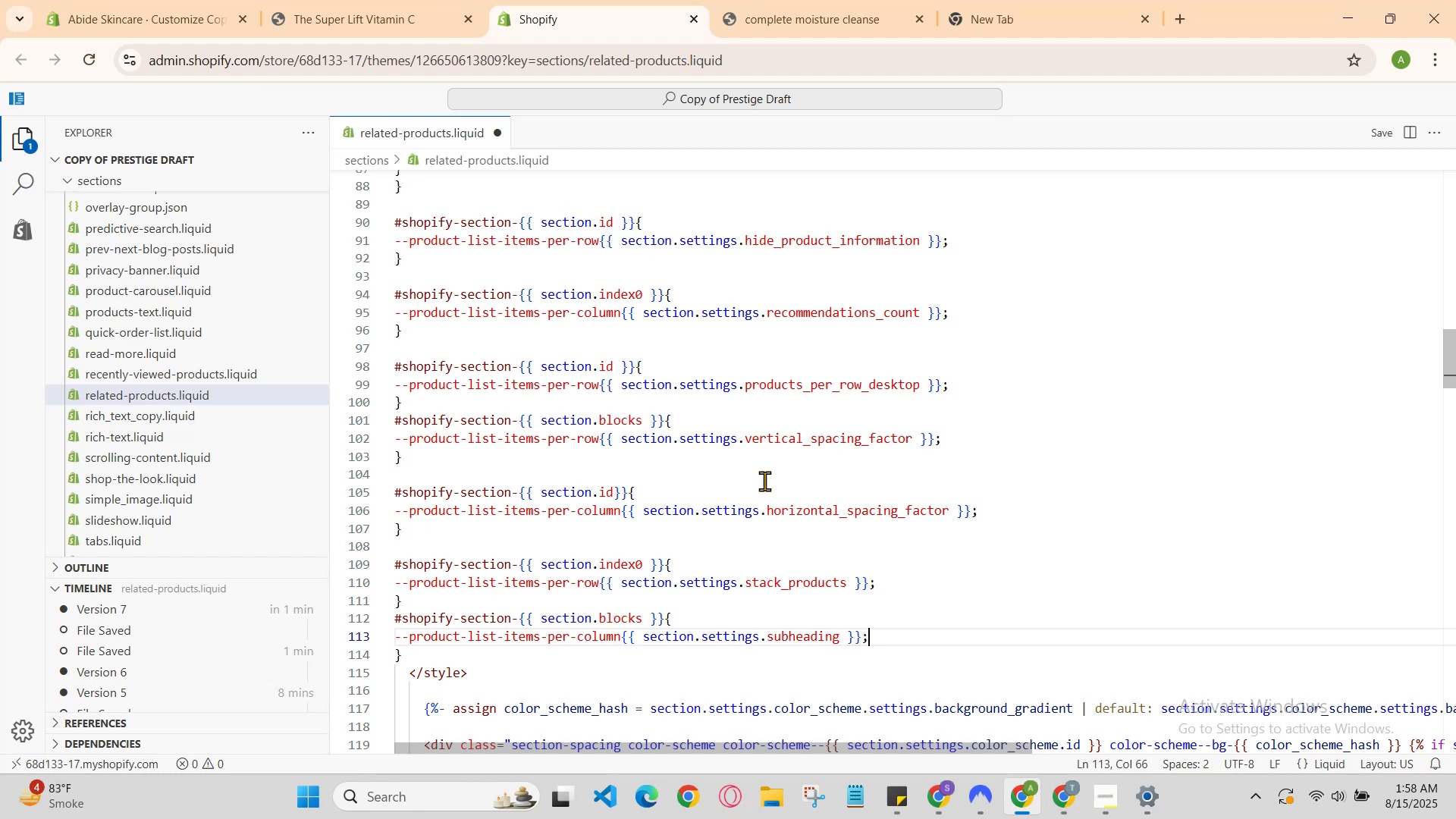 
key(ArrowDown)
 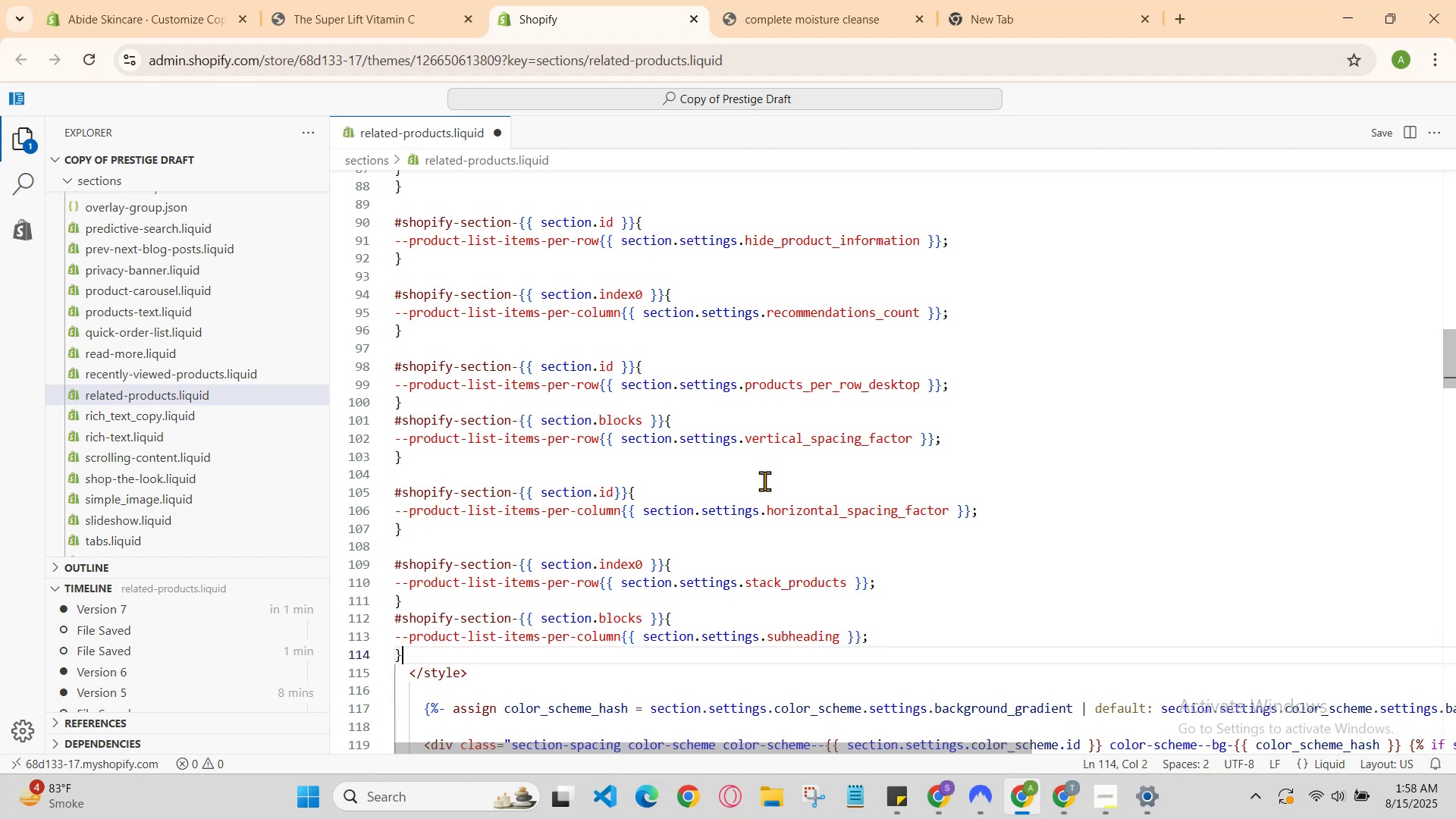 
key(Enter)
 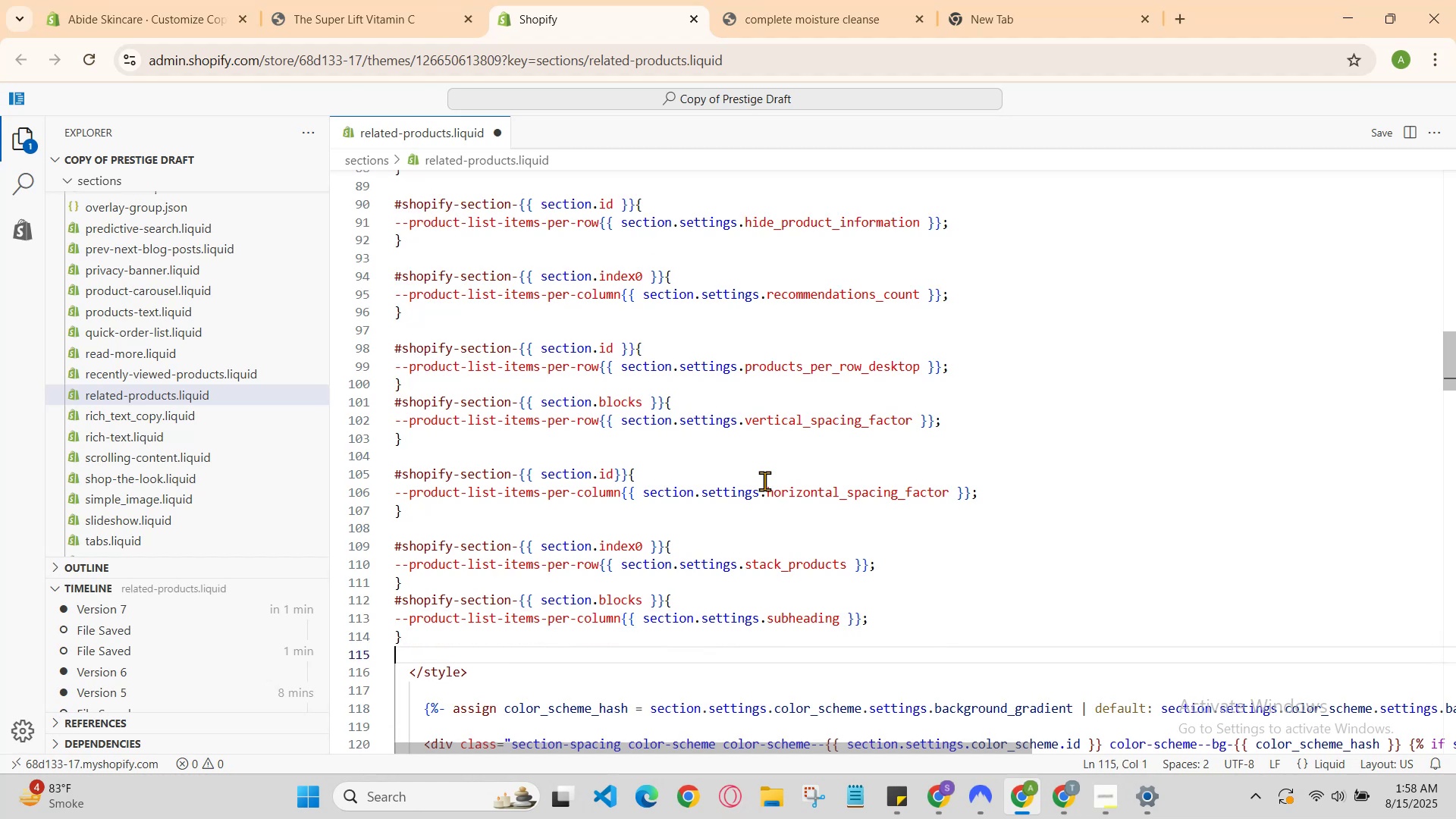 
type(@)
key(Backspace)
type(#shopify-se)
 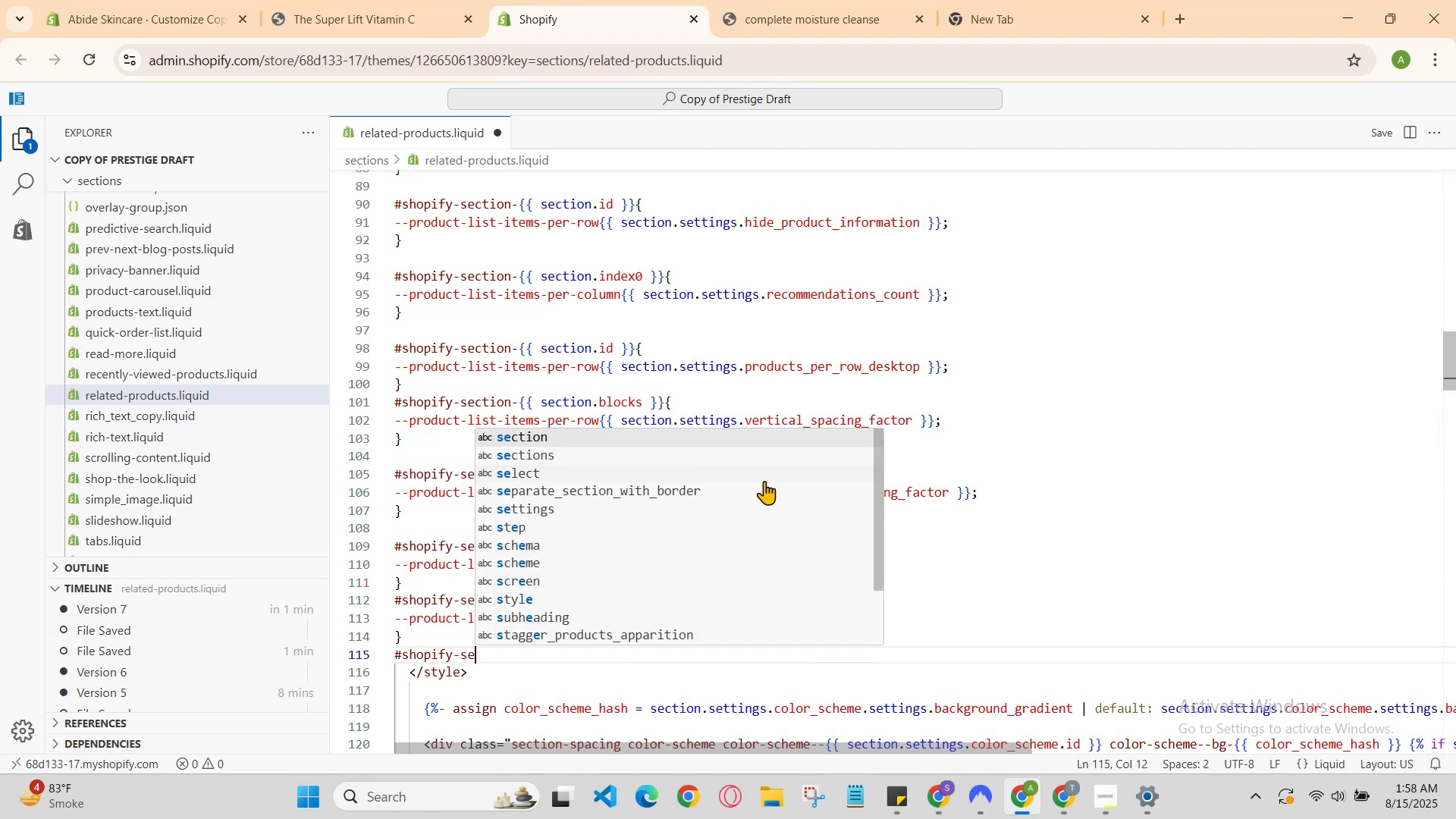 
key(Enter)
 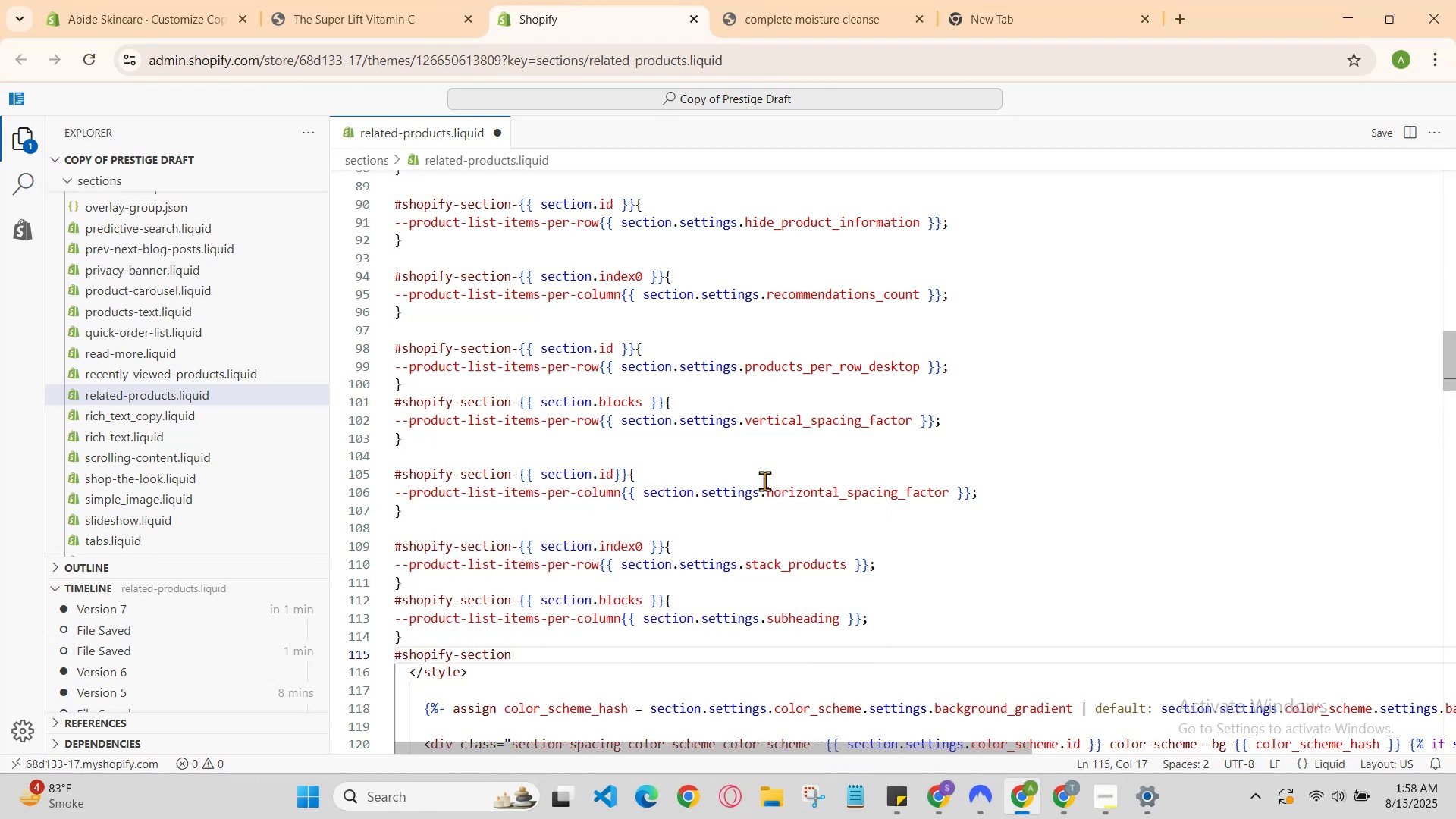 
type(-{{se)
 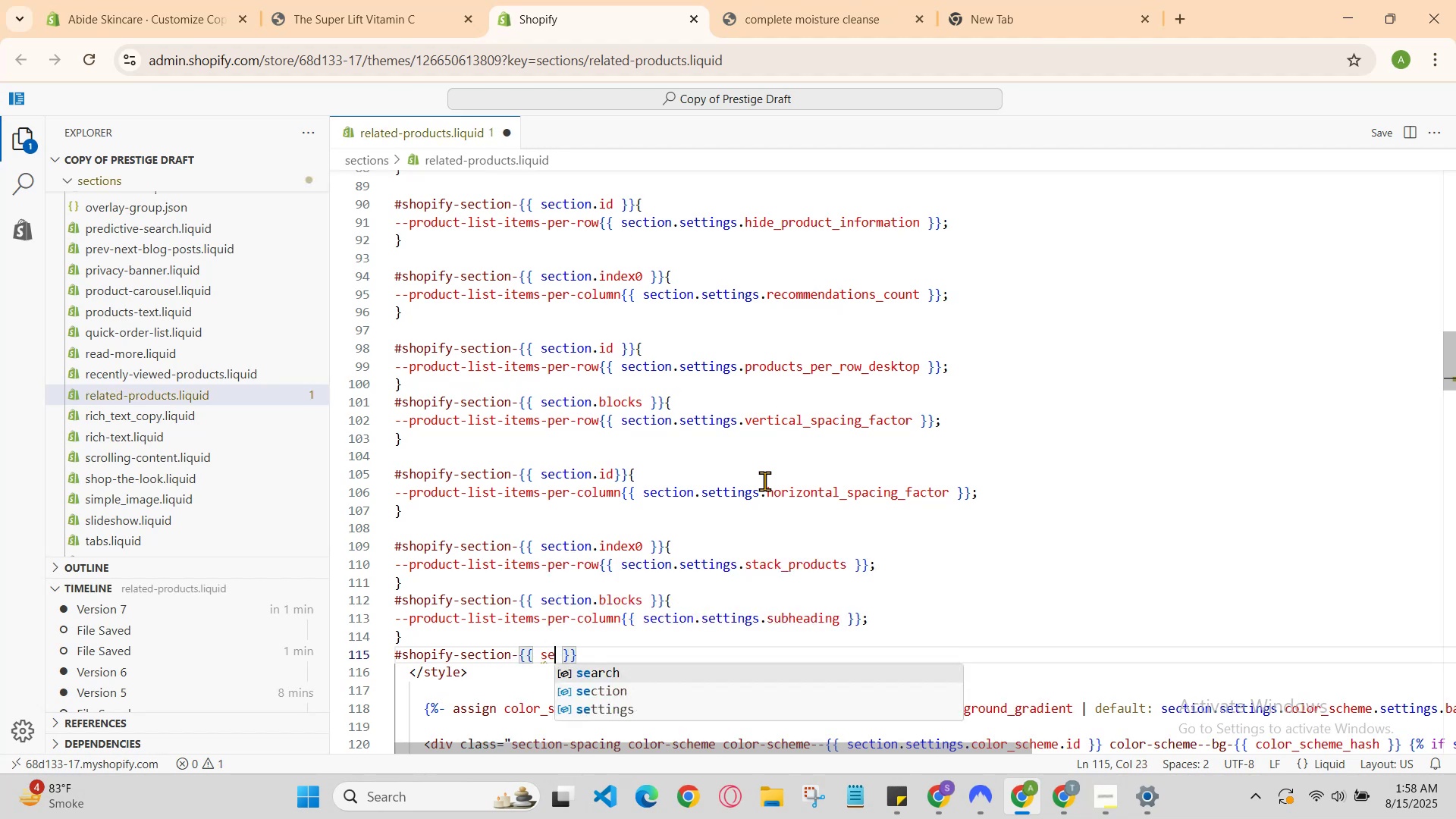 
key(ArrowDown)
 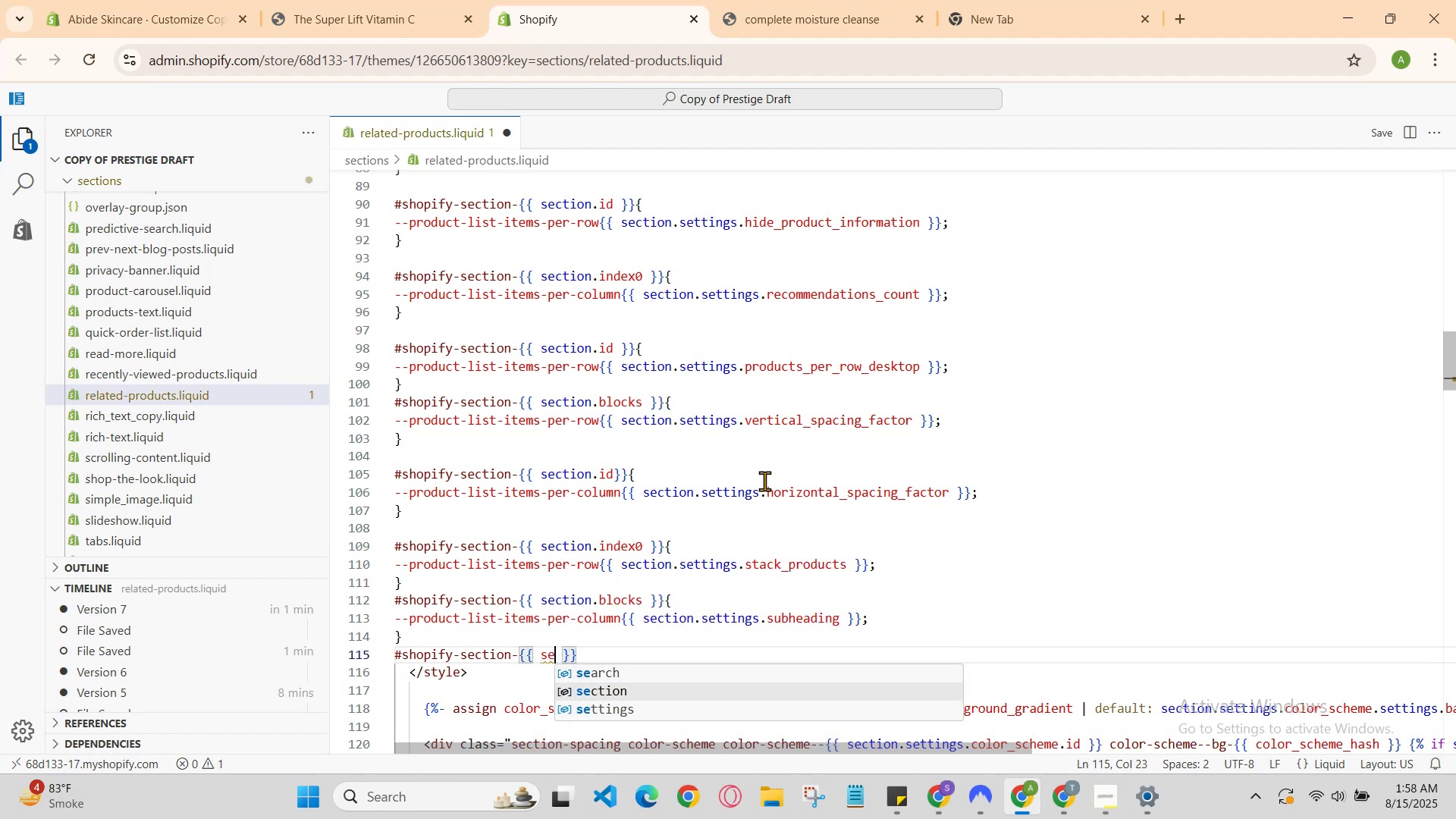 
key(Enter)
 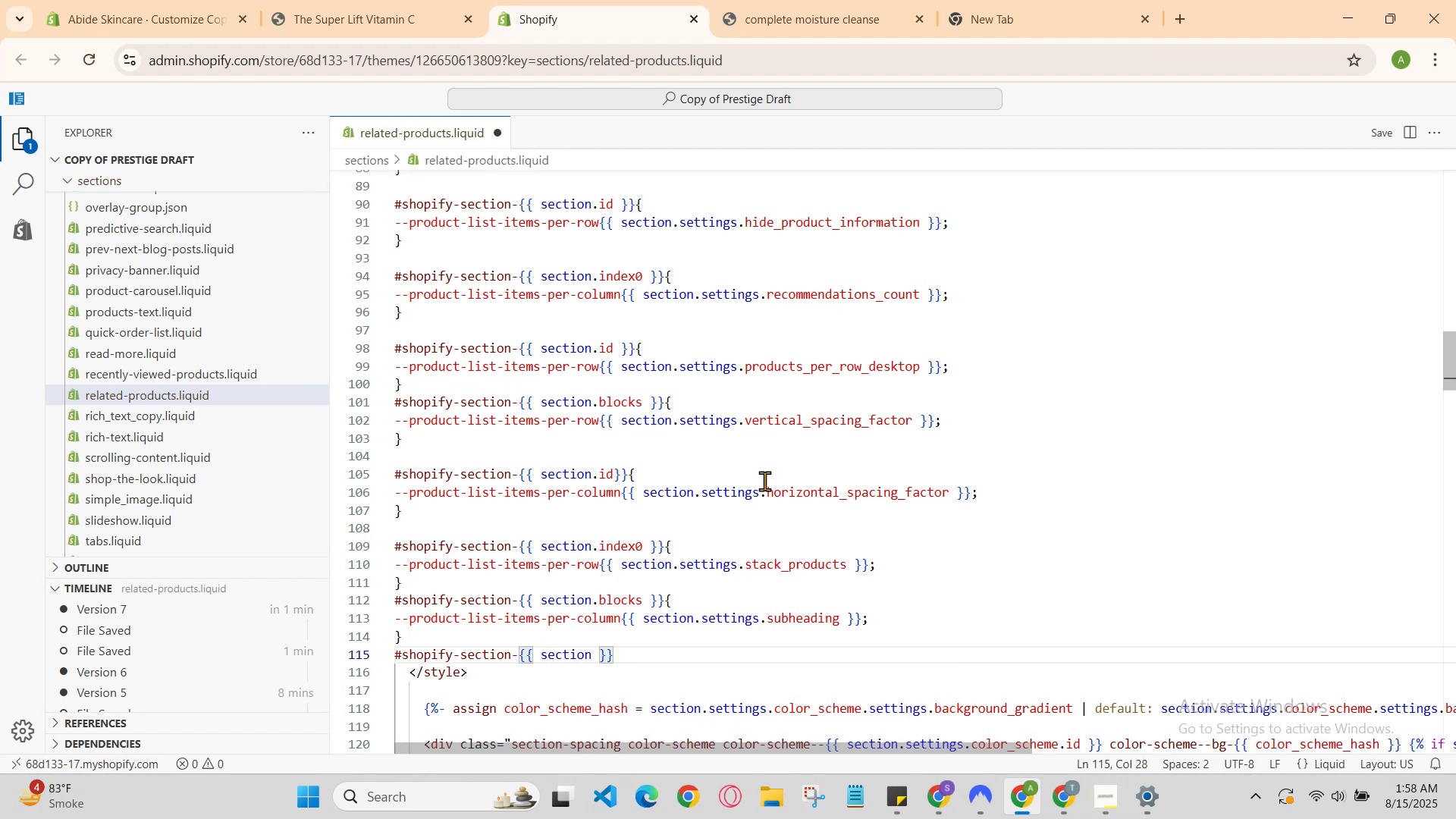 
key(Period)
 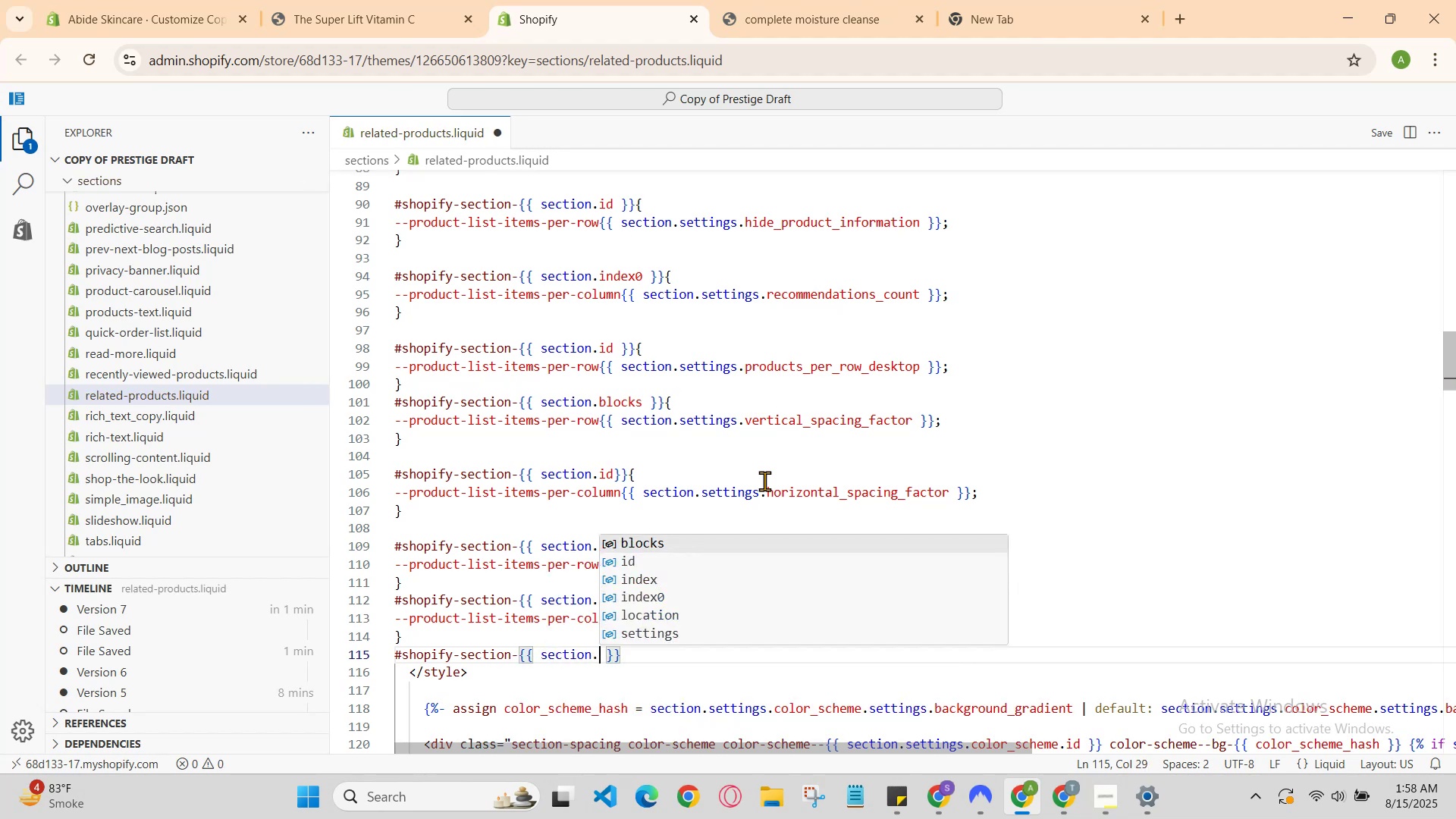 
key(ArrowDown)
 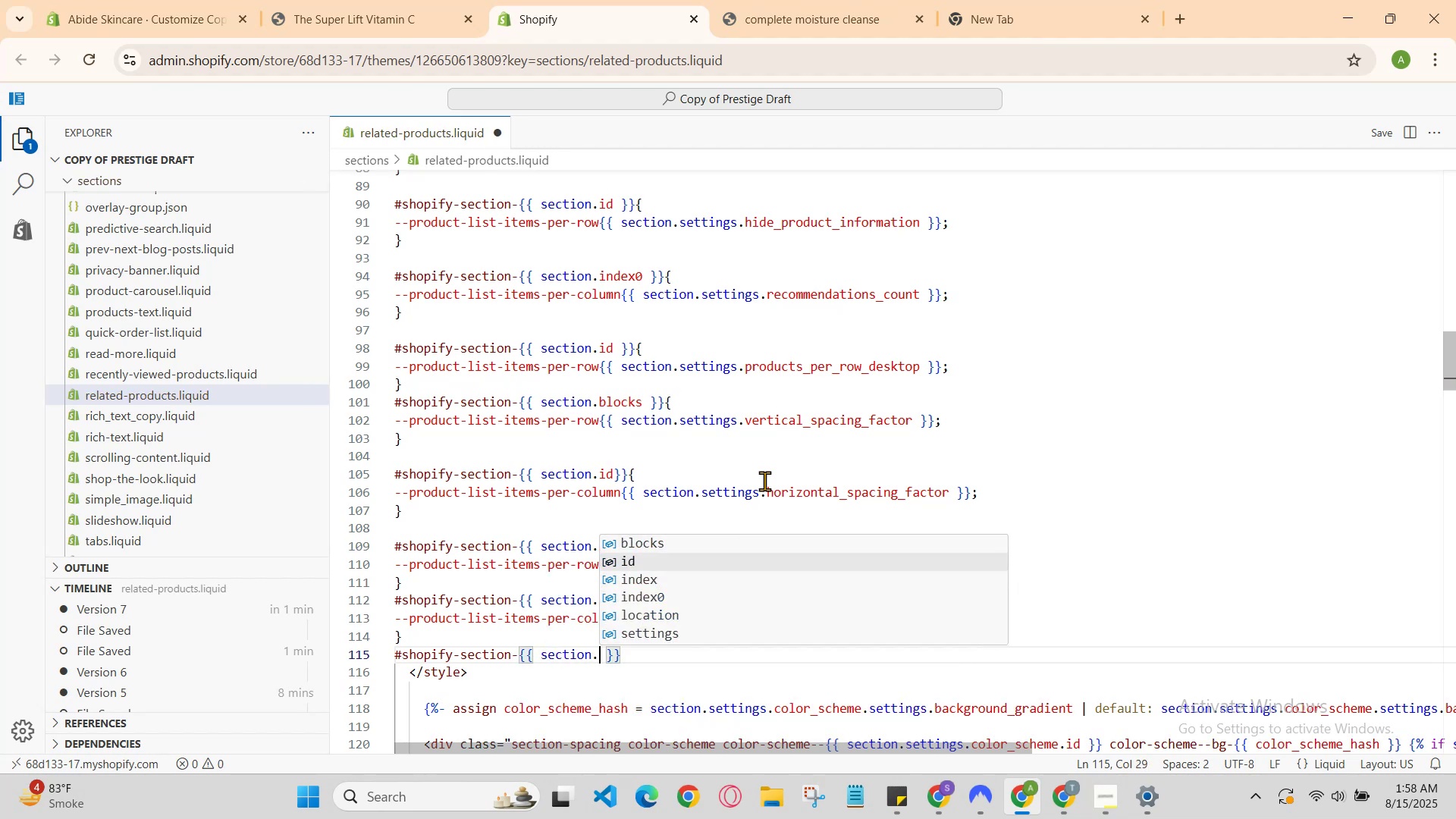 
key(ArrowDown)
 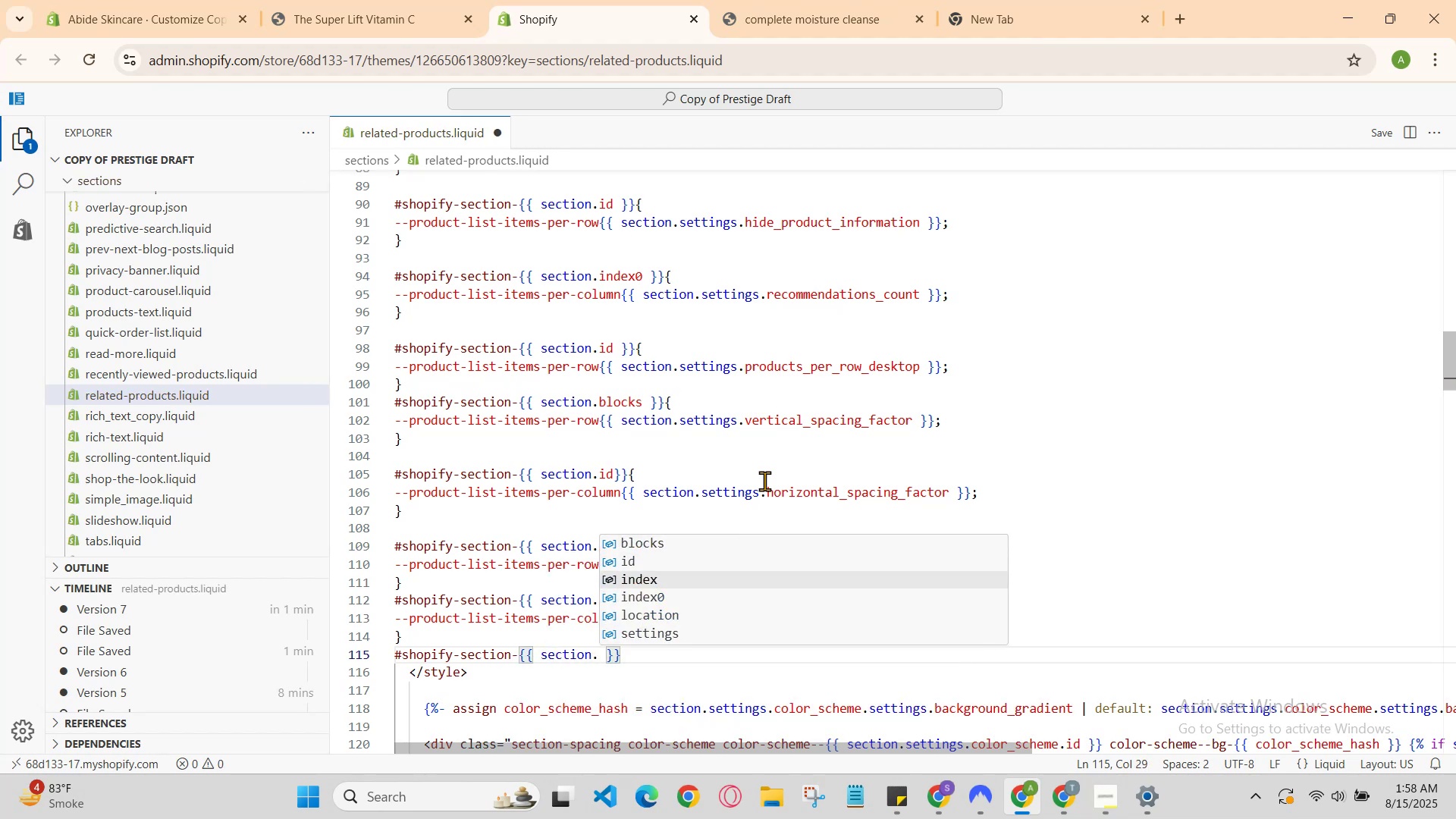 
key(ArrowDown)
 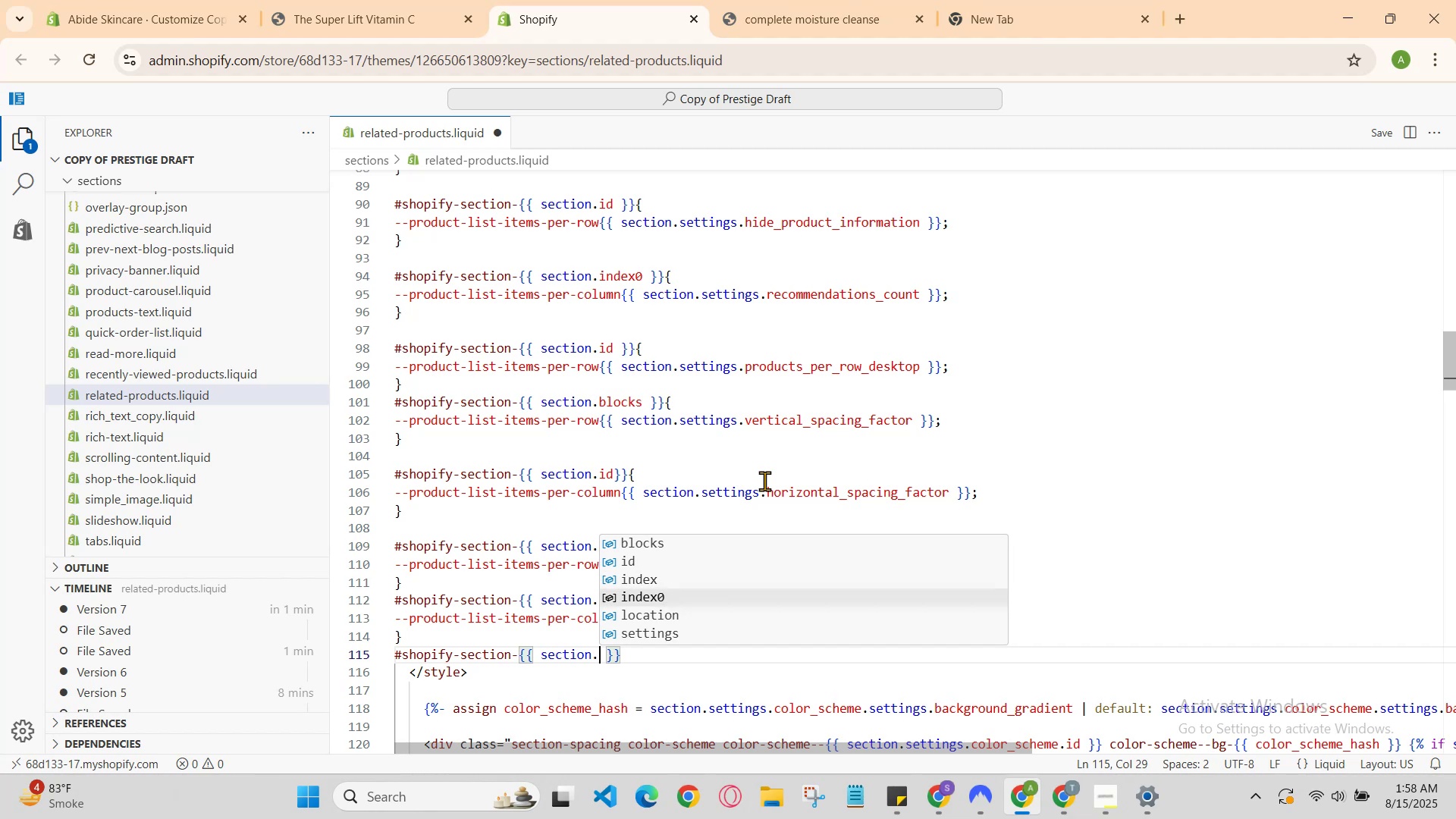 
key(Backspace)
 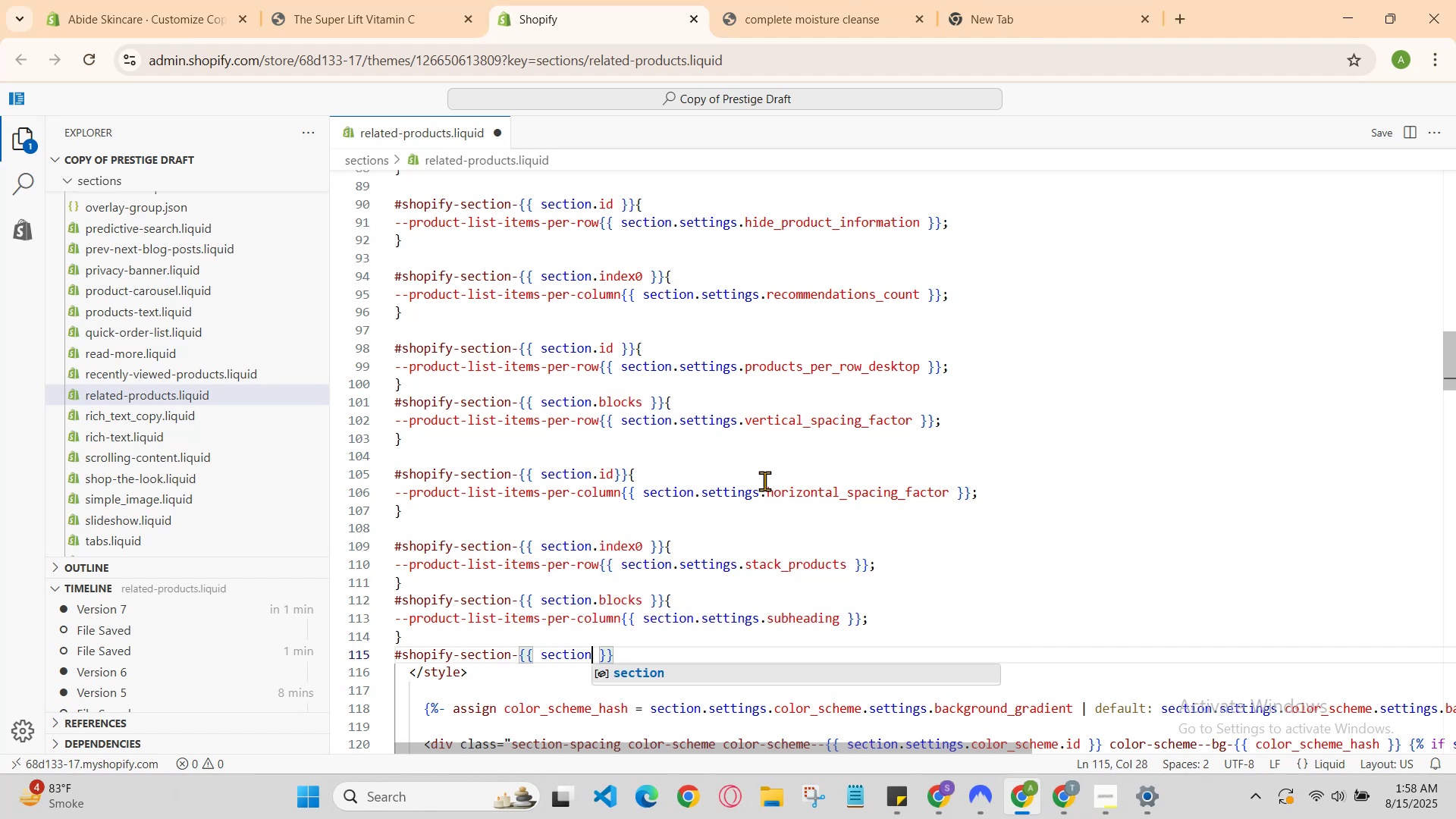 
key(Period)
 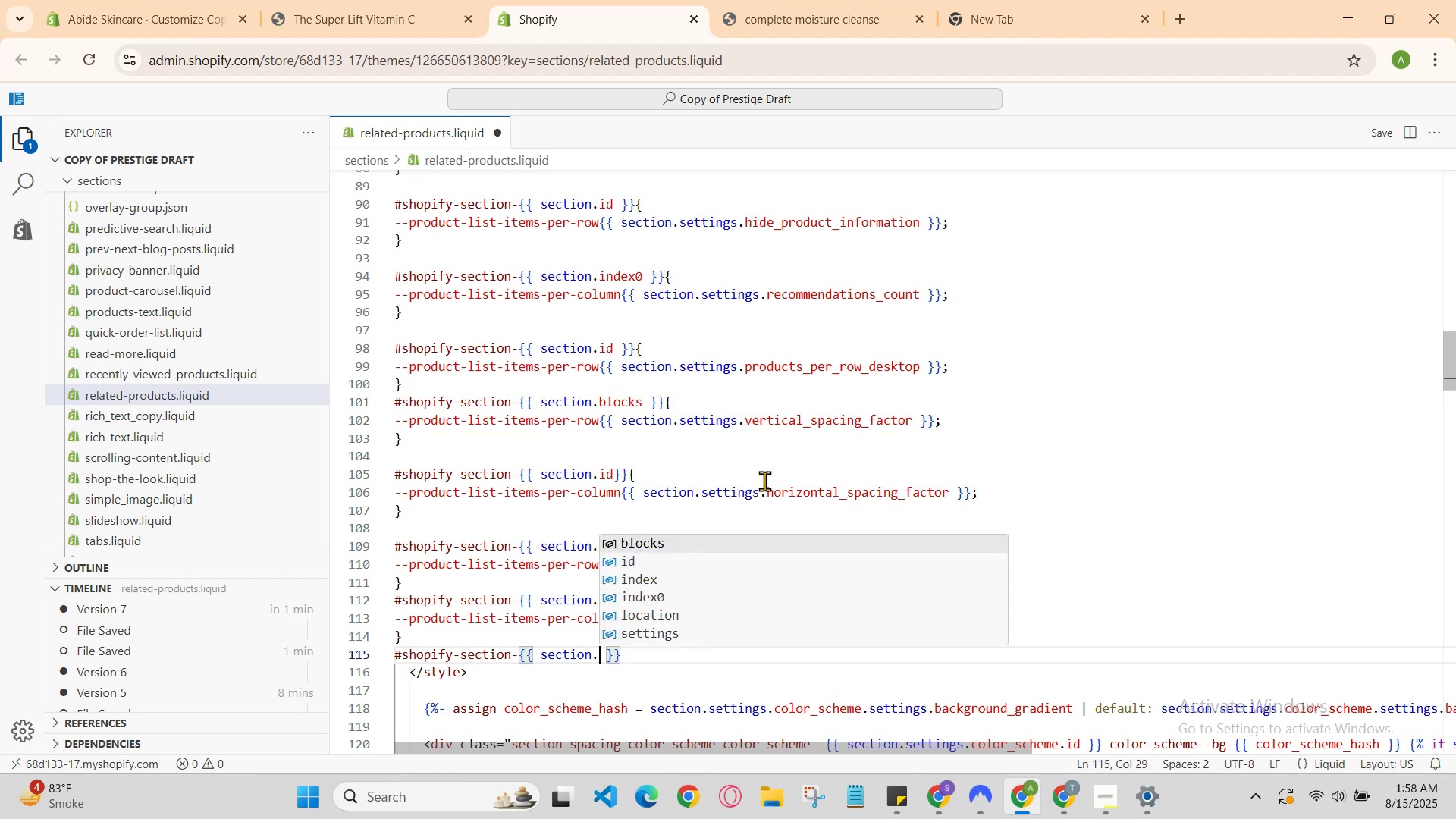 
key(I)
 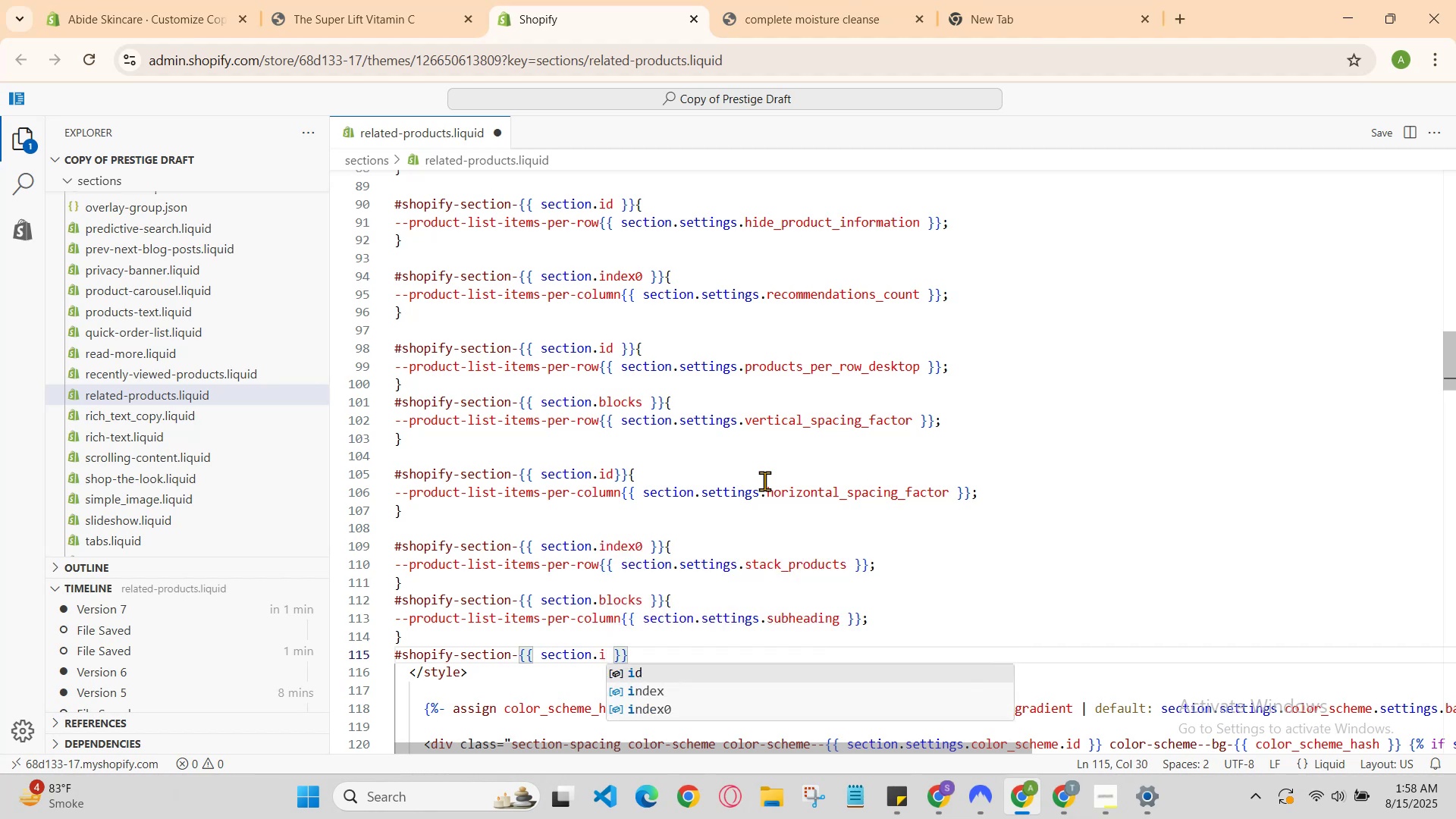 
key(Backspace)
 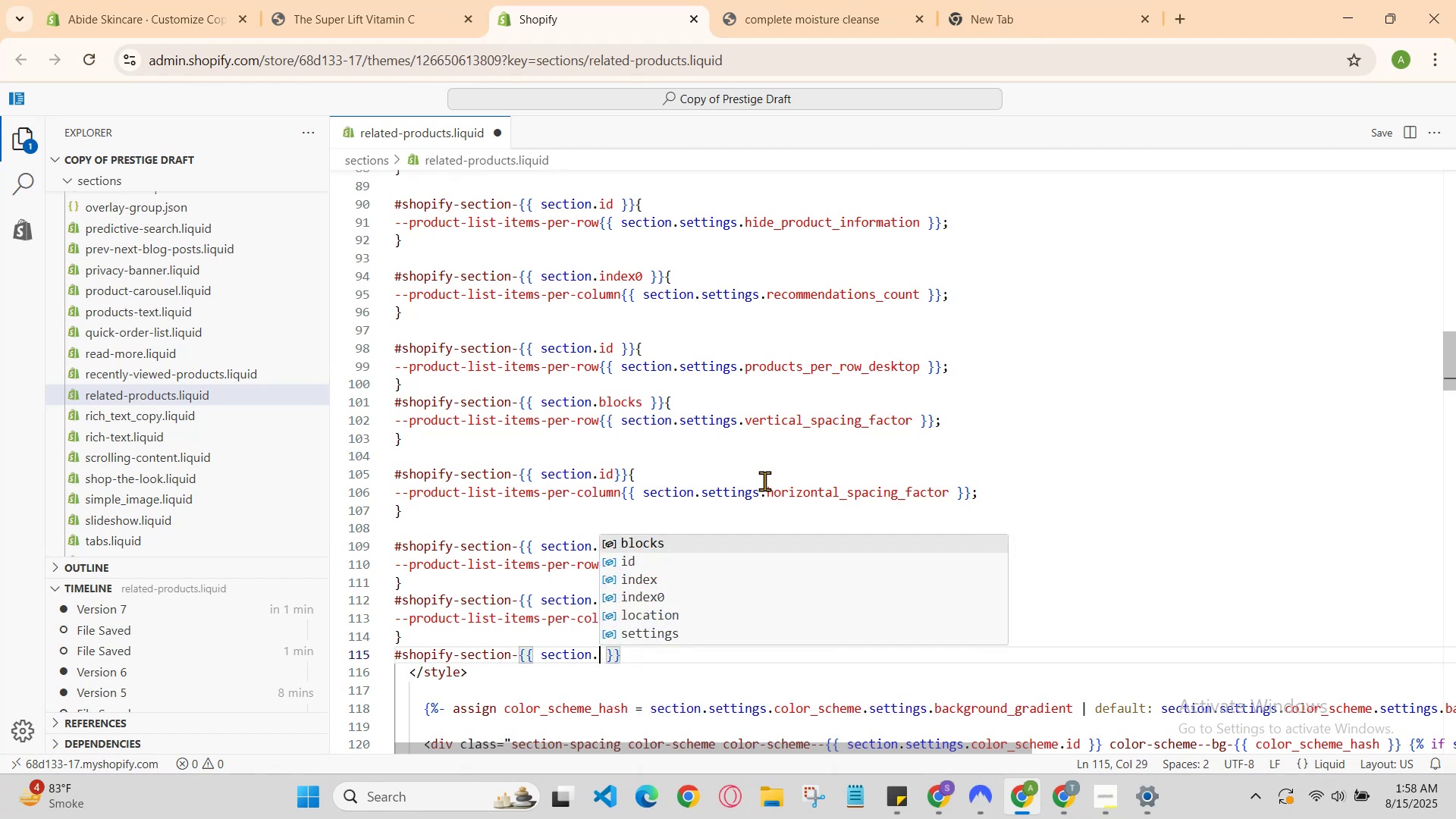 
key(Backspace)
 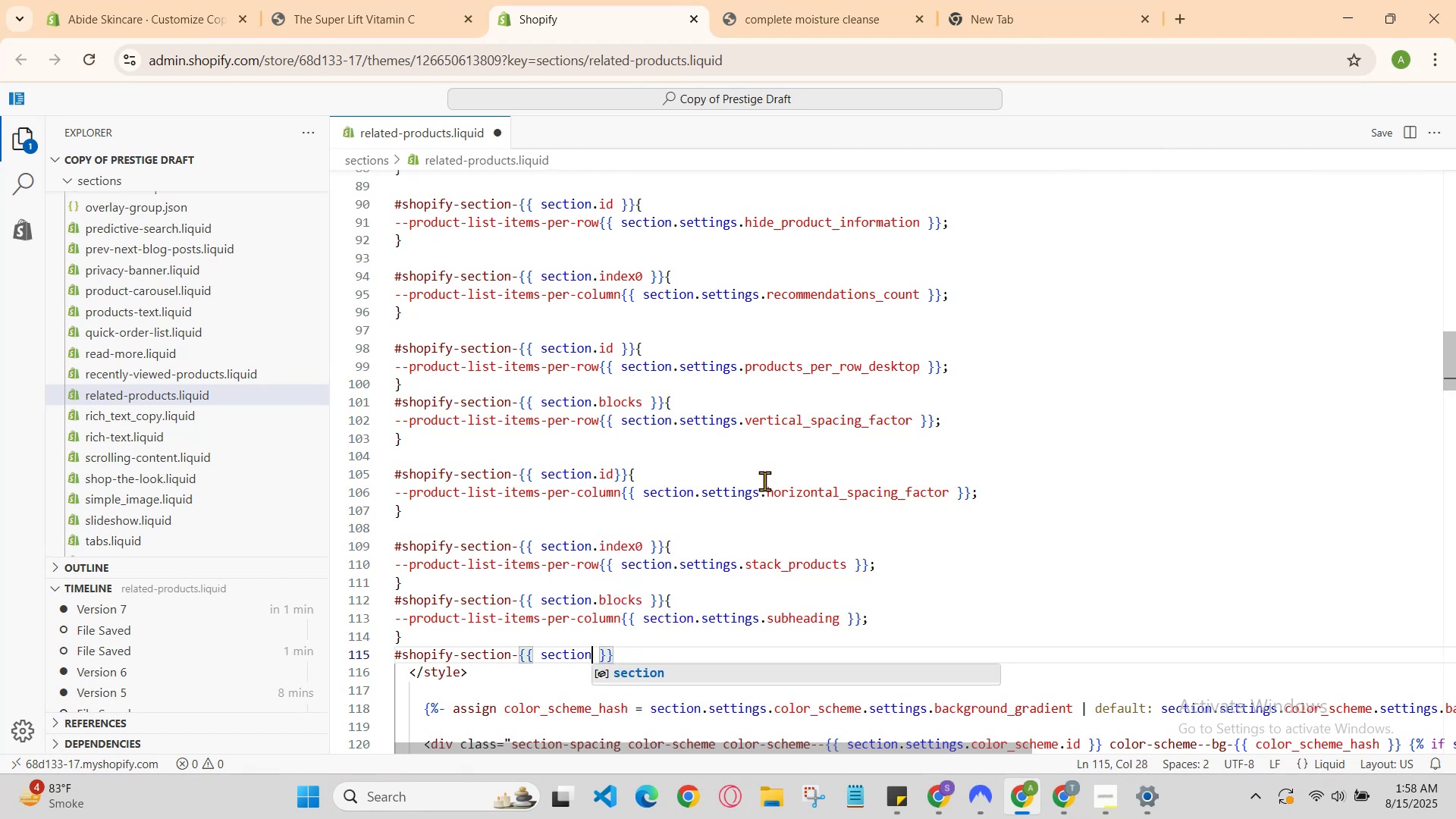 
hold_key(key=Backspace, duration=0.91)
 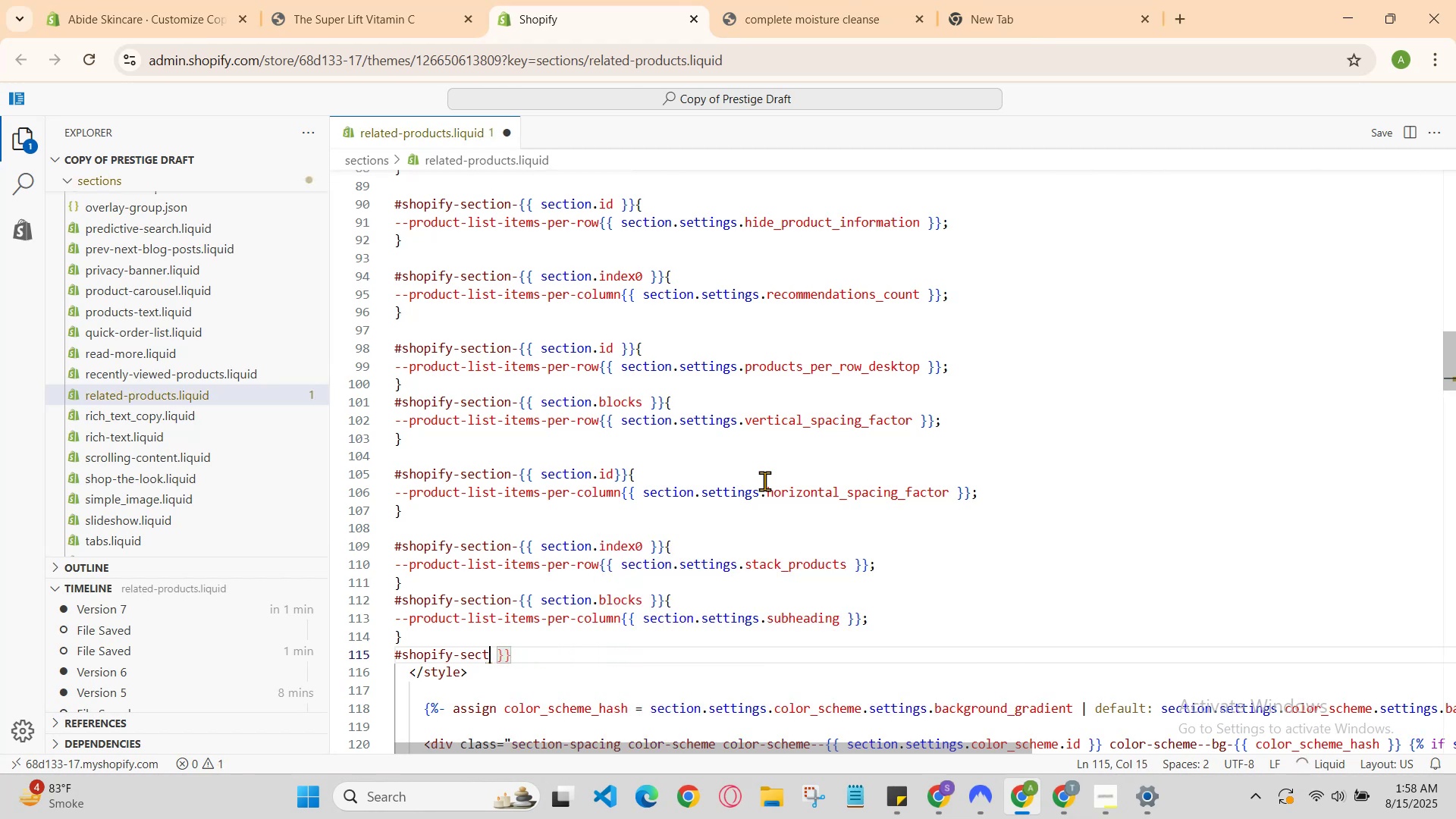 
key(Backspace)
 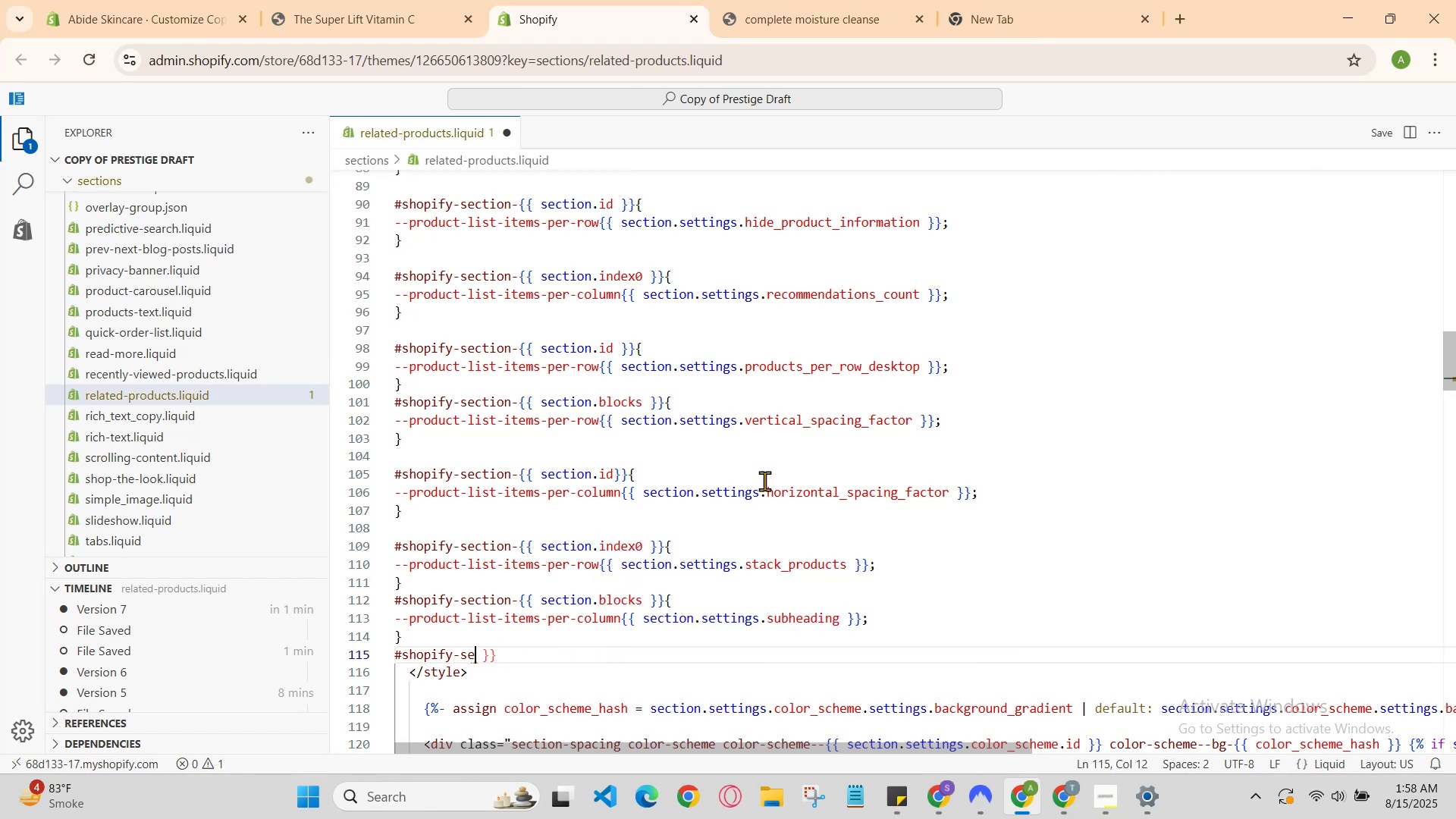 
hold_key(key=Backspace, duration=0.75)
 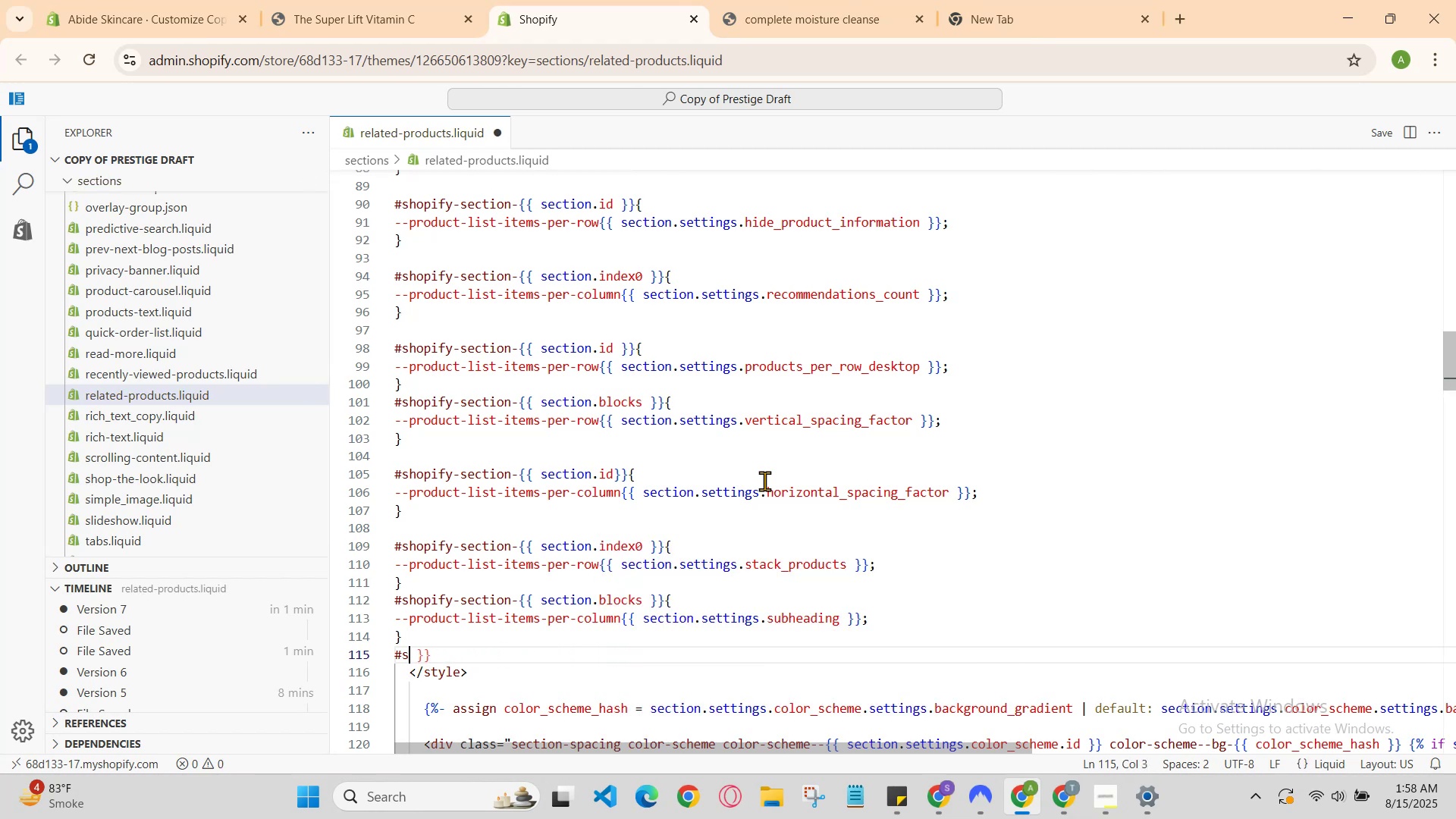 
hold_key(key=Backspace, duration=0.3)
 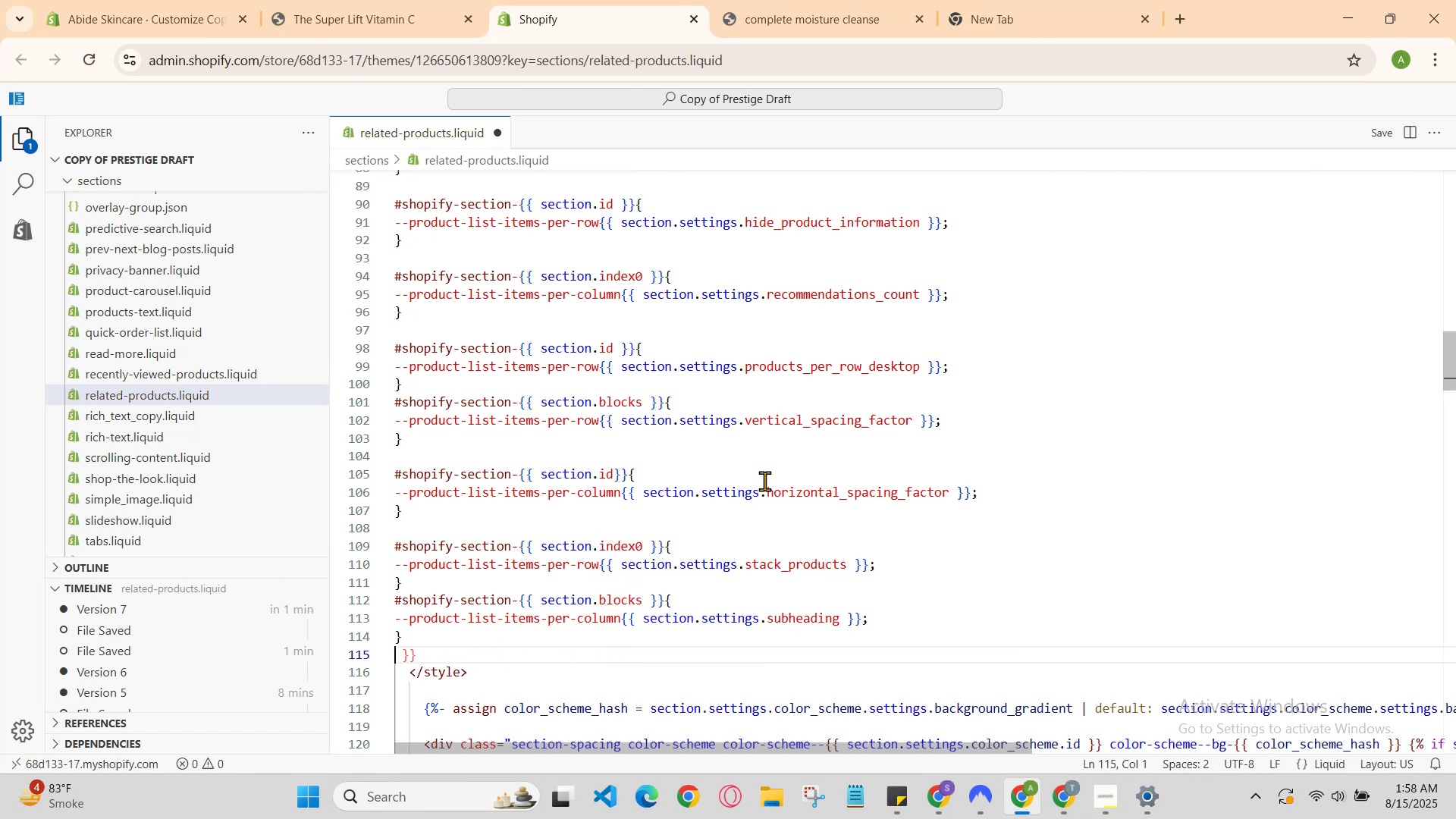 
key(Backspace)
 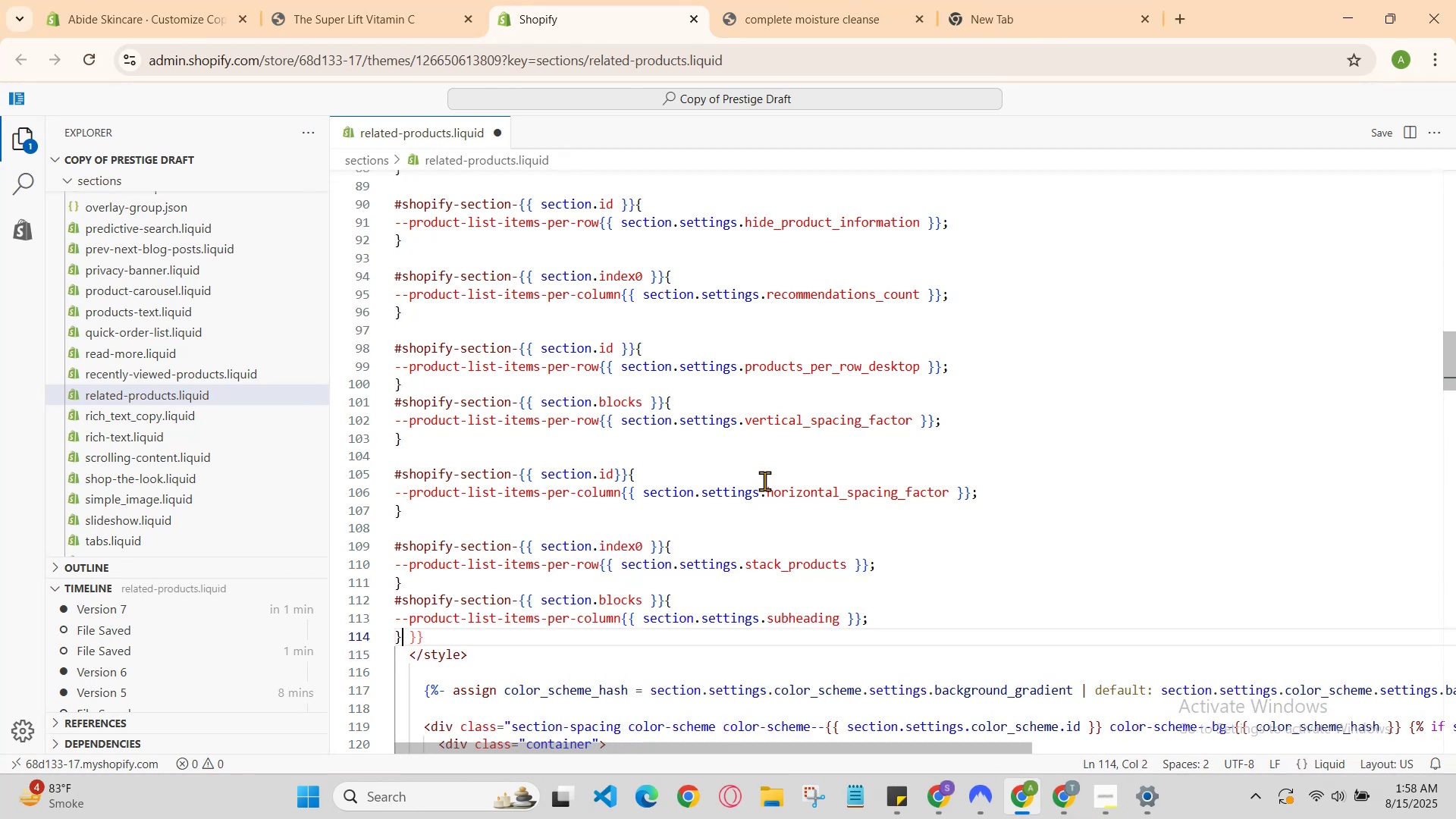 
key(Backspace)
 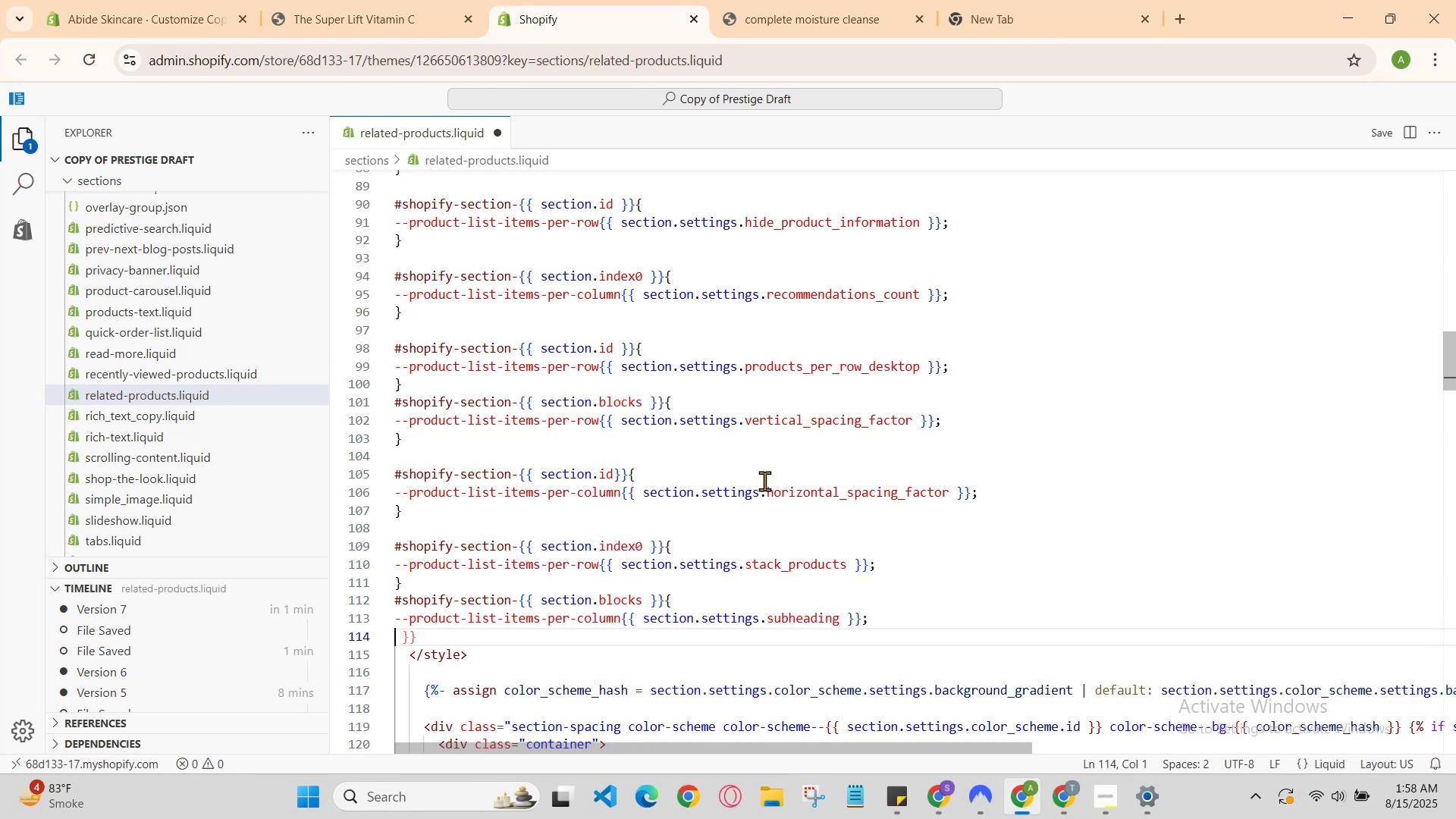 
key(Backspace)
 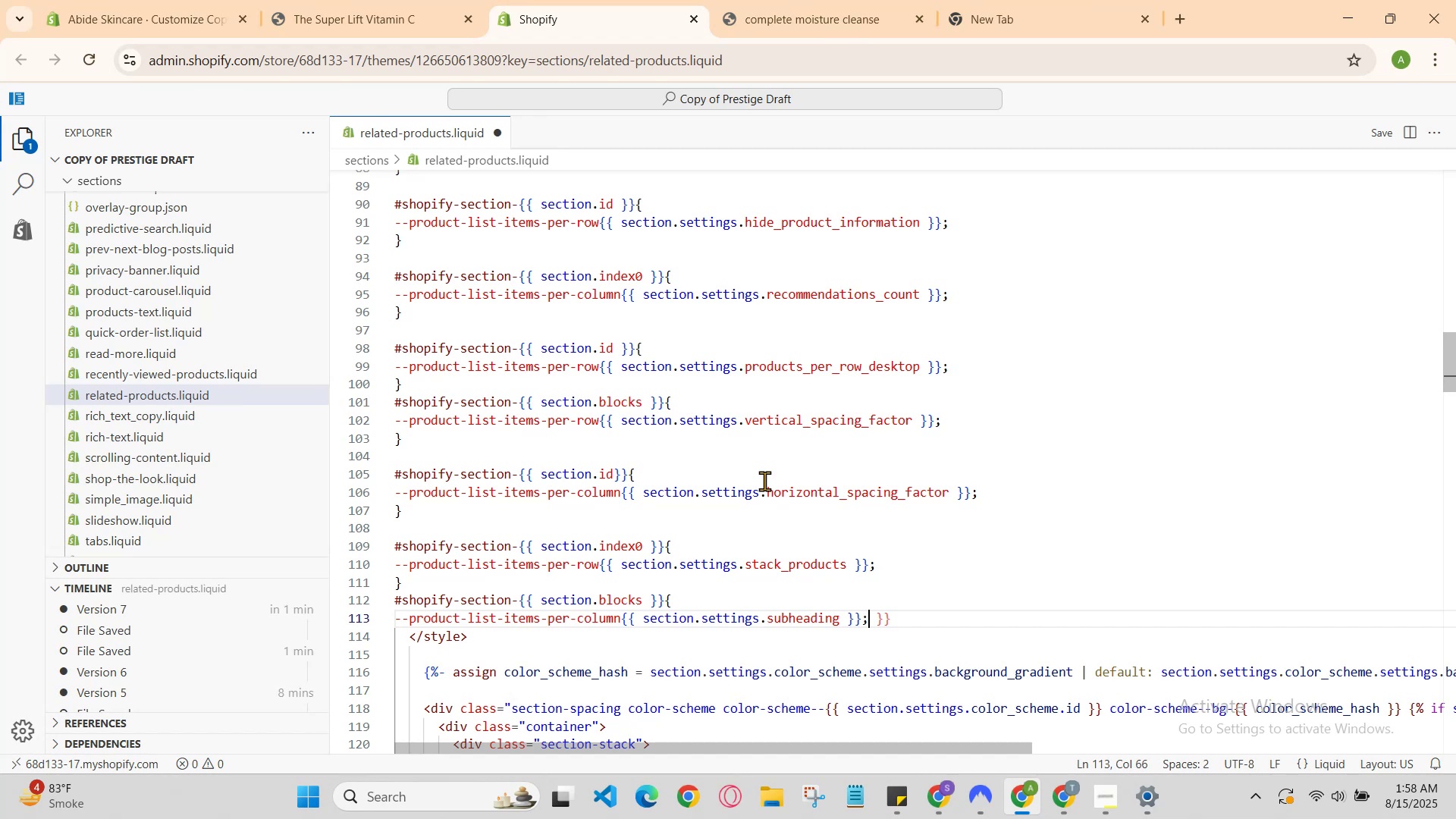 
key(Backspace)
 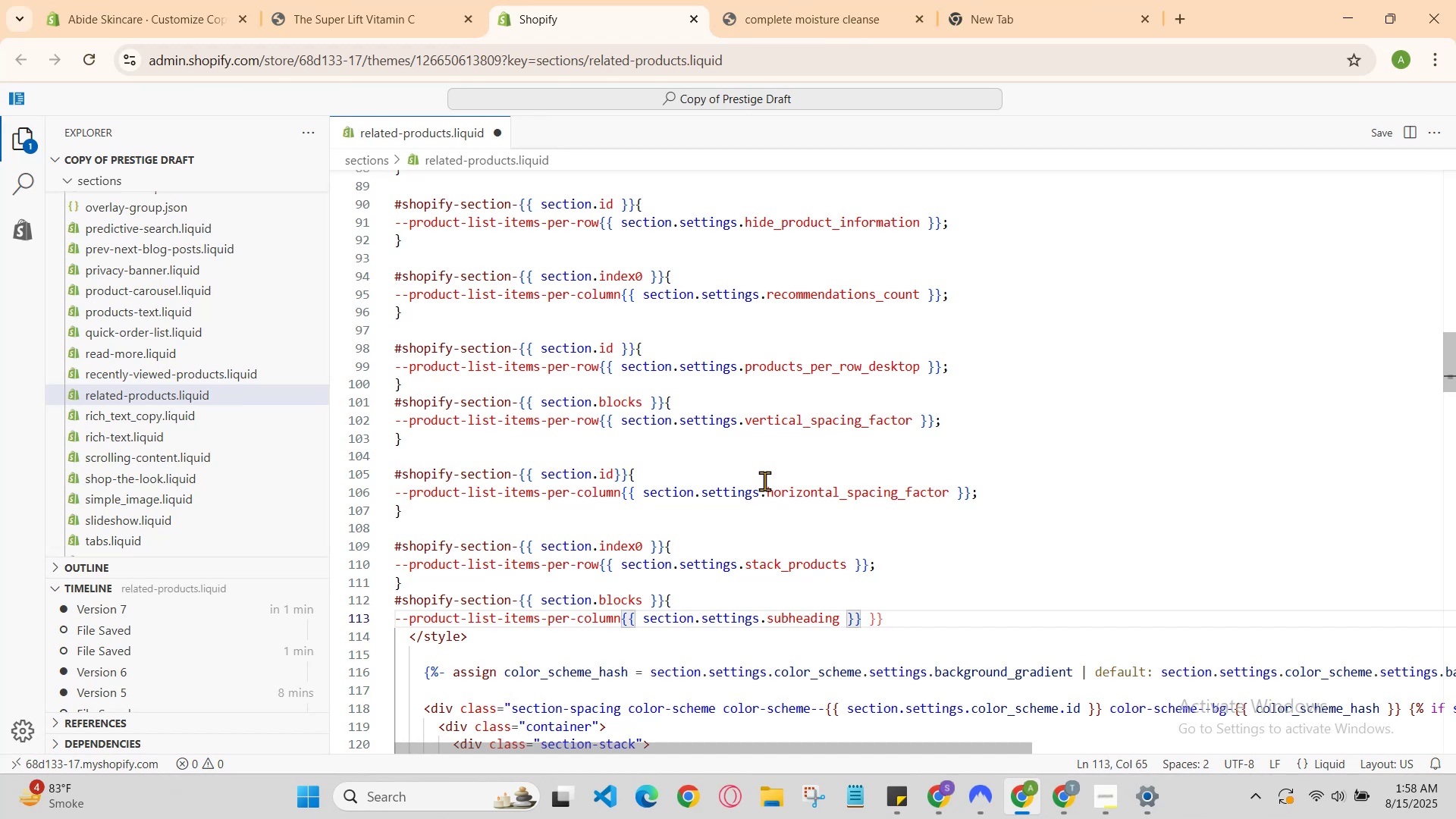 
key(Control+Z)
 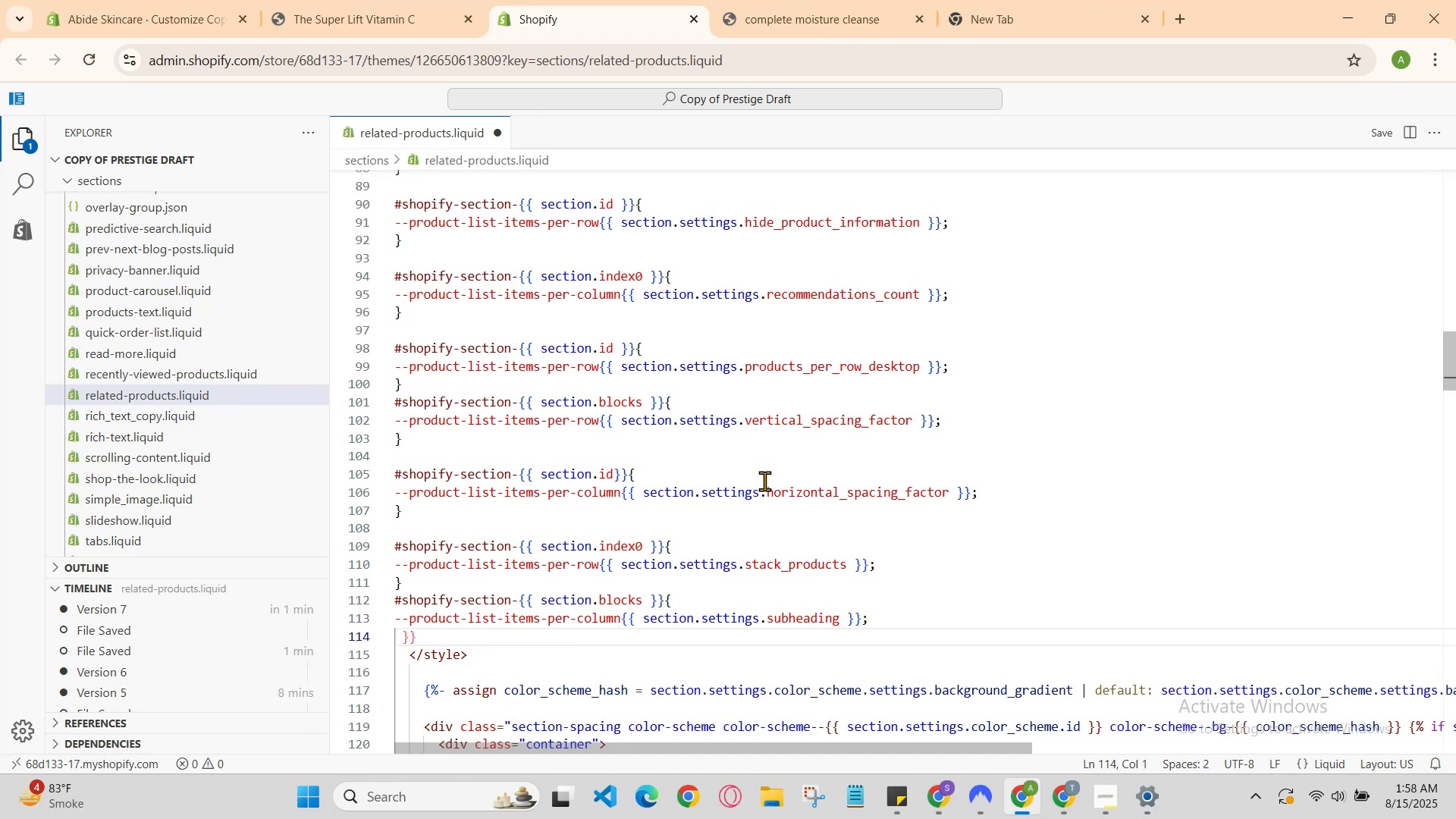 
key(Control+Z)
 